 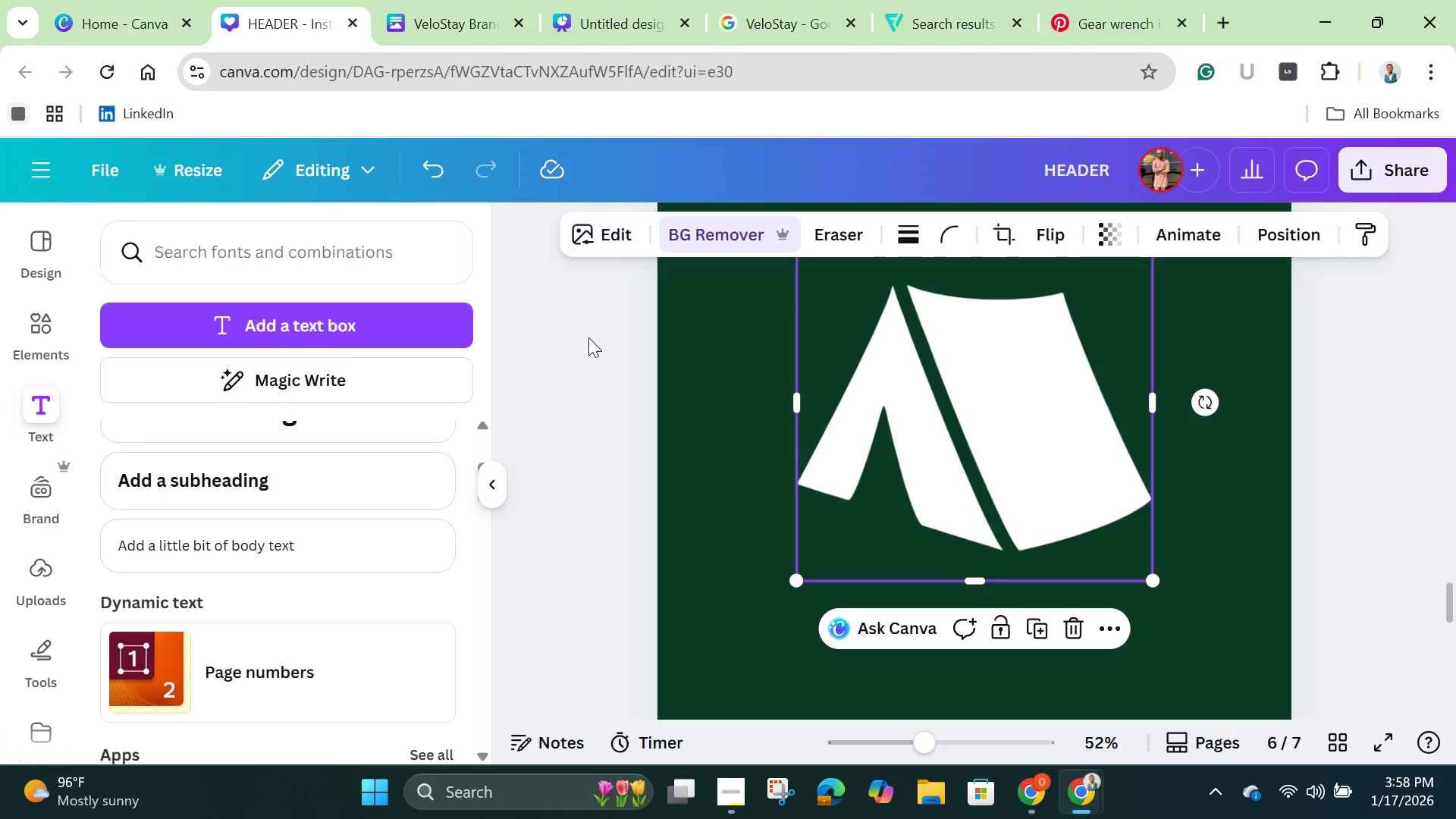 
left_click([594, 396])
 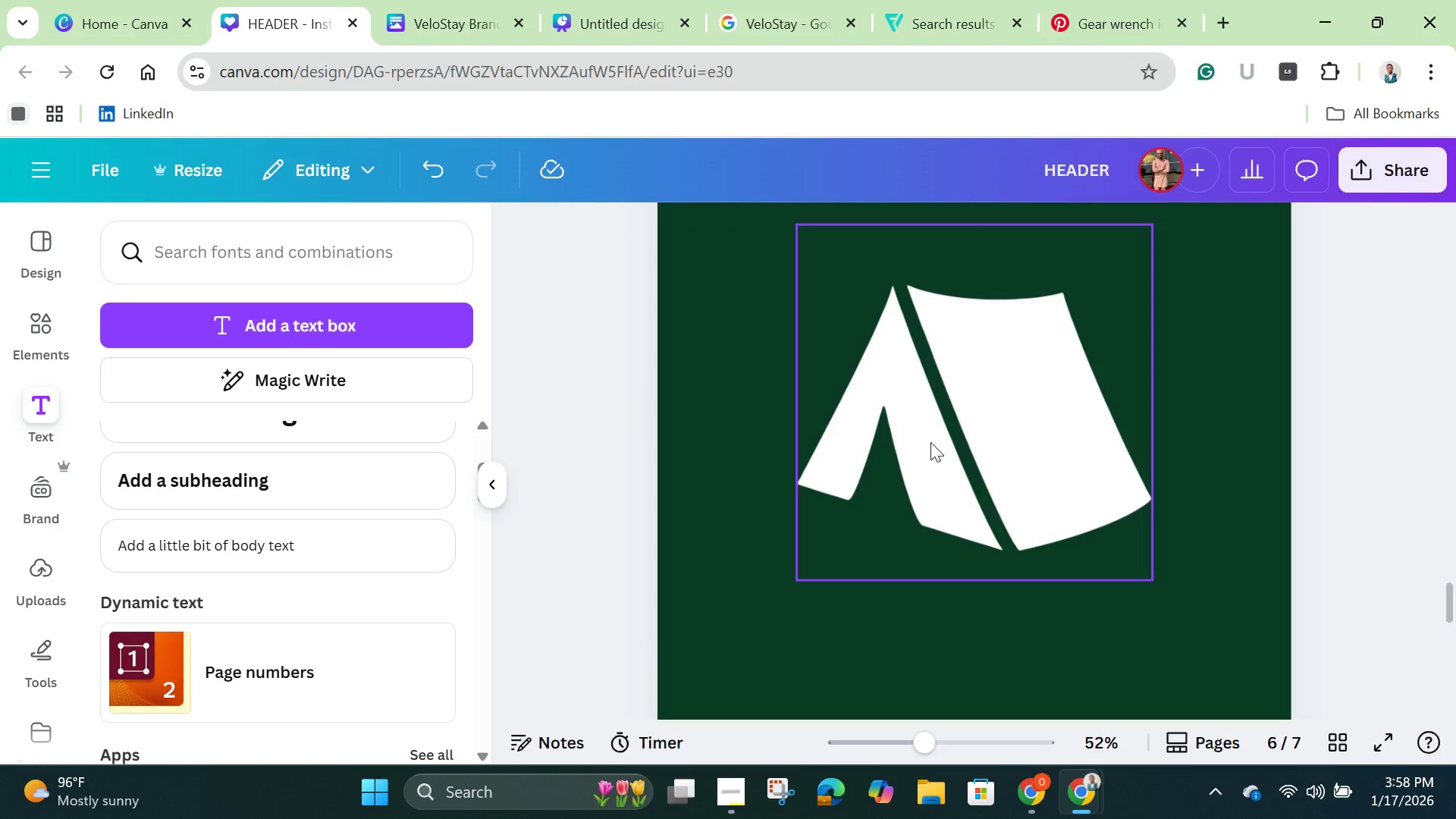 
scroll: coordinate [935, 488], scroll_direction: down, amount: 8.0
 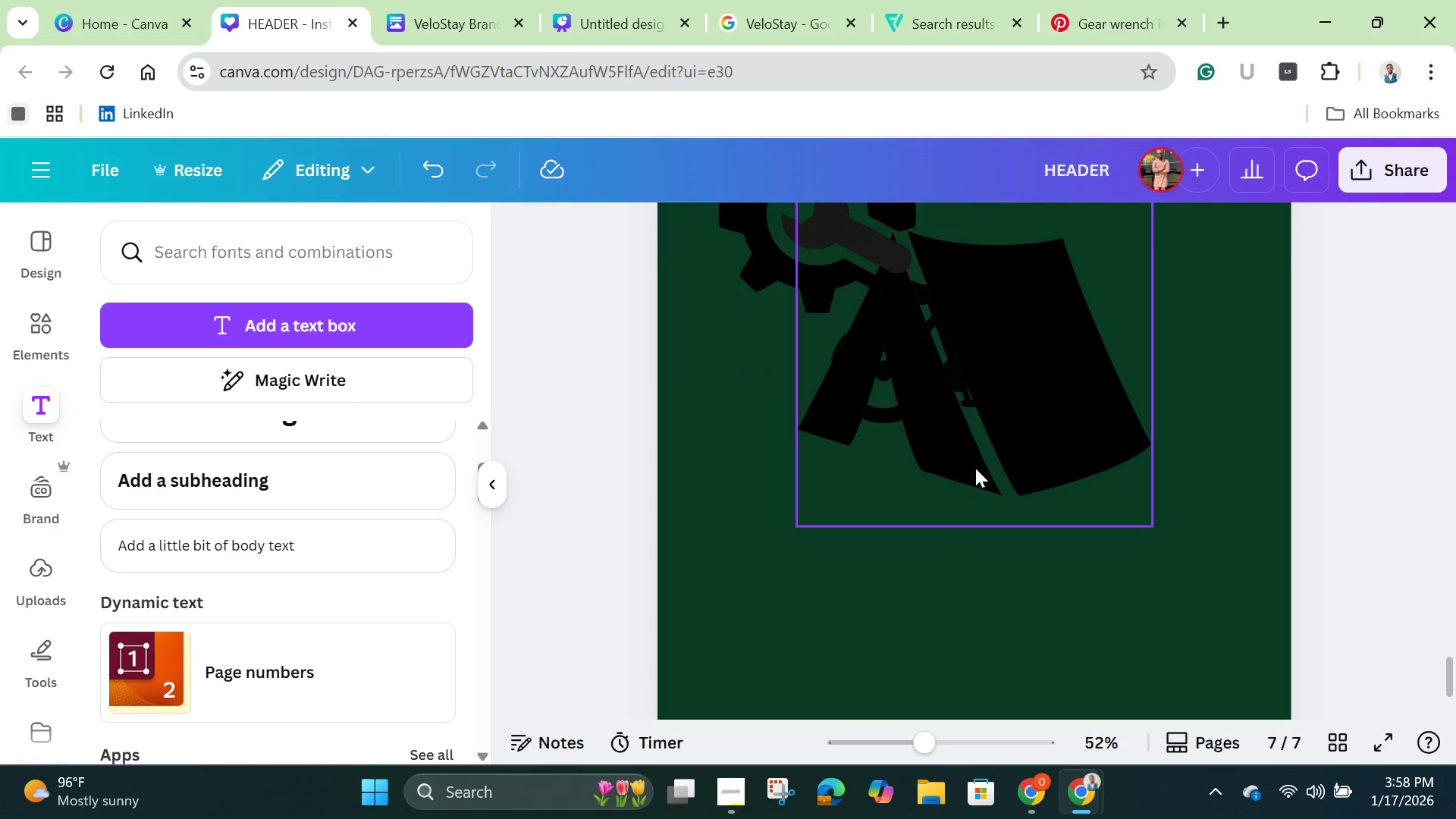 
left_click([975, 468])
 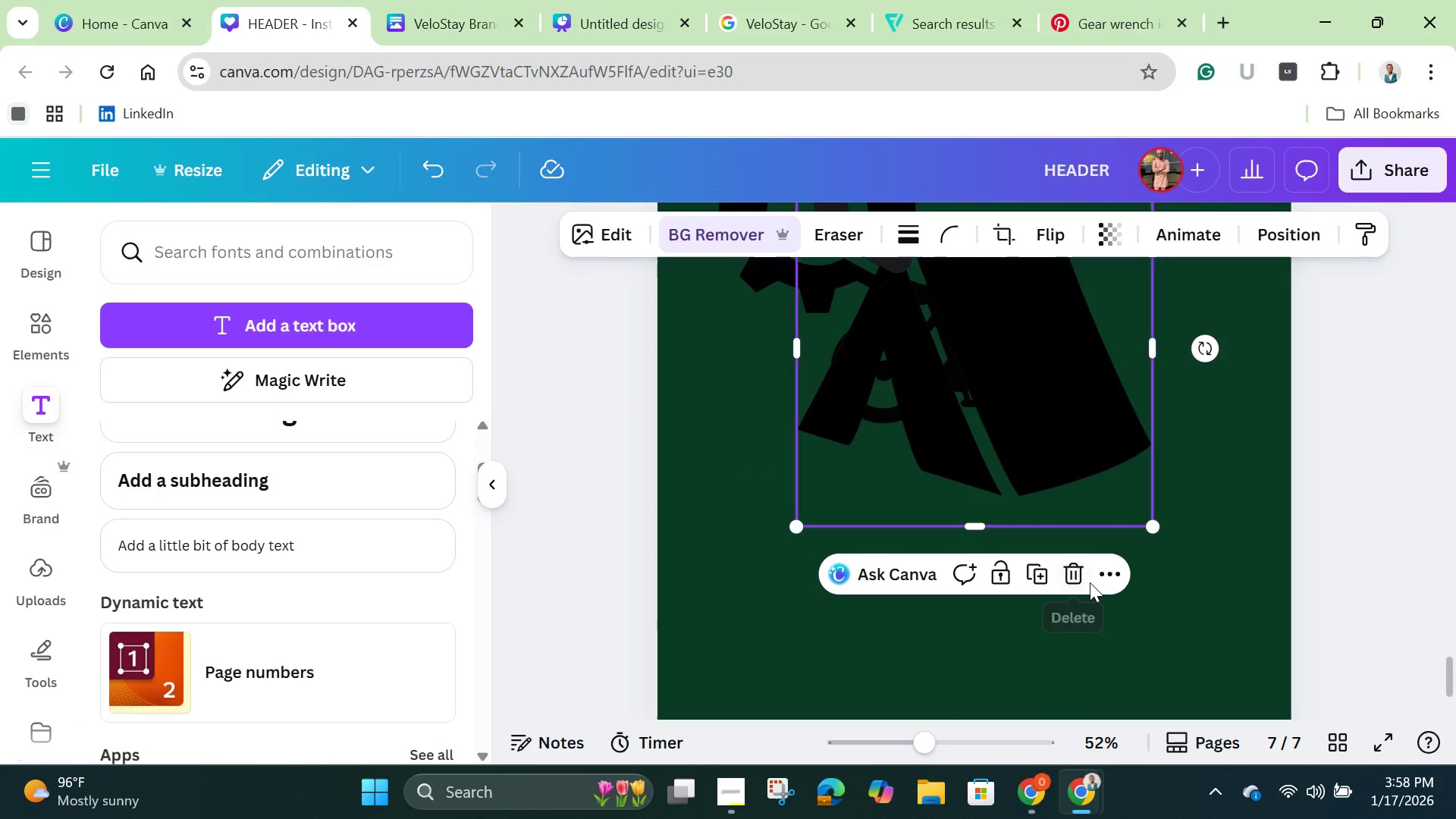 
left_click([1090, 582])
 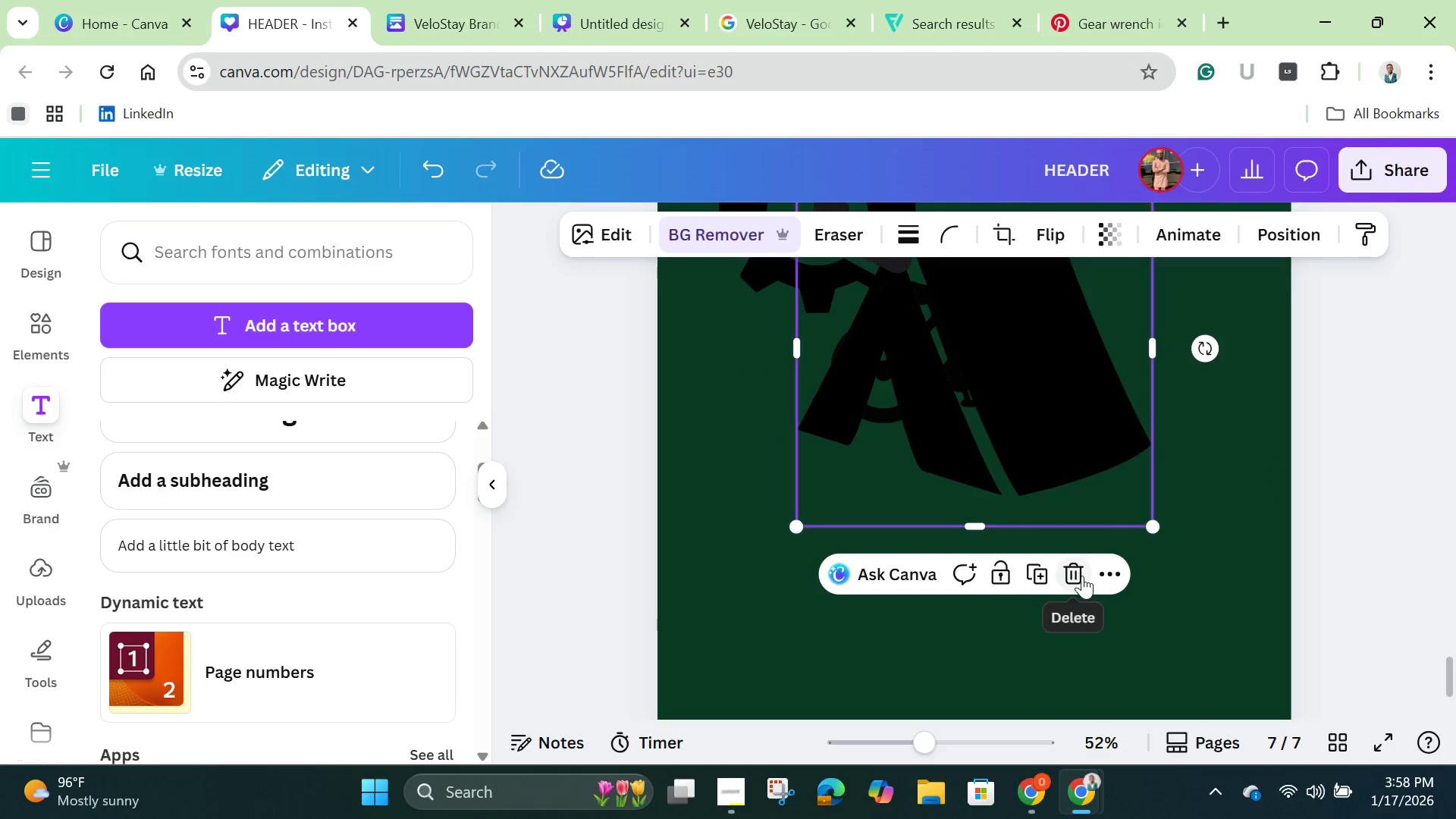 
left_click([1082, 576])
 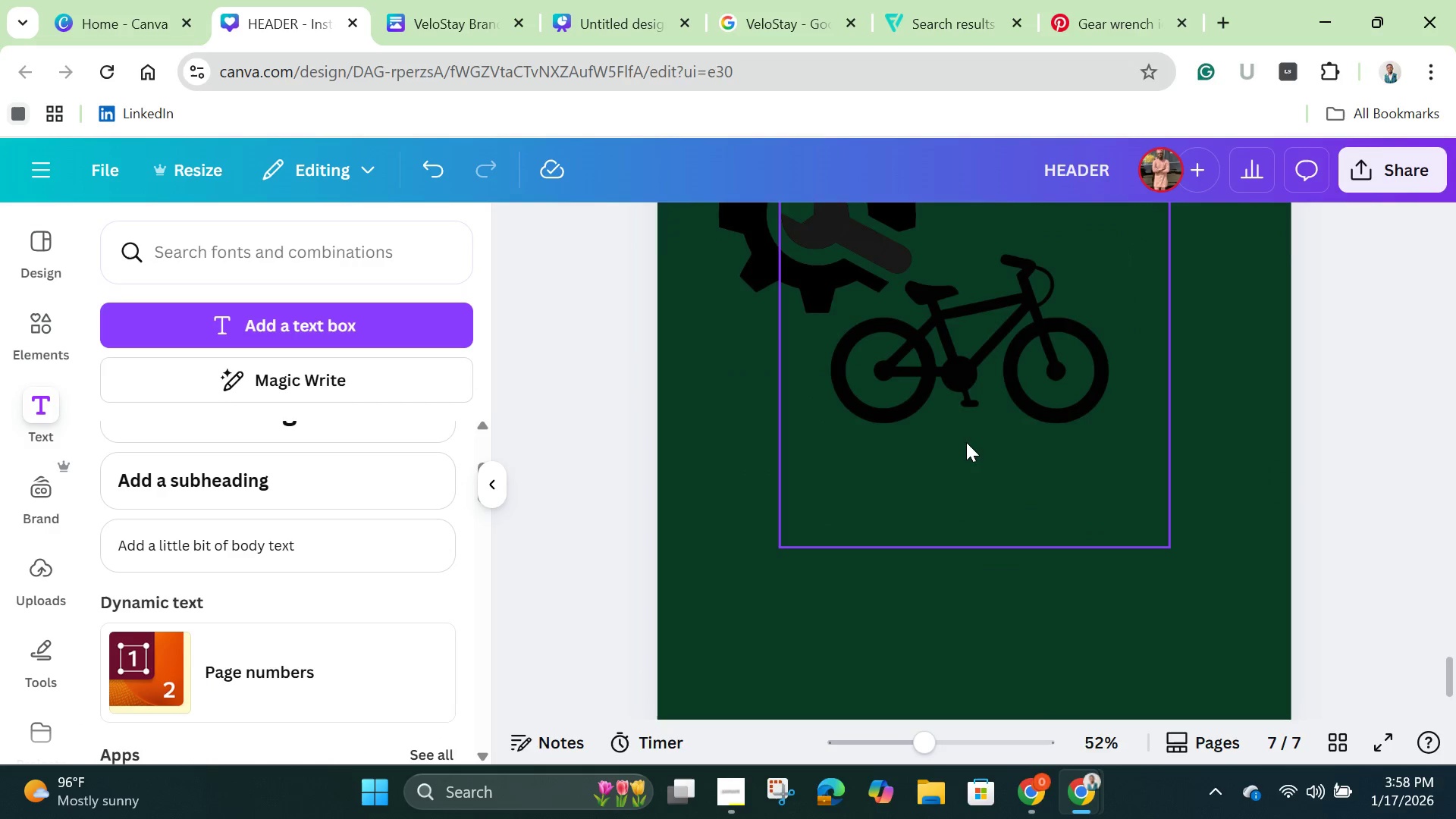 
left_click([961, 431])
 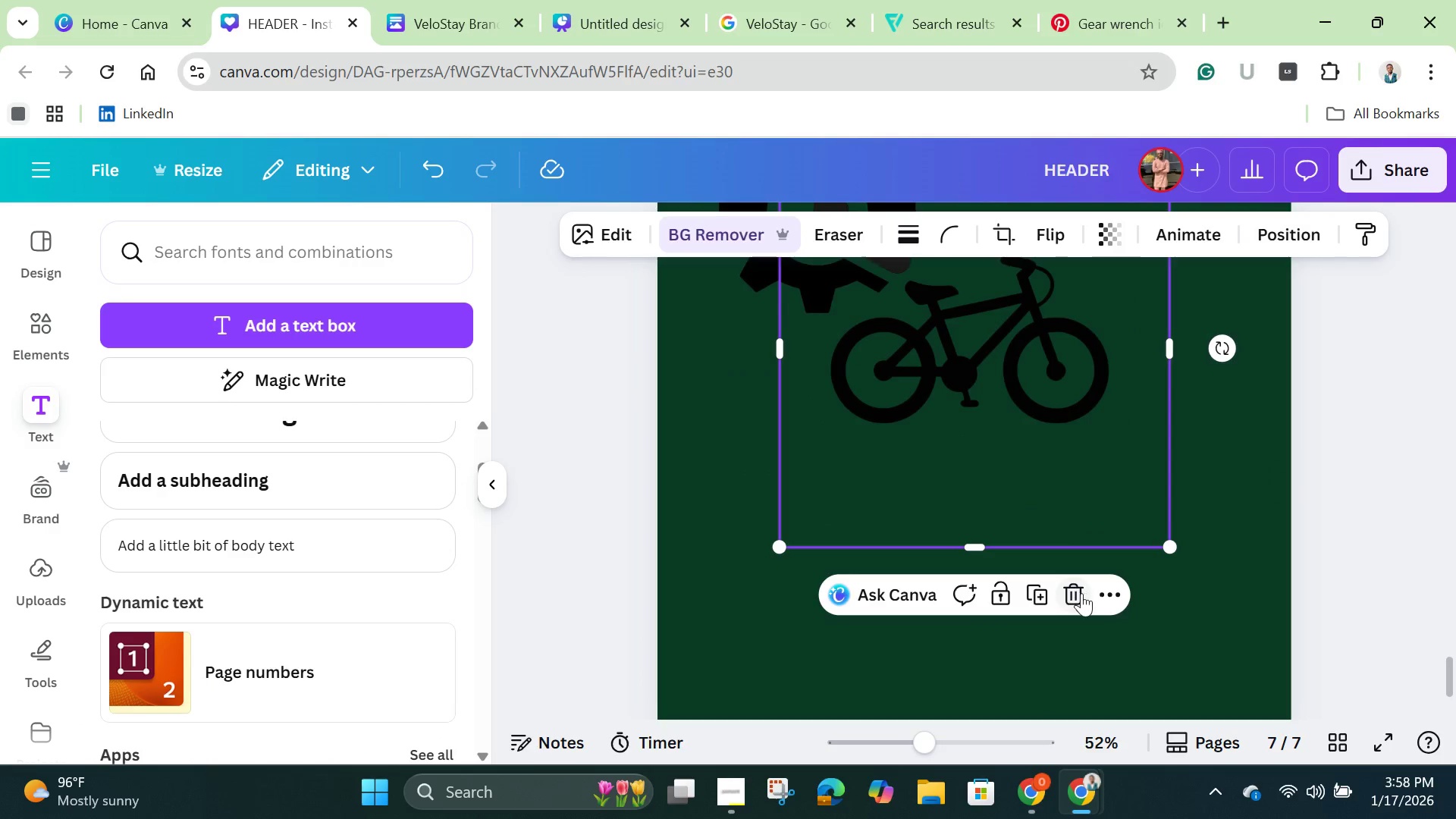 
left_click([1081, 593])
 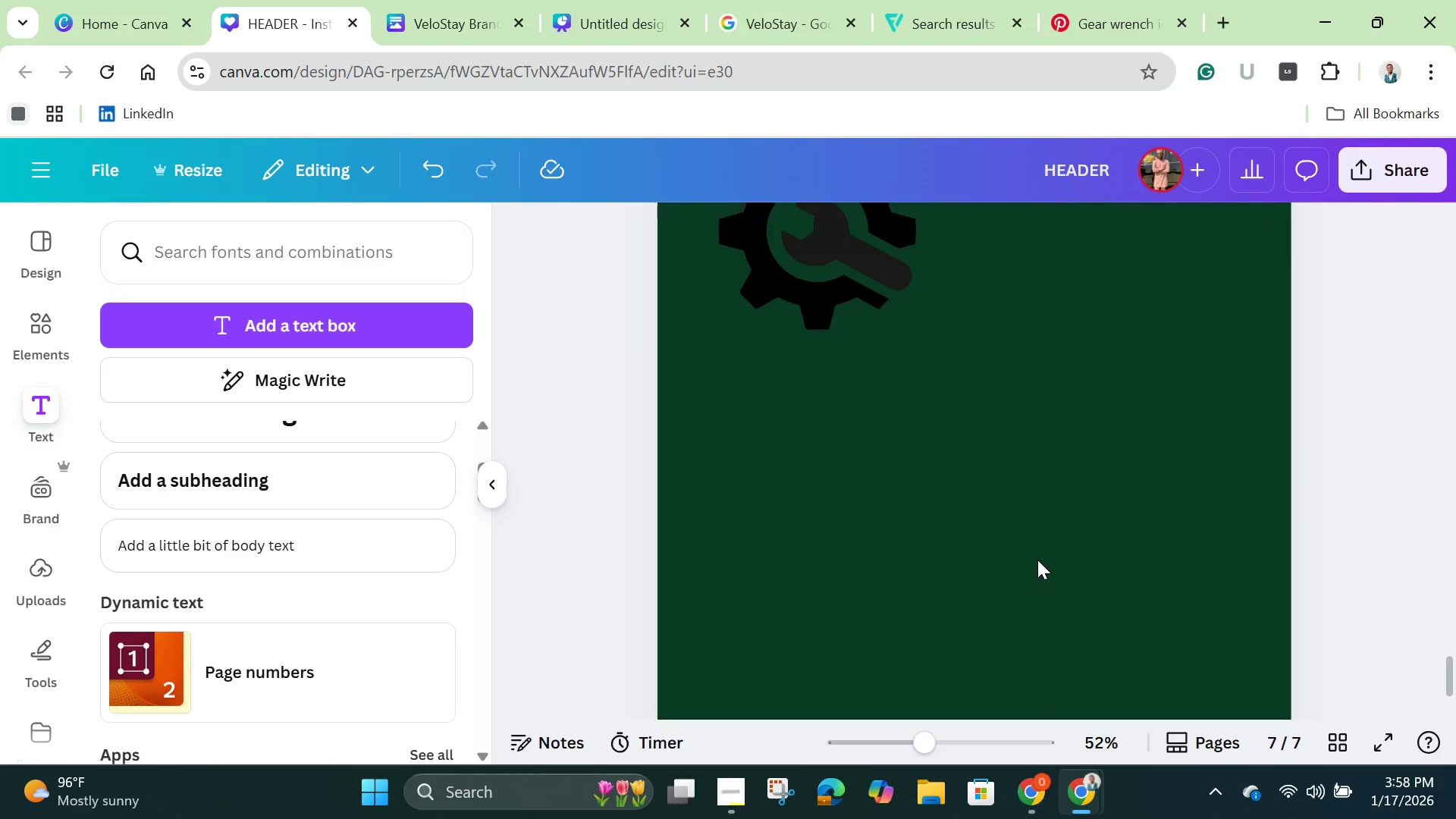 
scroll: coordinate [1037, 560], scroll_direction: up, amount: 2.0
 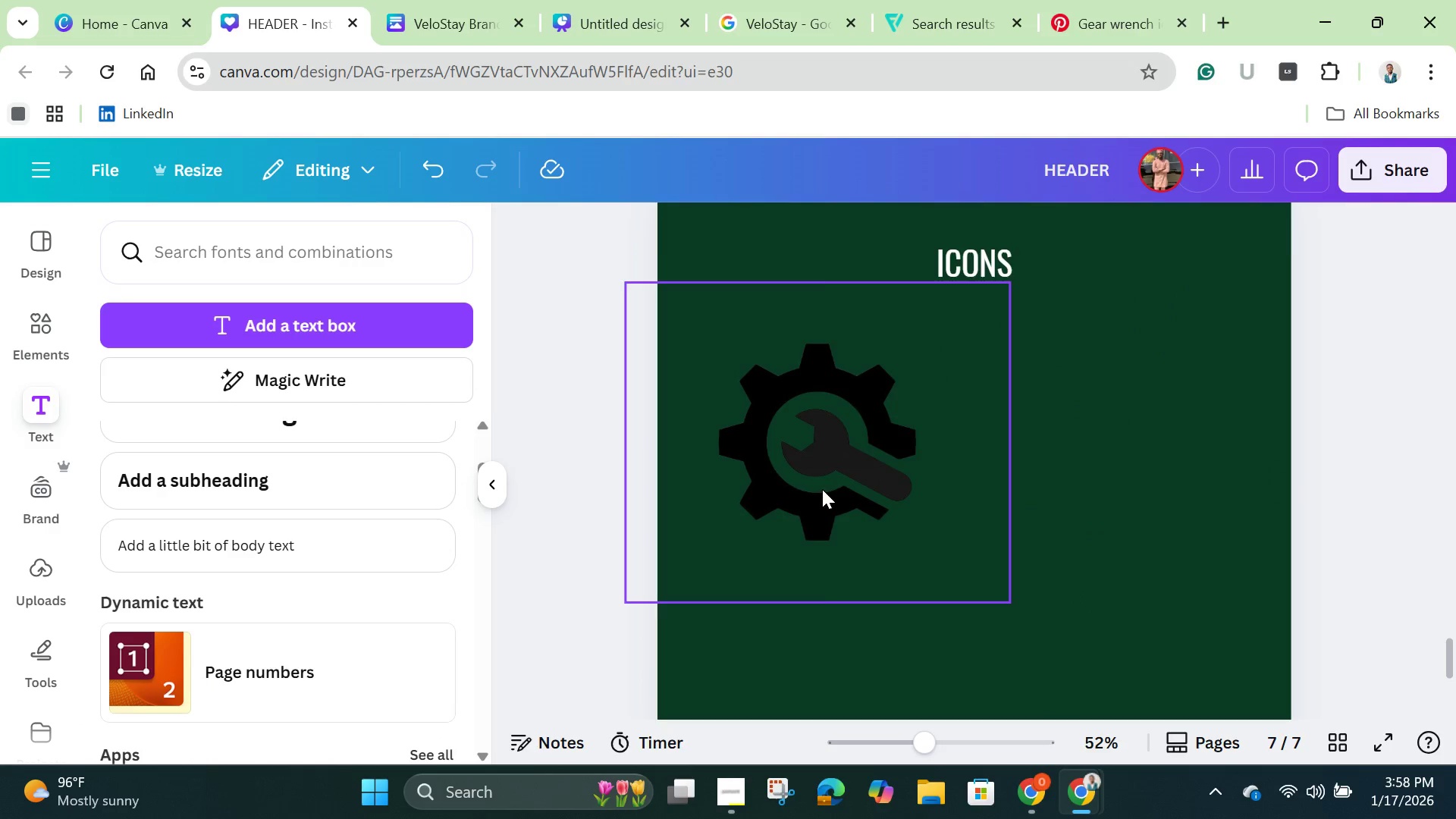 
left_click([822, 489])
 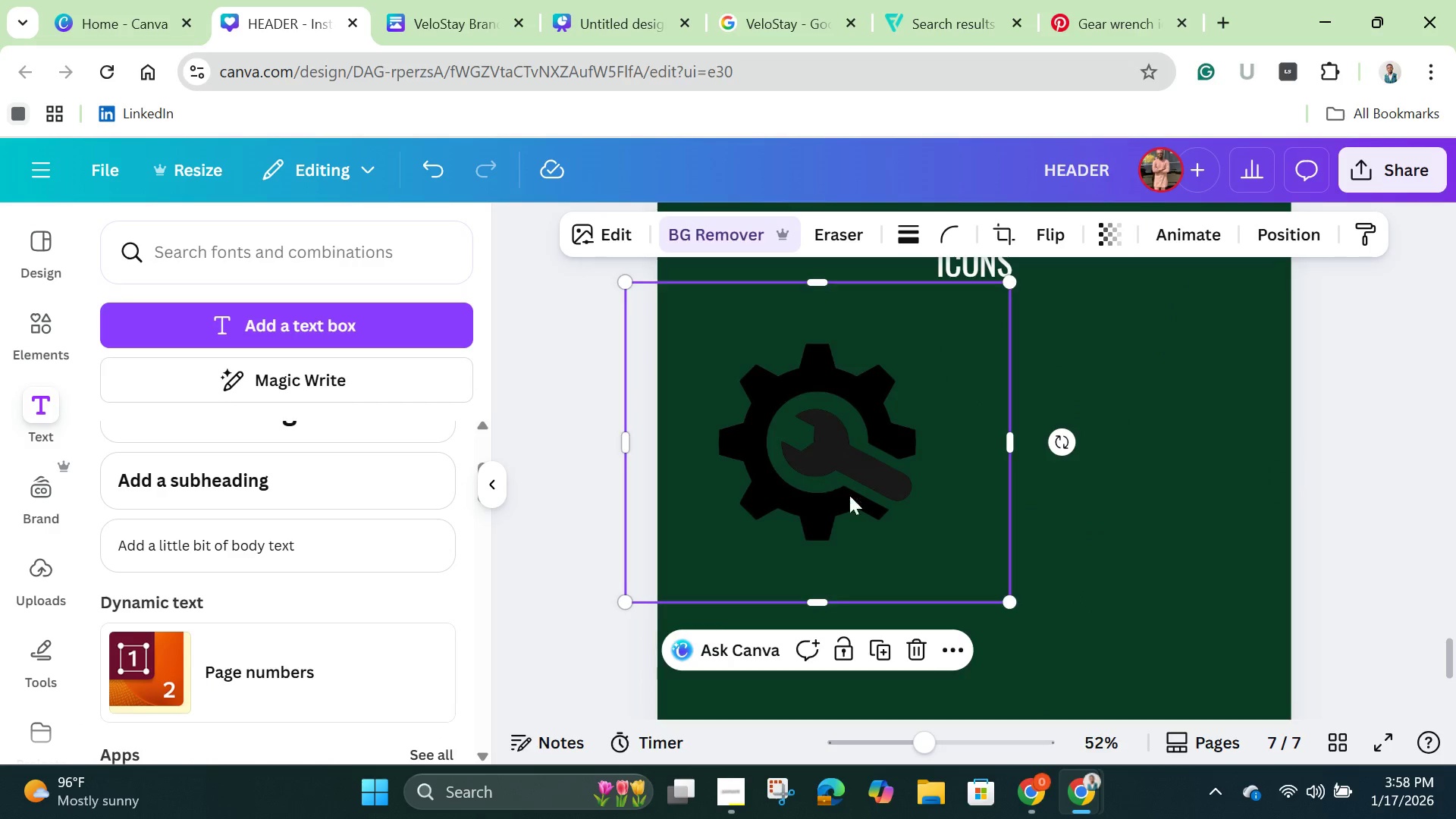 
left_click_drag(start_coordinate=[823, 484], to_coordinate=[974, 615])
 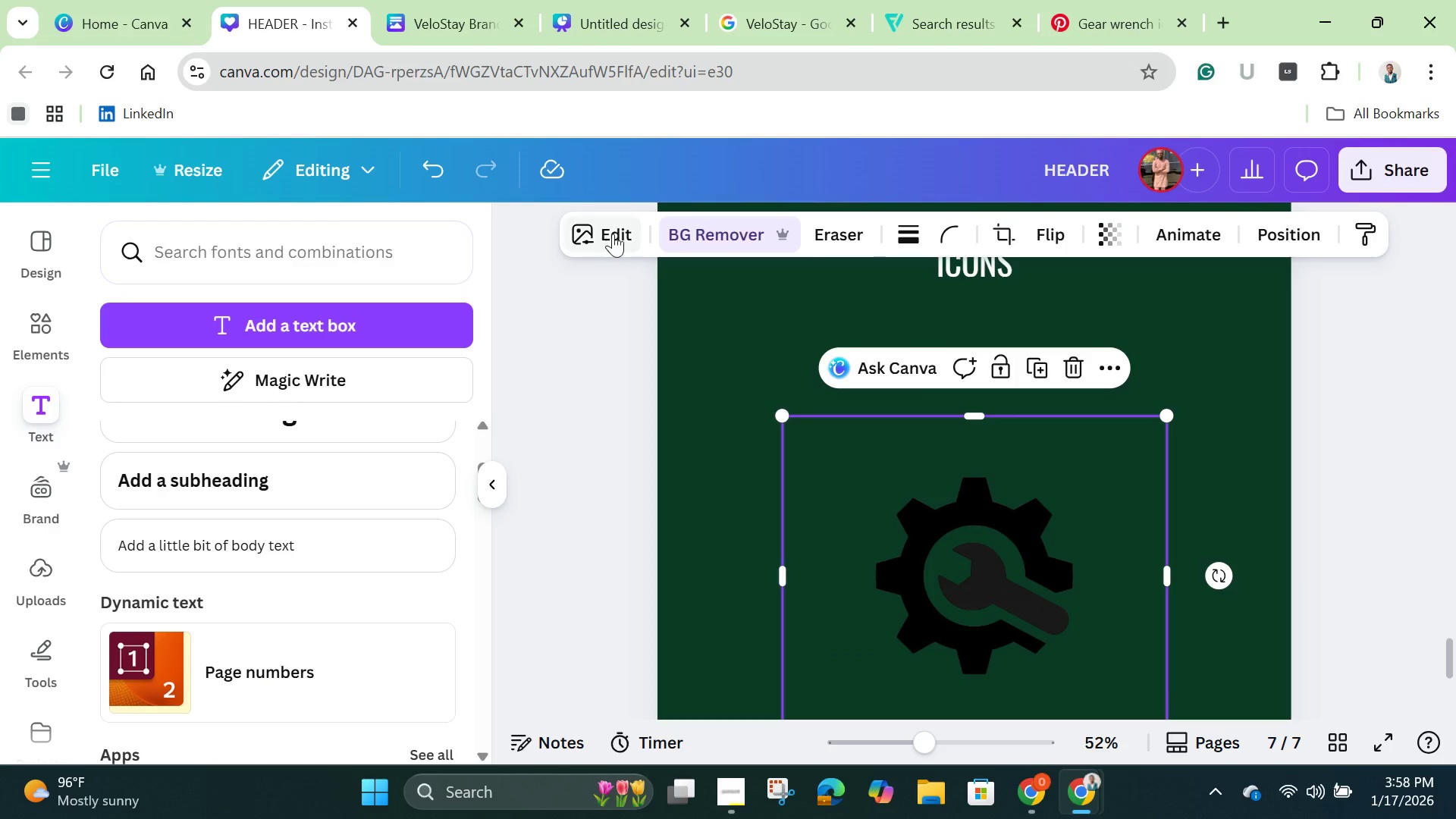 
left_click([611, 232])
 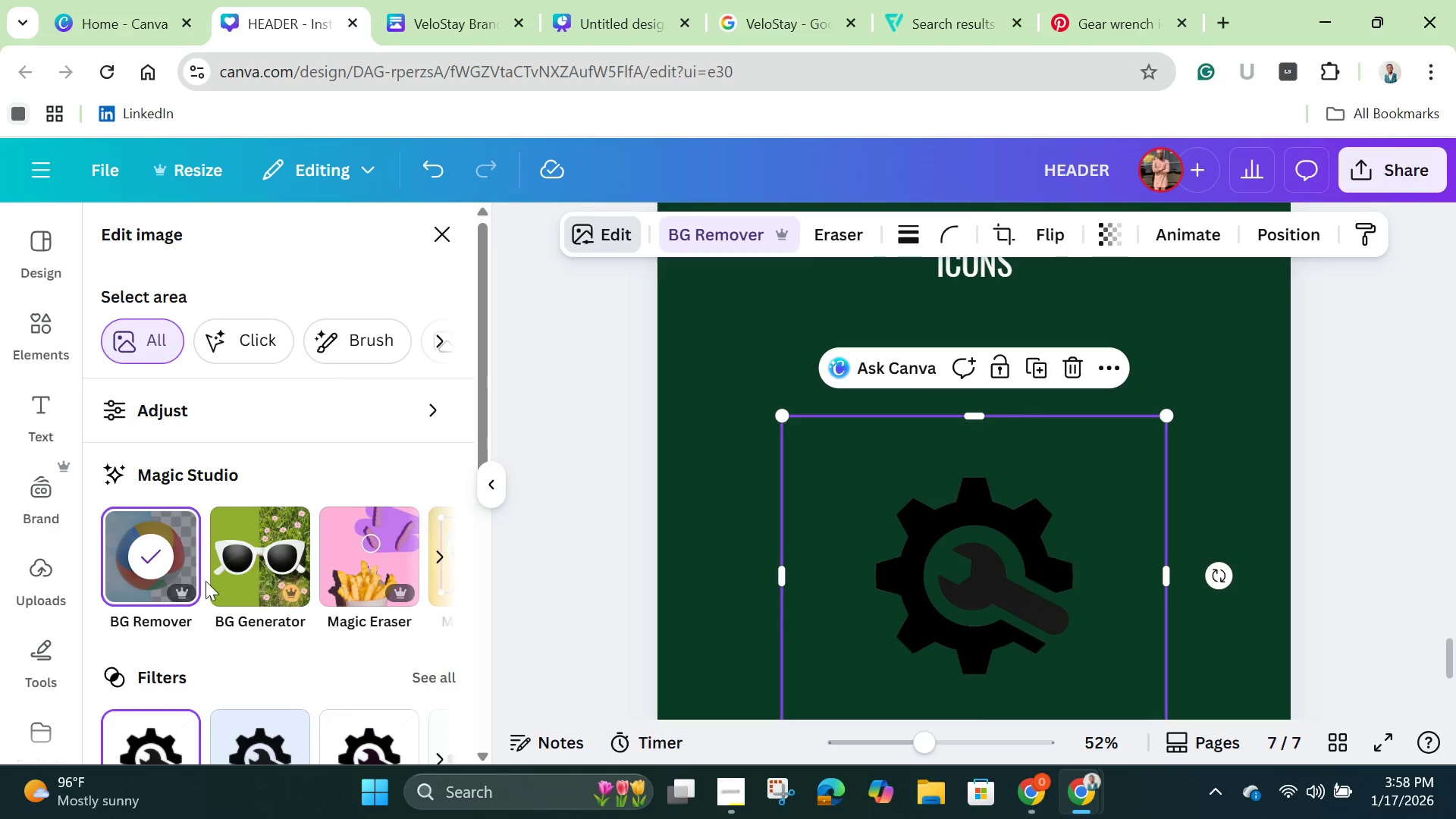 
scroll: coordinate [353, 556], scroll_direction: down, amount: 3.0
 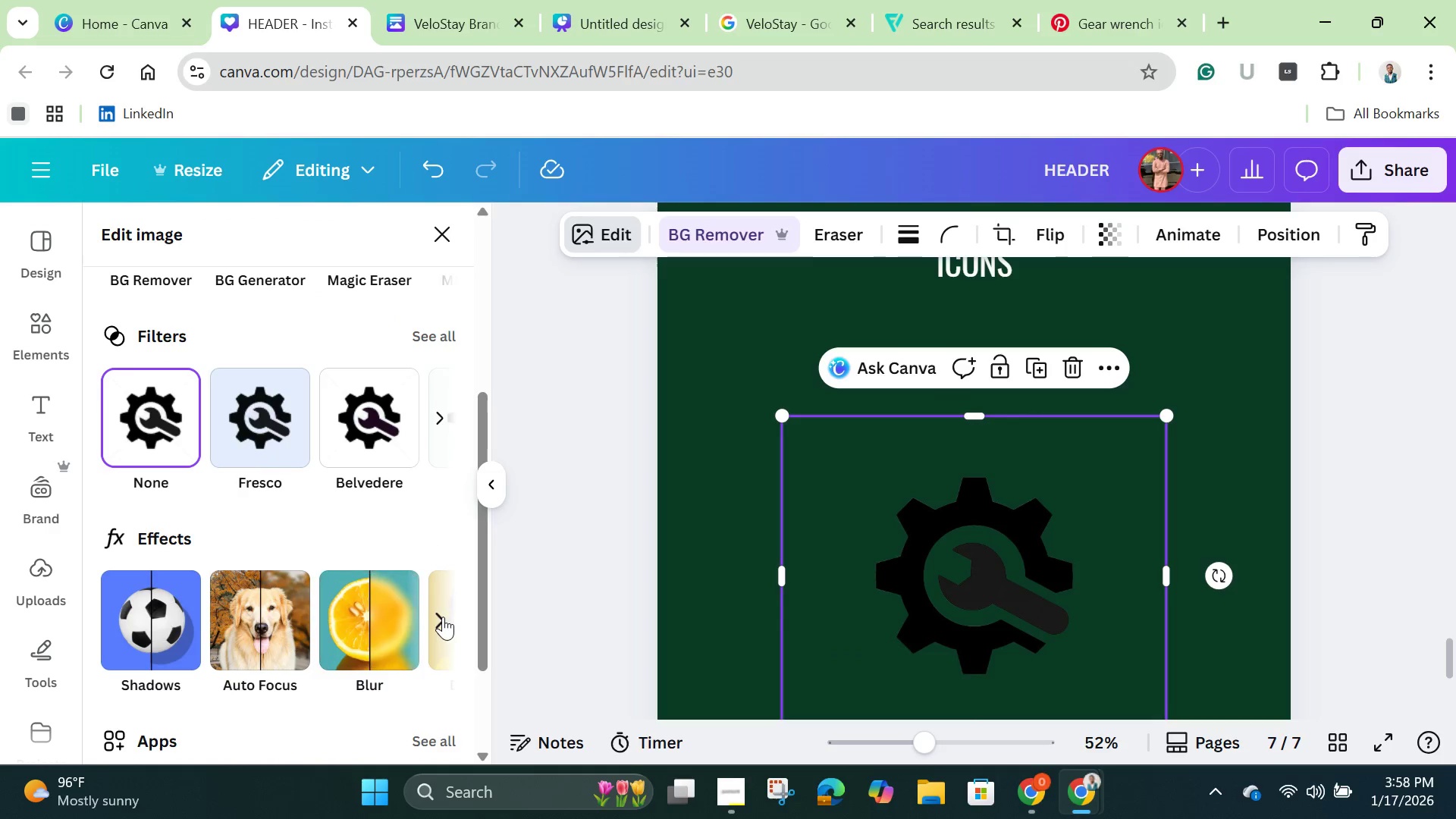 
left_click([438, 617])
 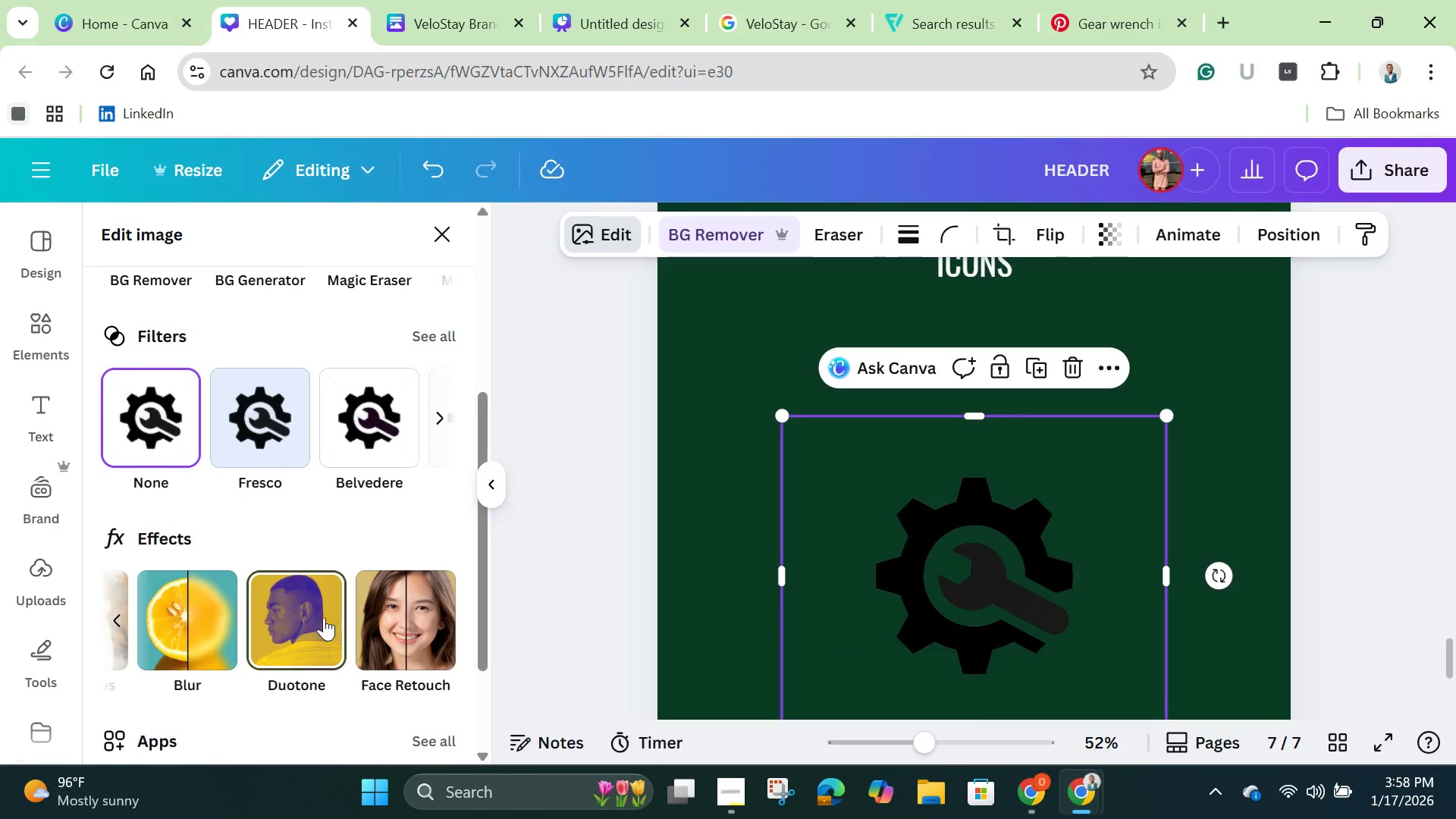 
left_click([299, 625])
 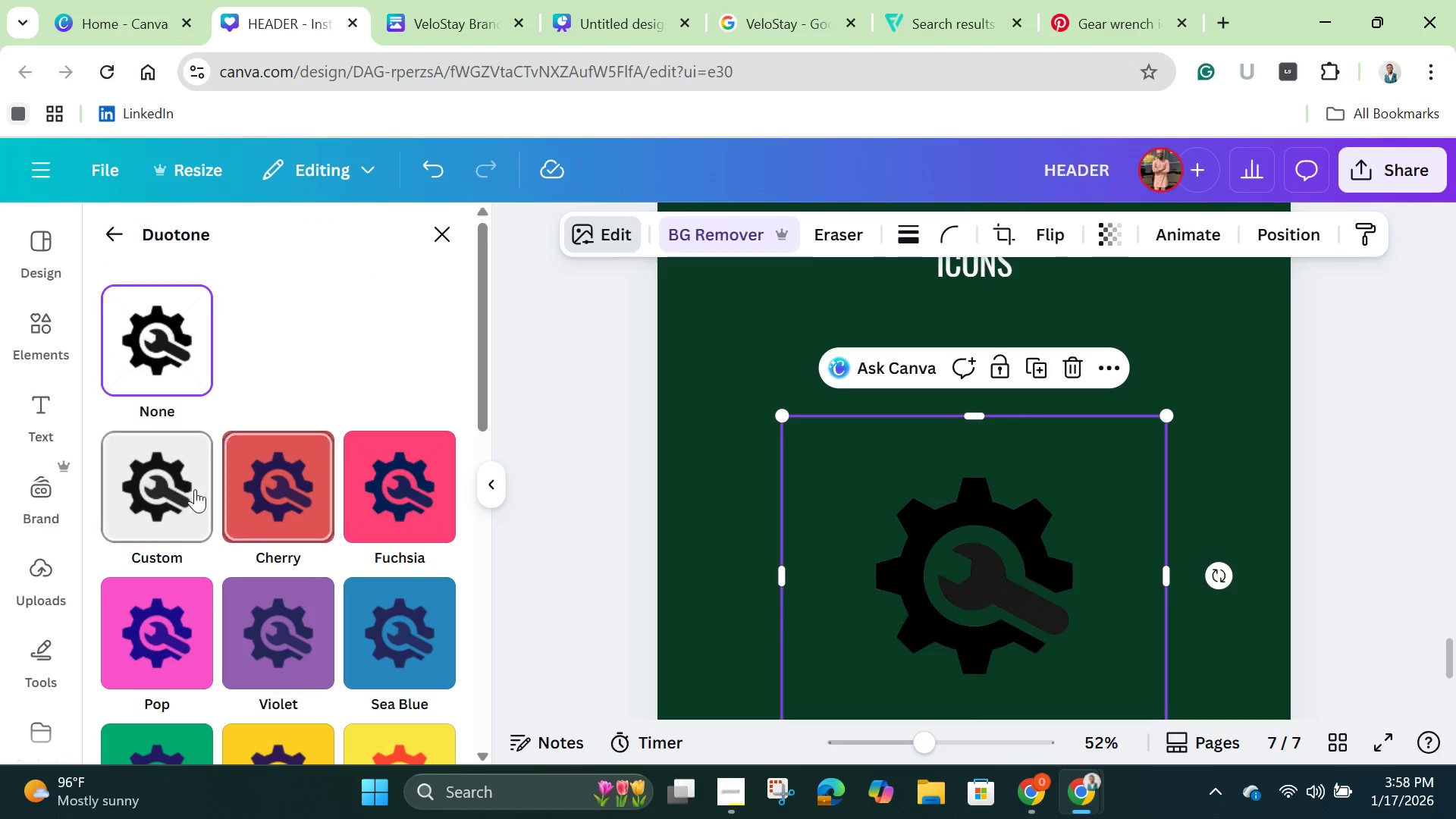 
left_click([165, 485])
 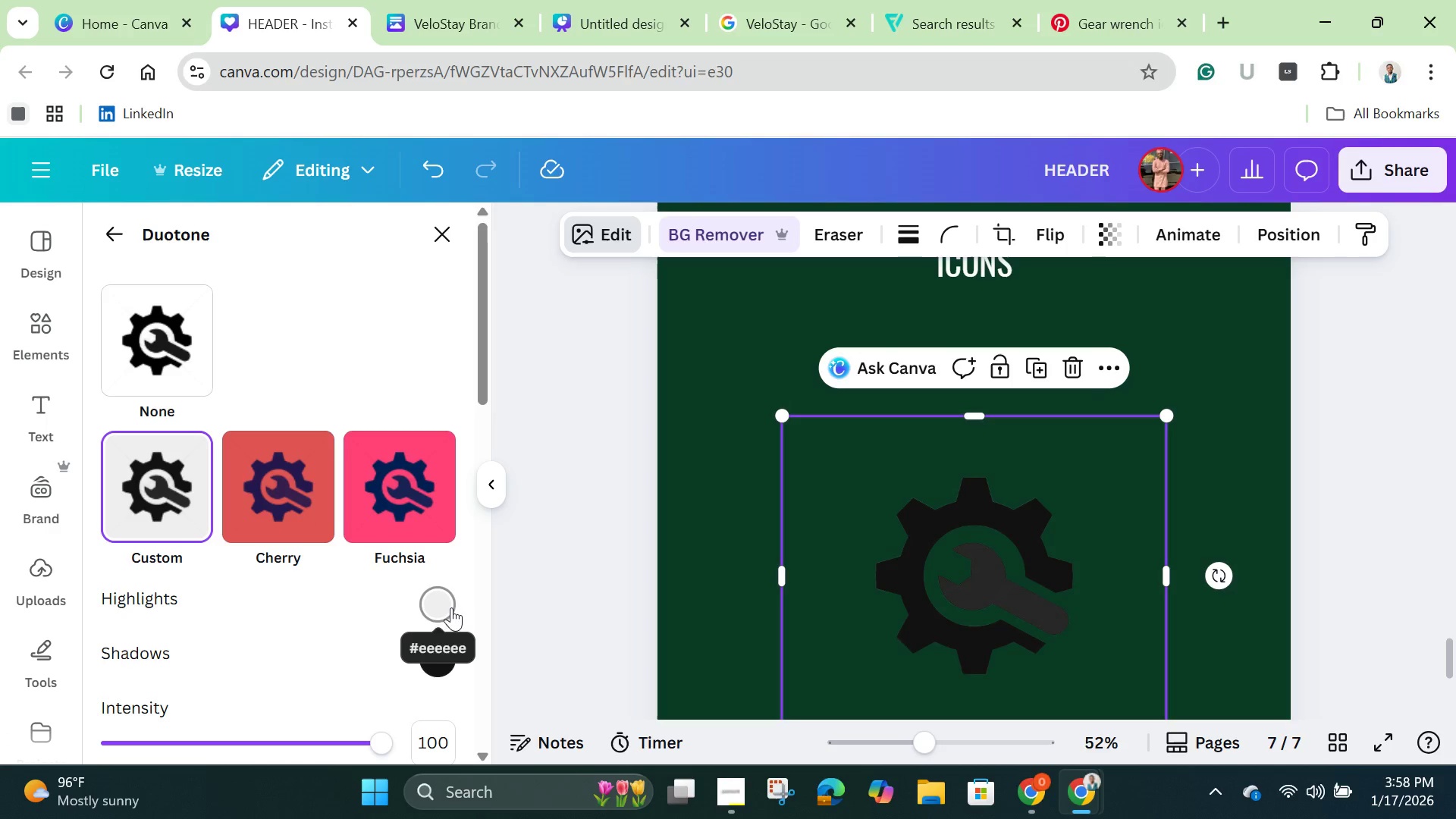 
left_click([429, 603])
 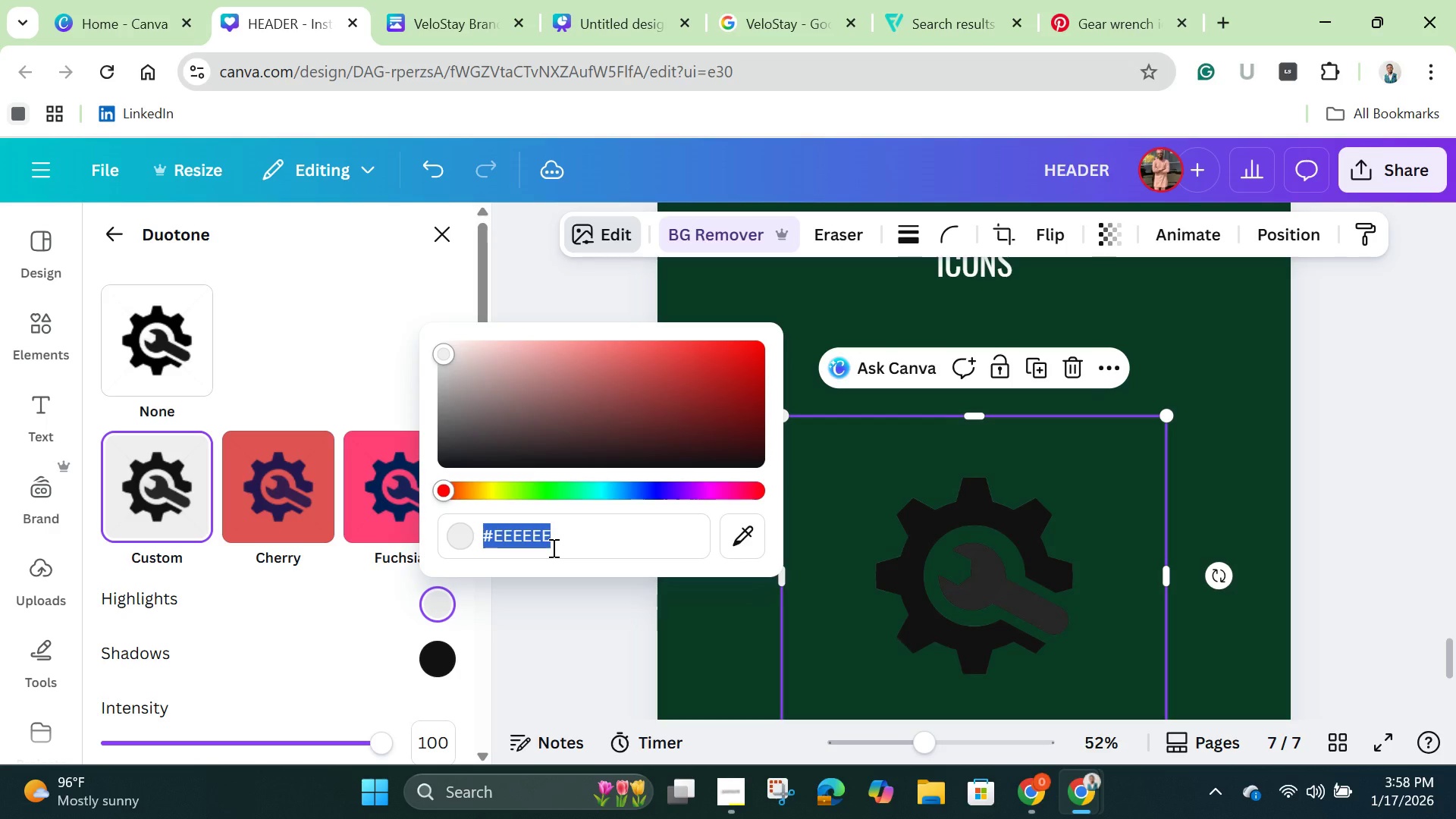 
key(Backspace)
 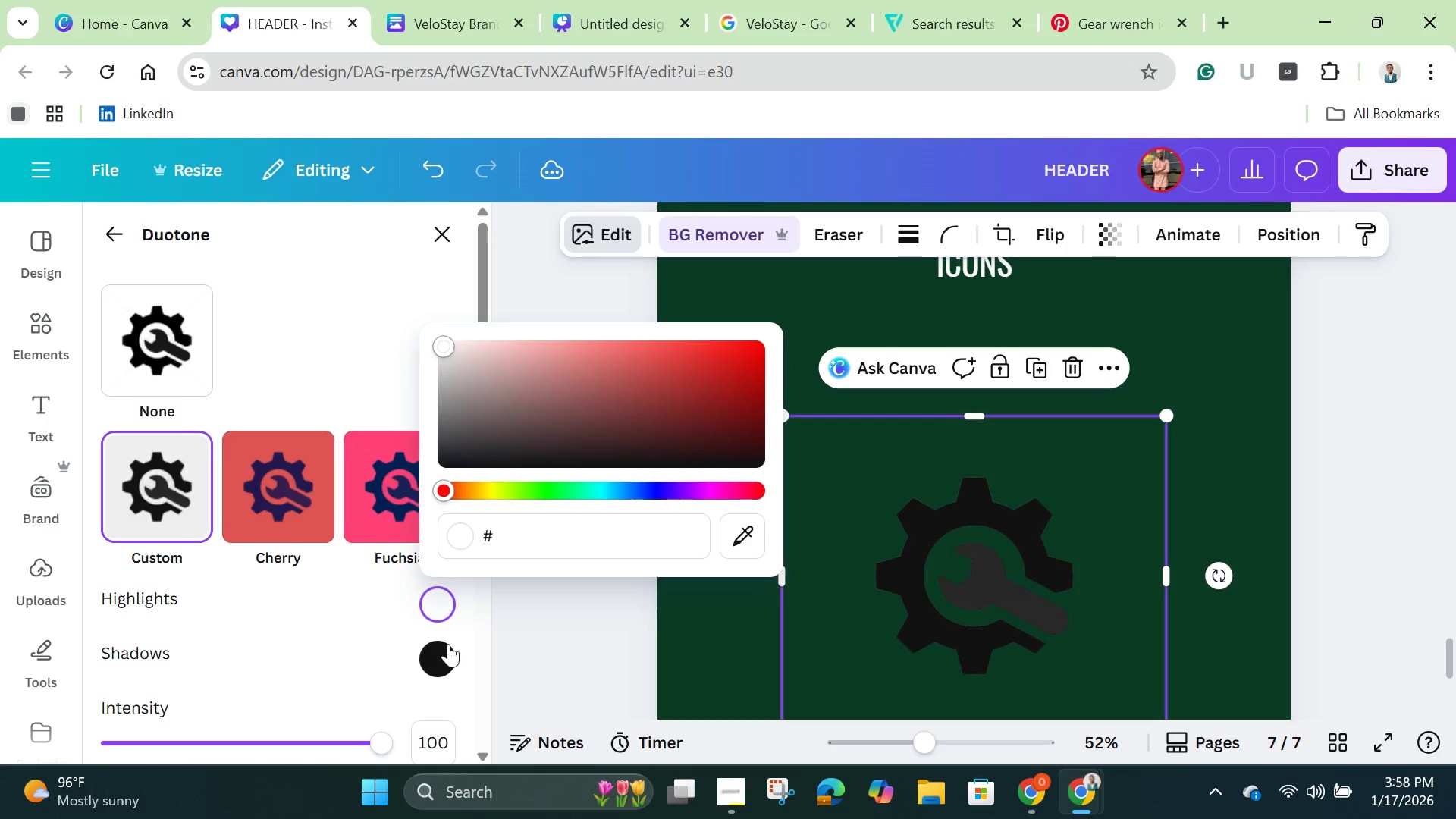 
left_click([450, 654])
 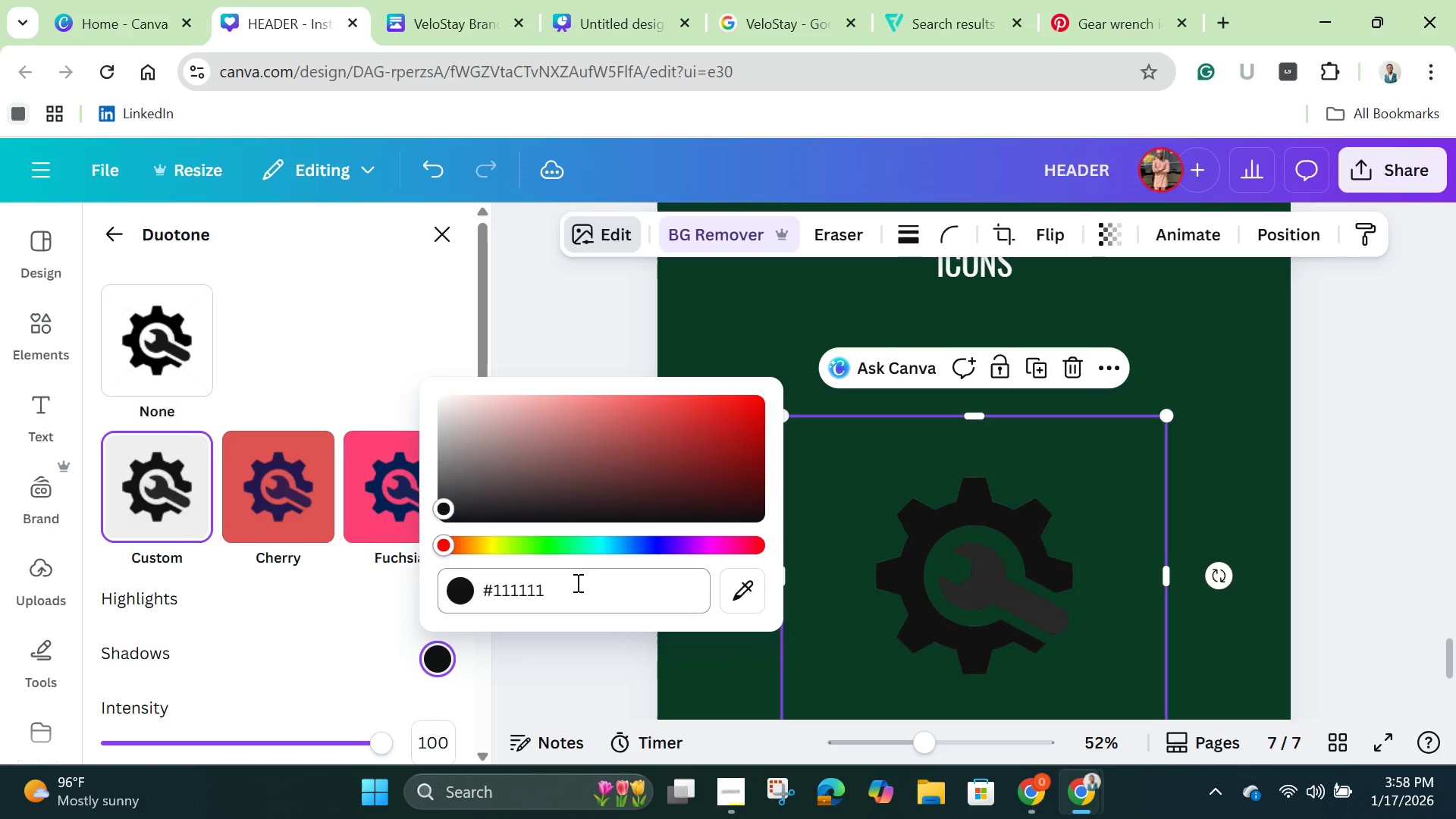 
left_click([579, 583])
 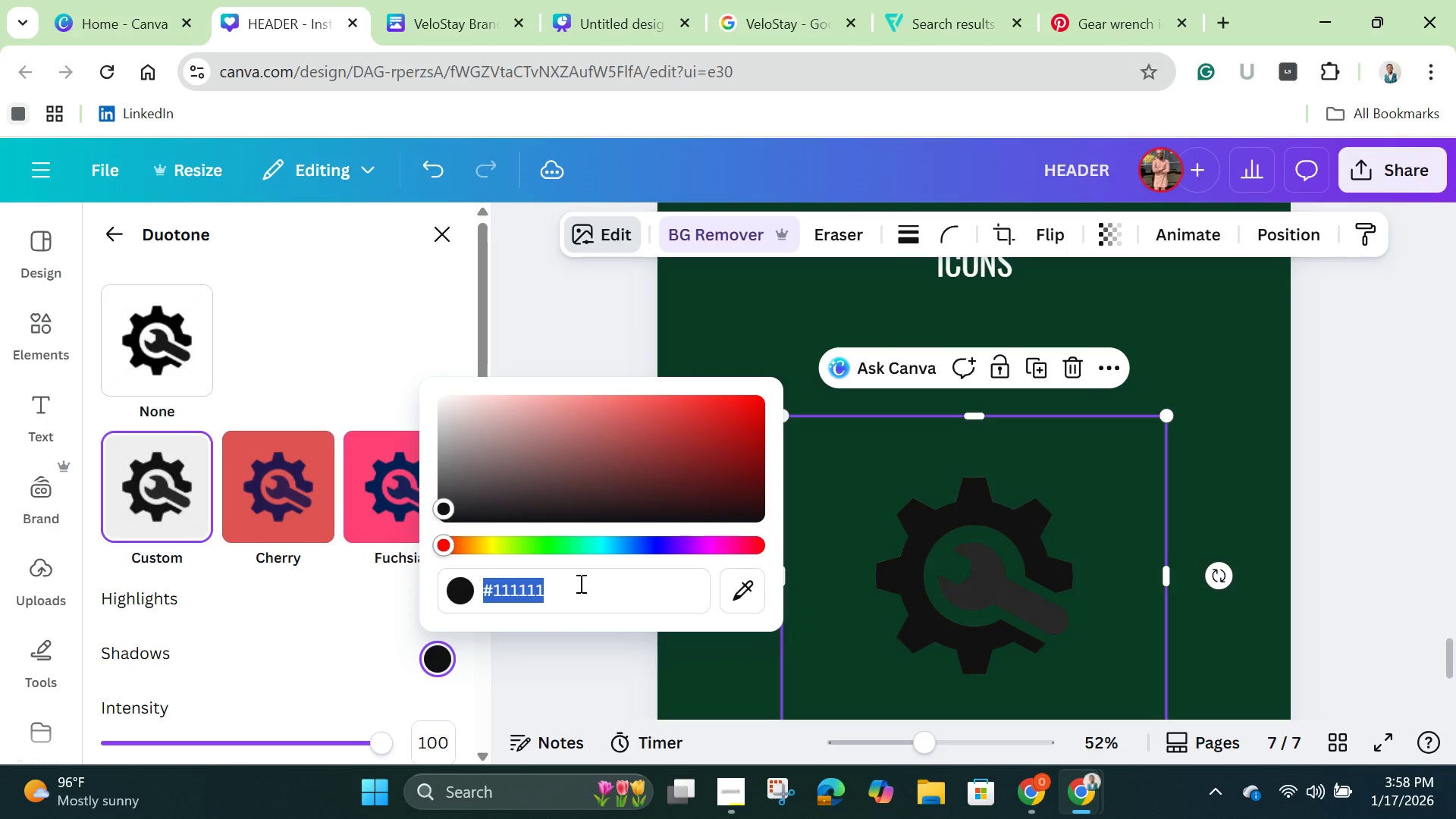 
key(Backspace)
 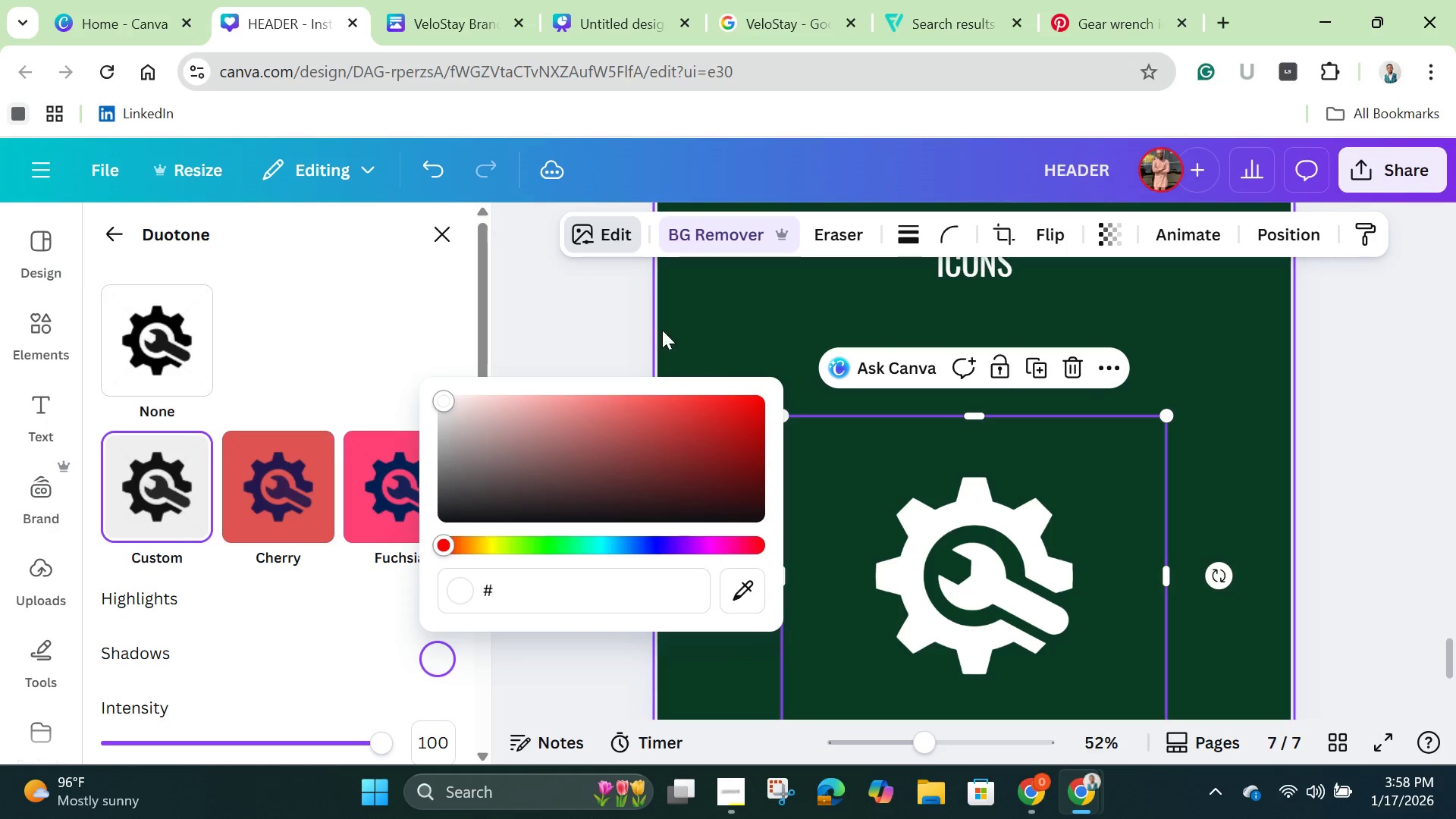 
left_click([628, 325])
 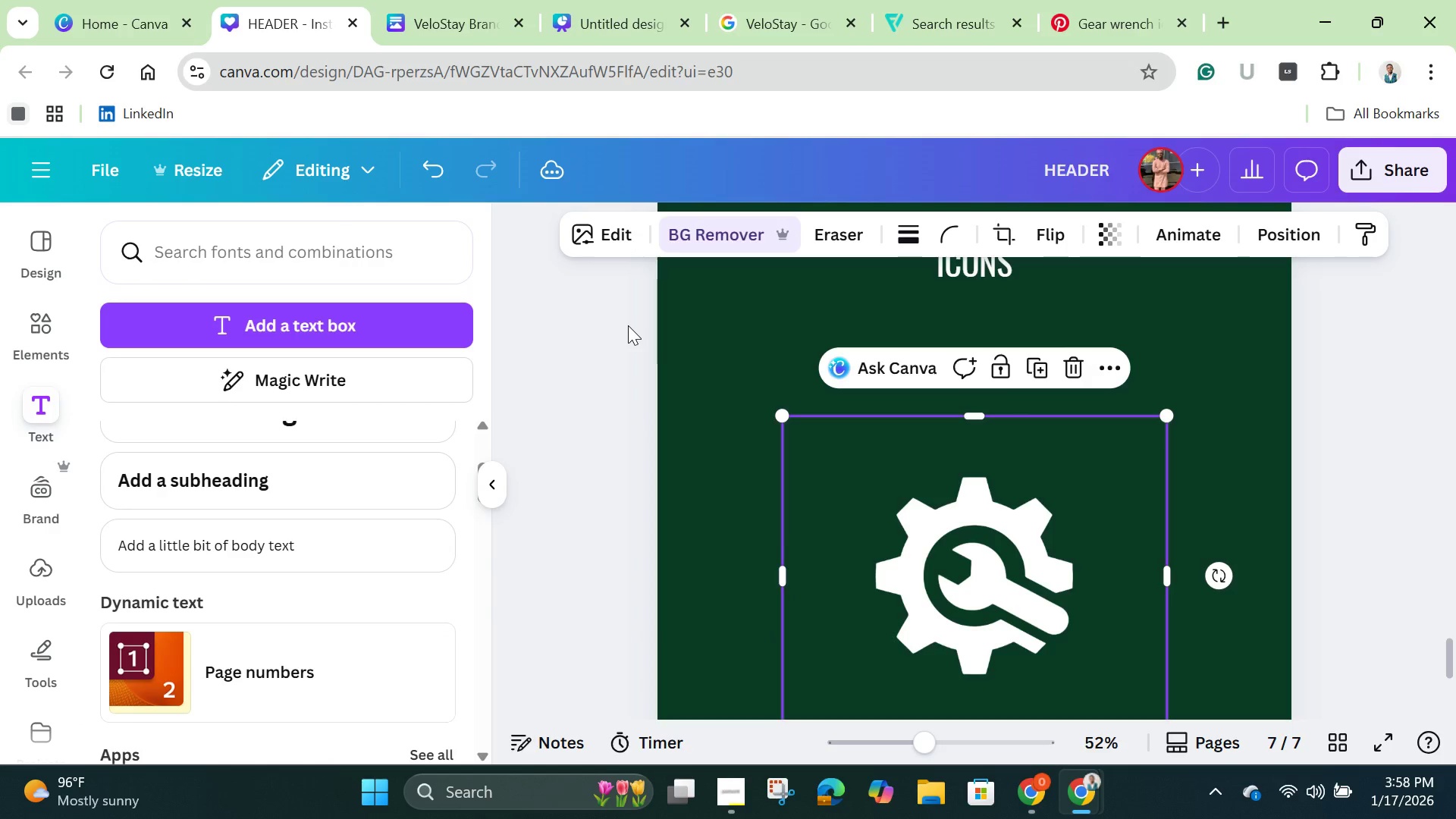 
scroll: coordinate [639, 365], scroll_direction: down, amount: 5.0
 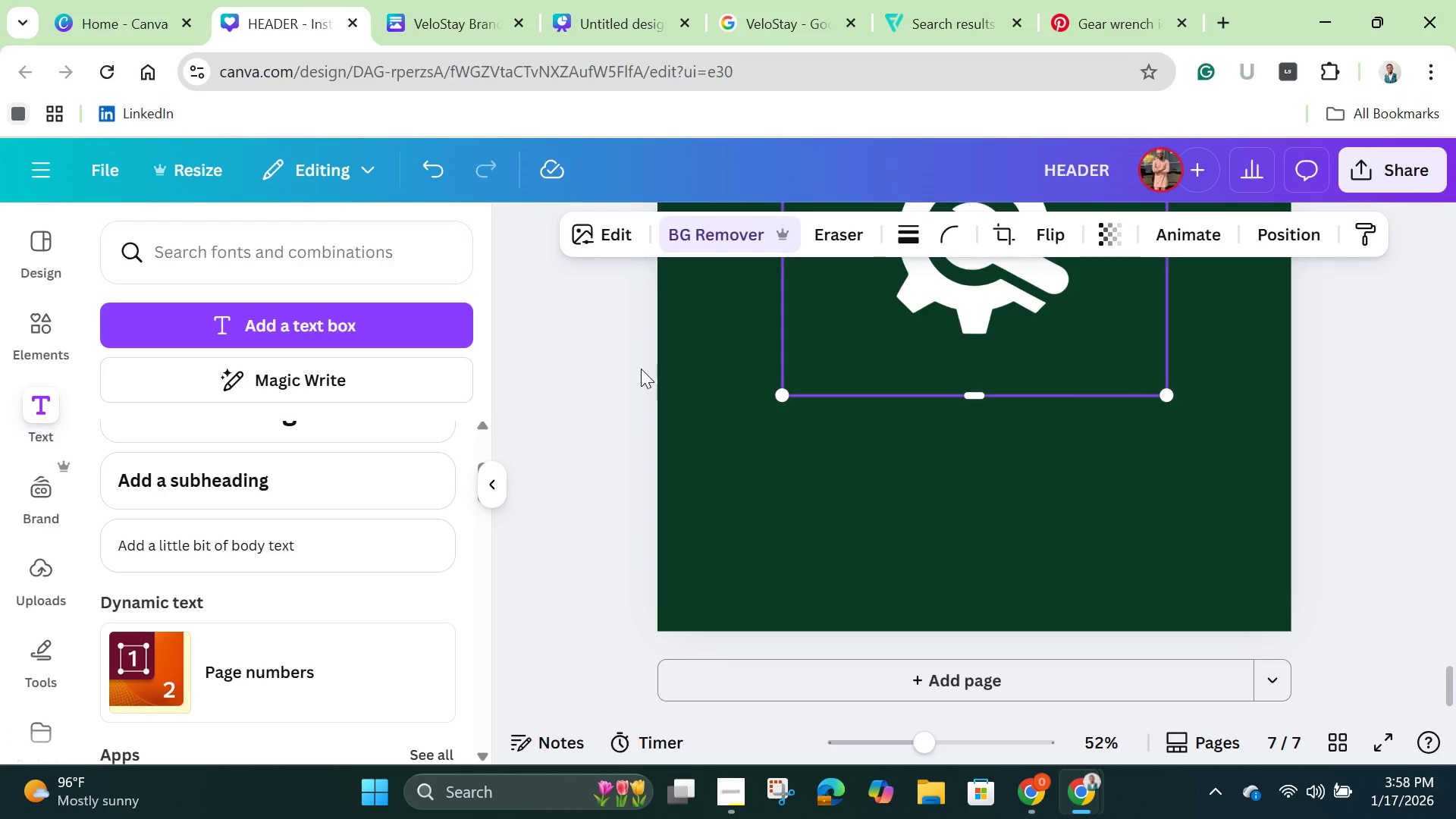 
wait(6.94)
 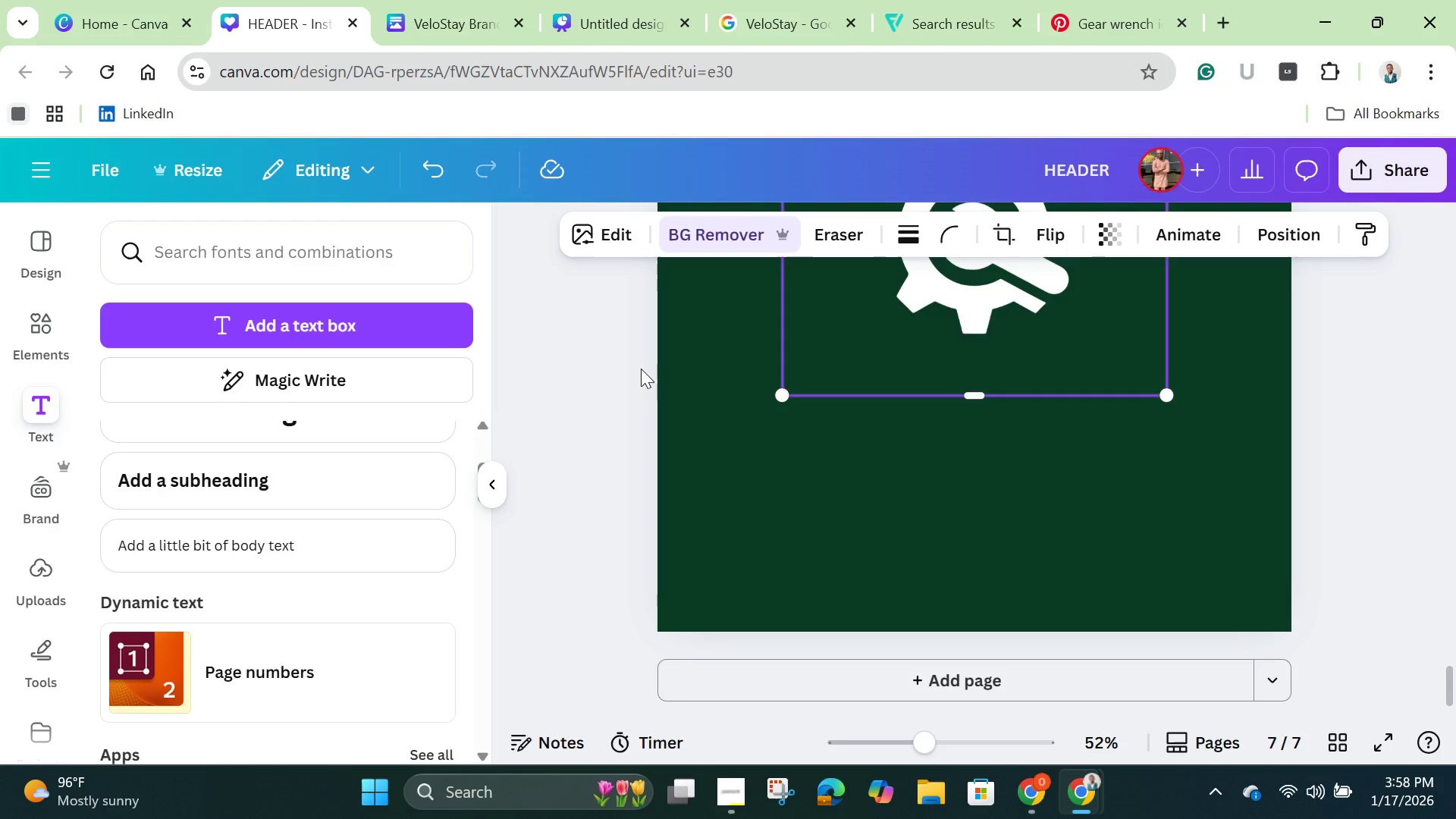 
scroll: coordinate [637, 407], scroll_direction: up, amount: 46.0
 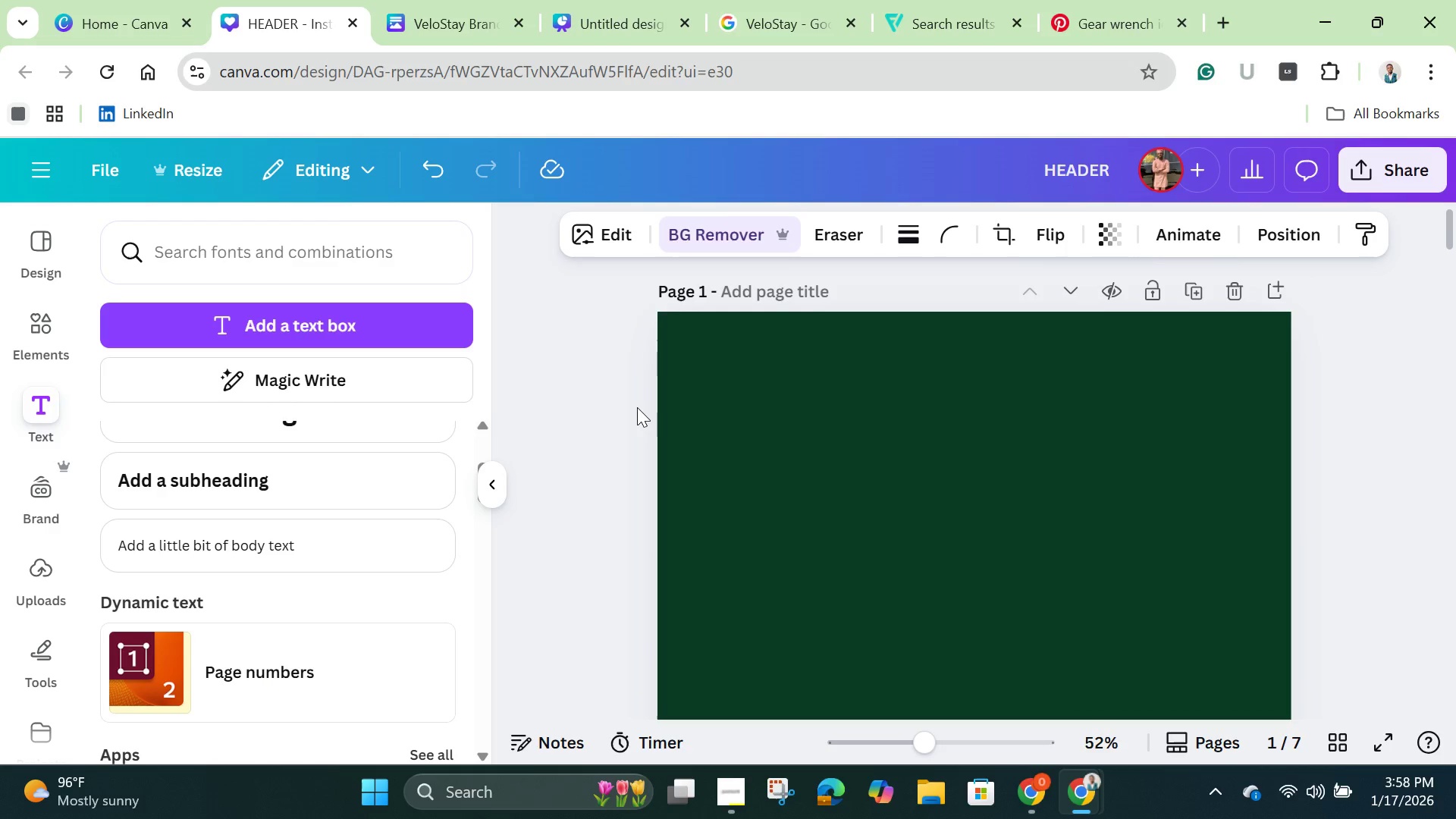 
scroll: coordinate [639, 412], scroll_direction: down, amount: 7.0
 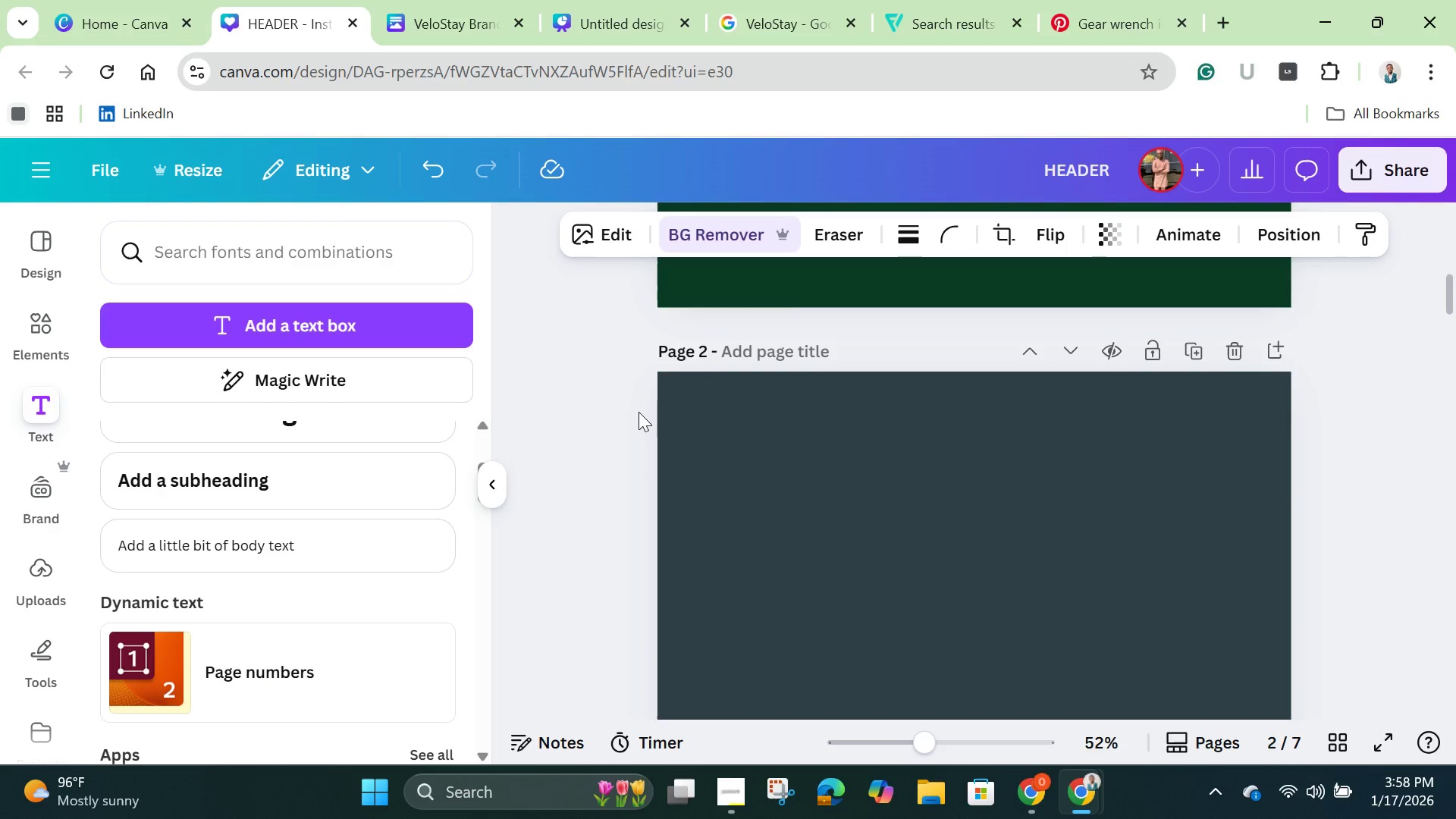 
scroll: coordinate [639, 412], scroll_direction: up, amount: 2.0
 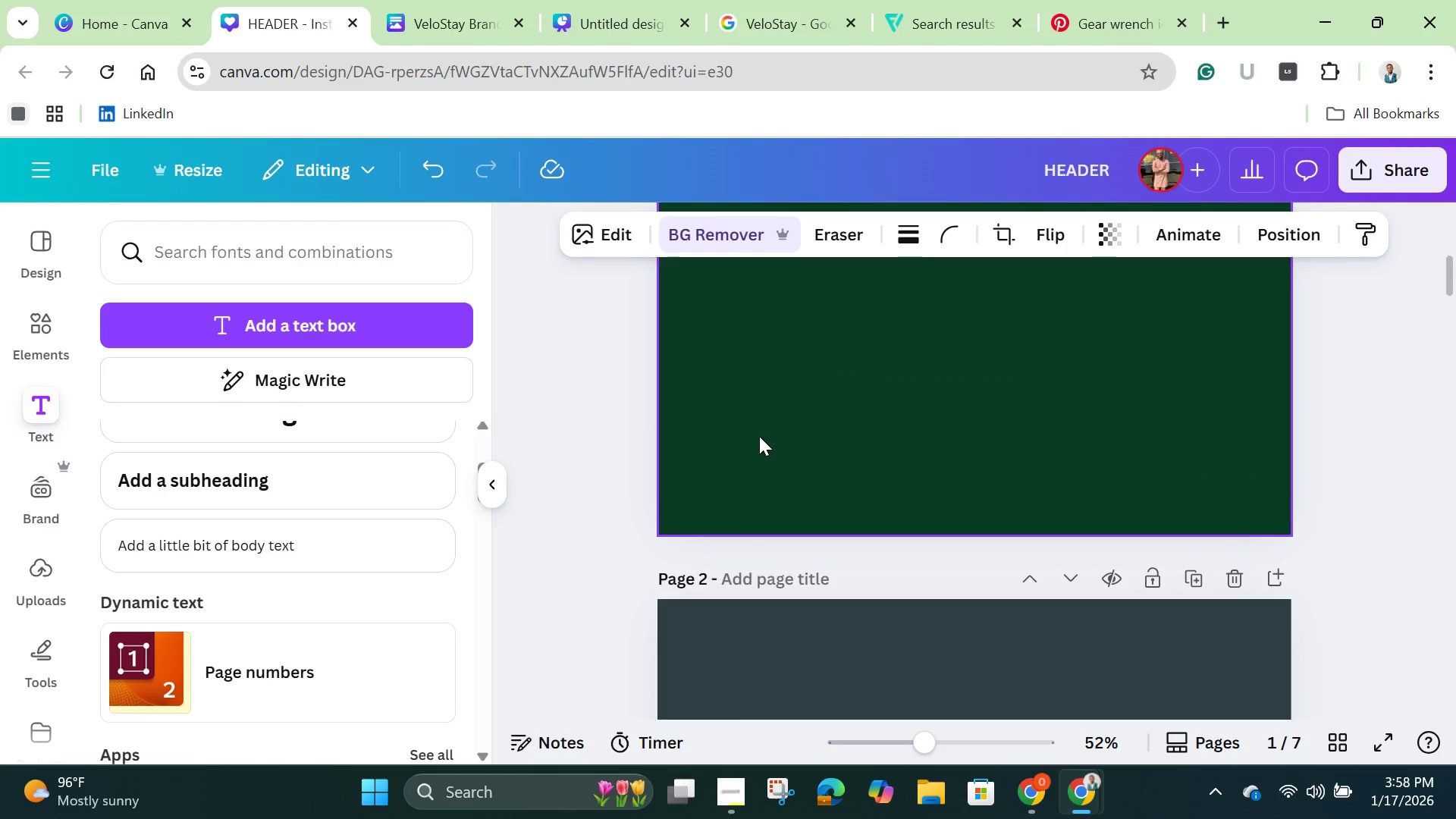 
left_click([761, 436])
 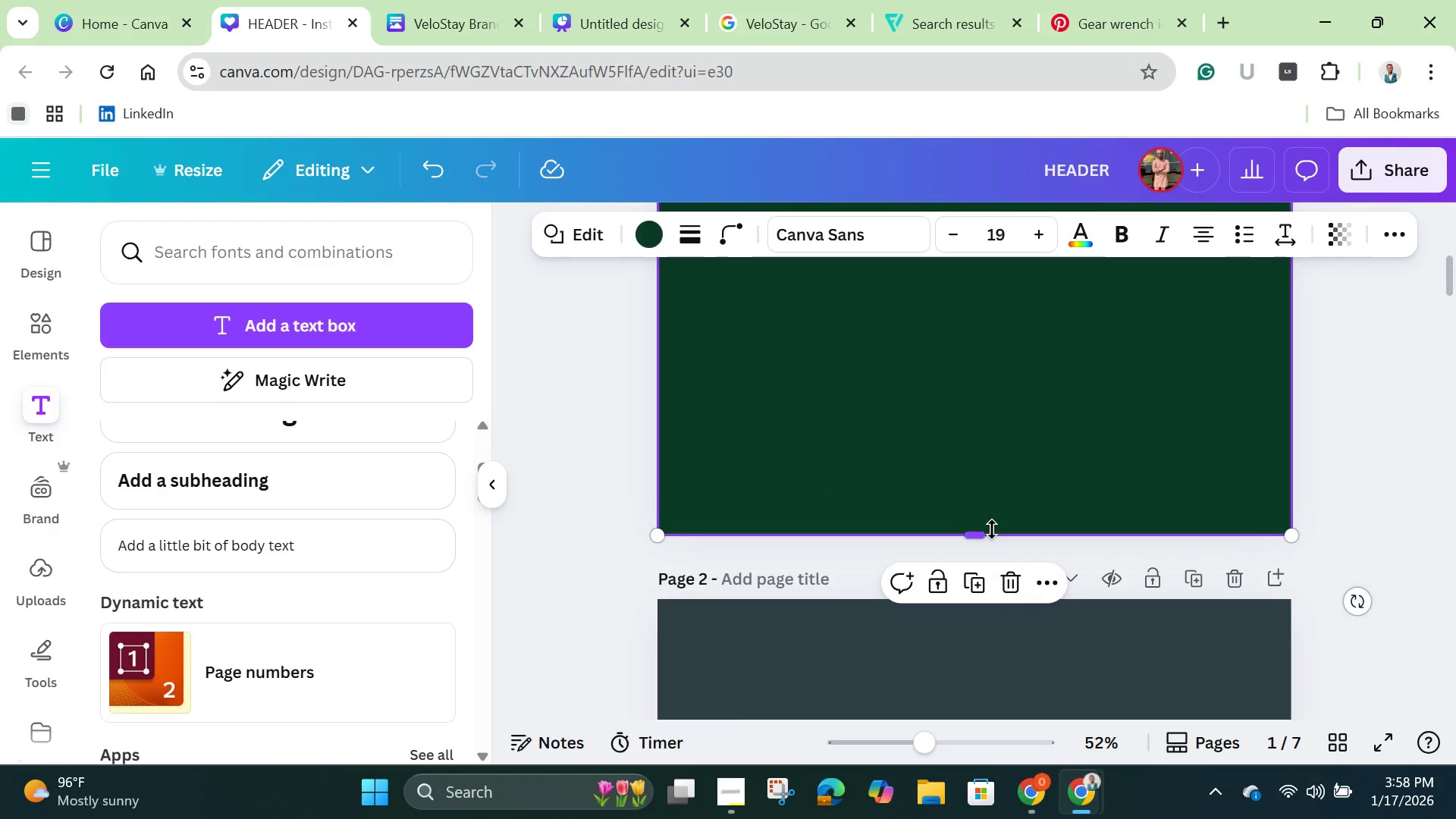 
scroll: coordinate [992, 524], scroll_direction: down, amount: 19.0
 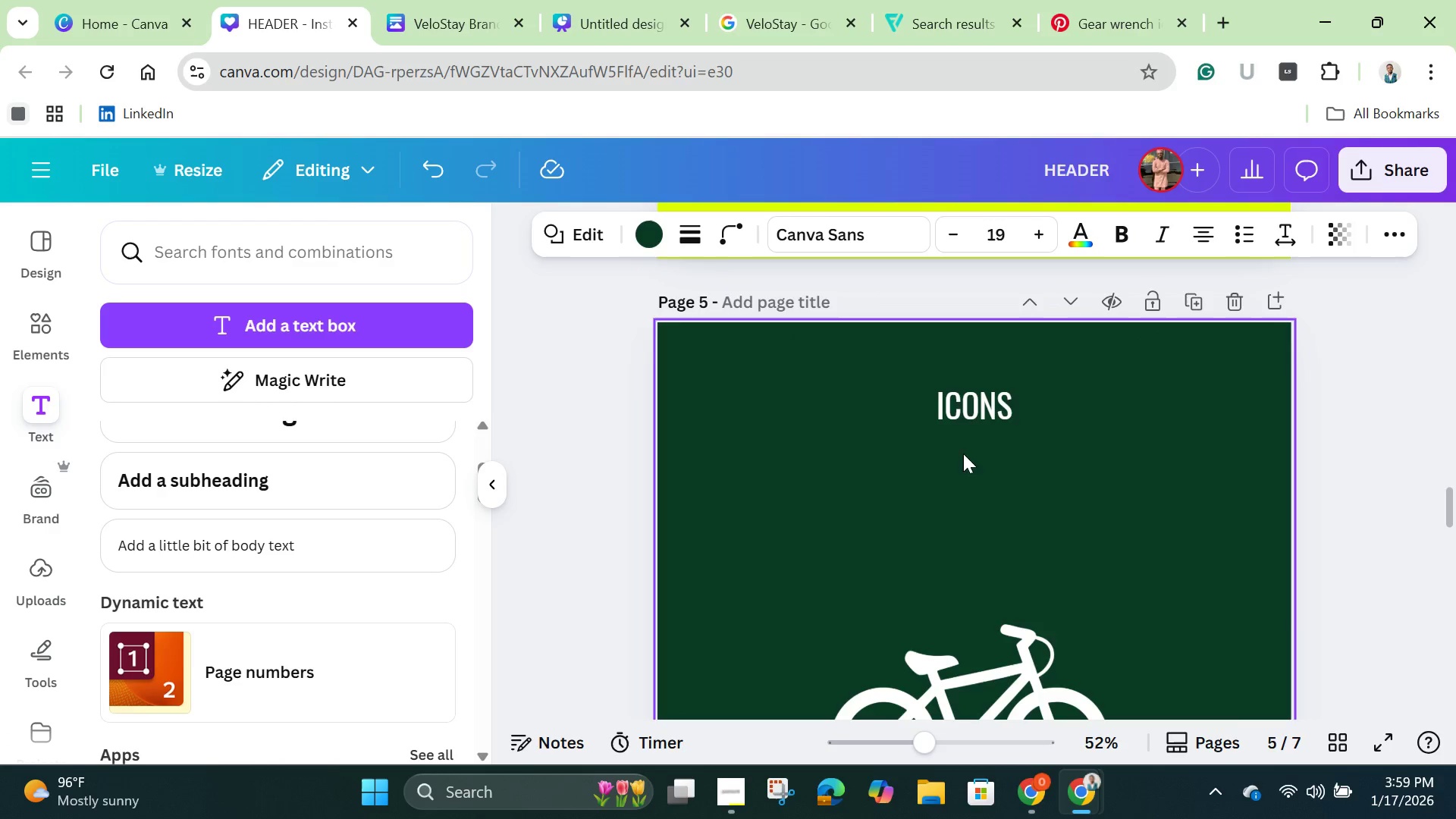 
left_click([974, 413])
 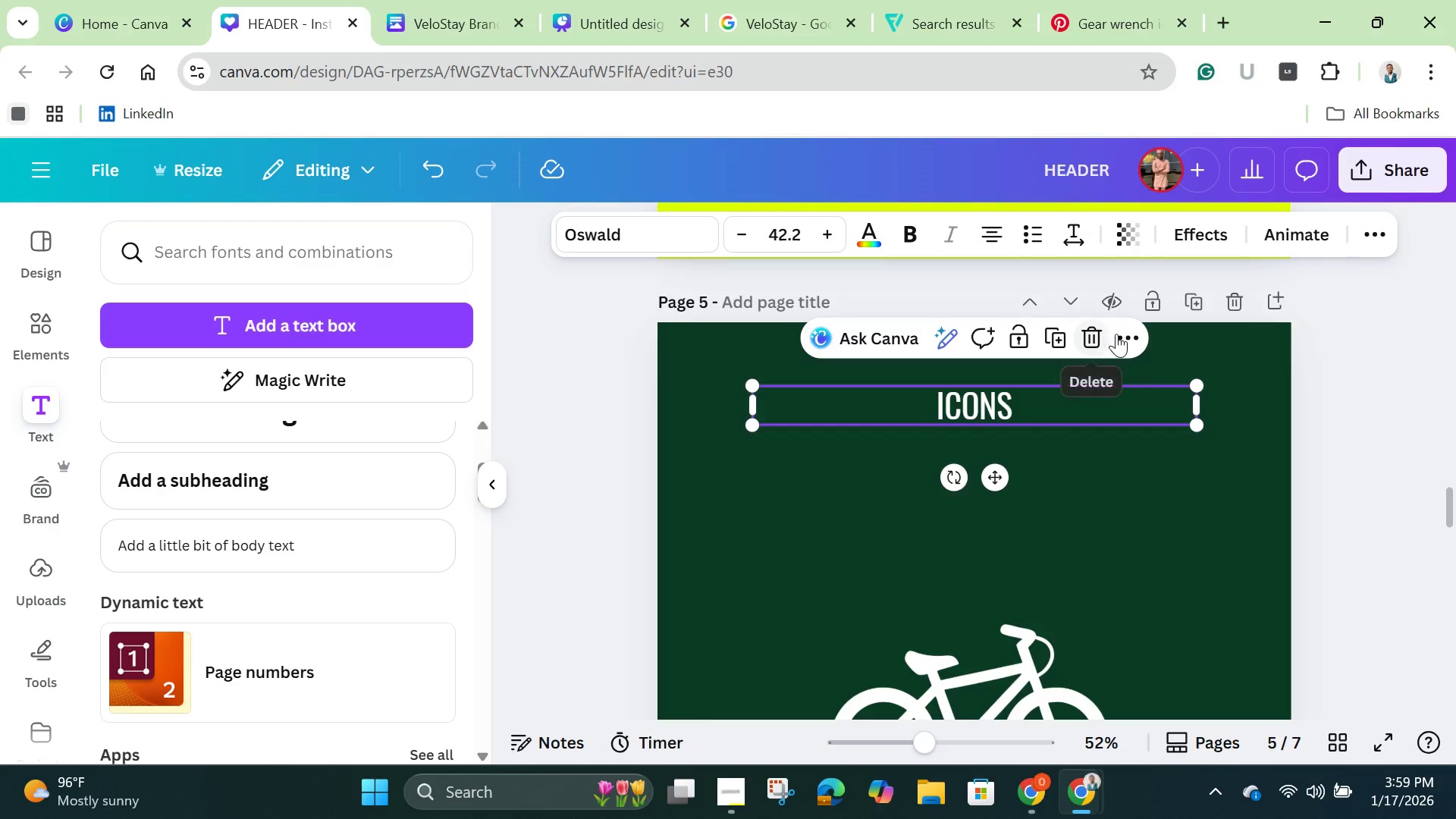 
left_click([1119, 334])
 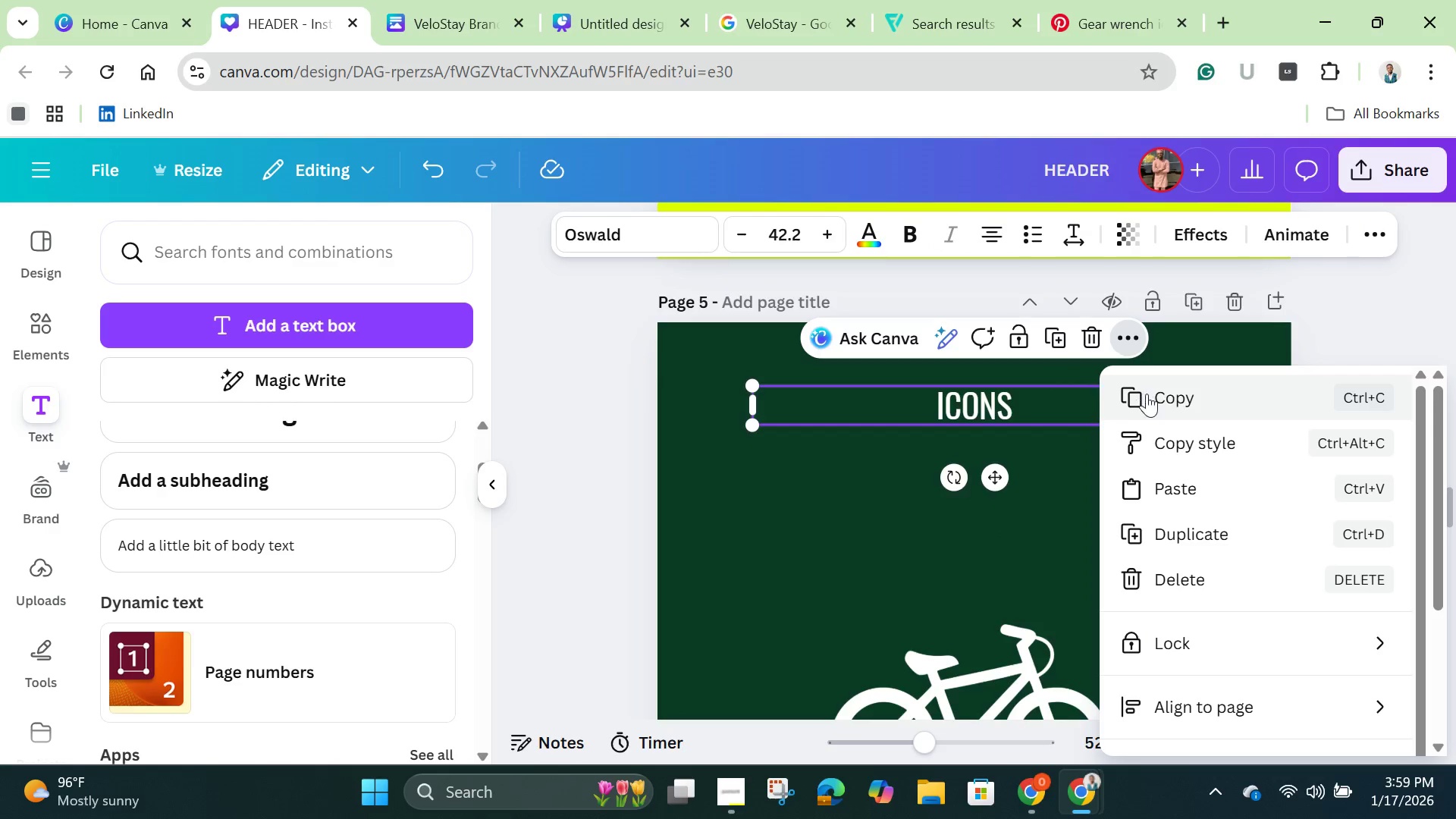 
left_click([1147, 395])
 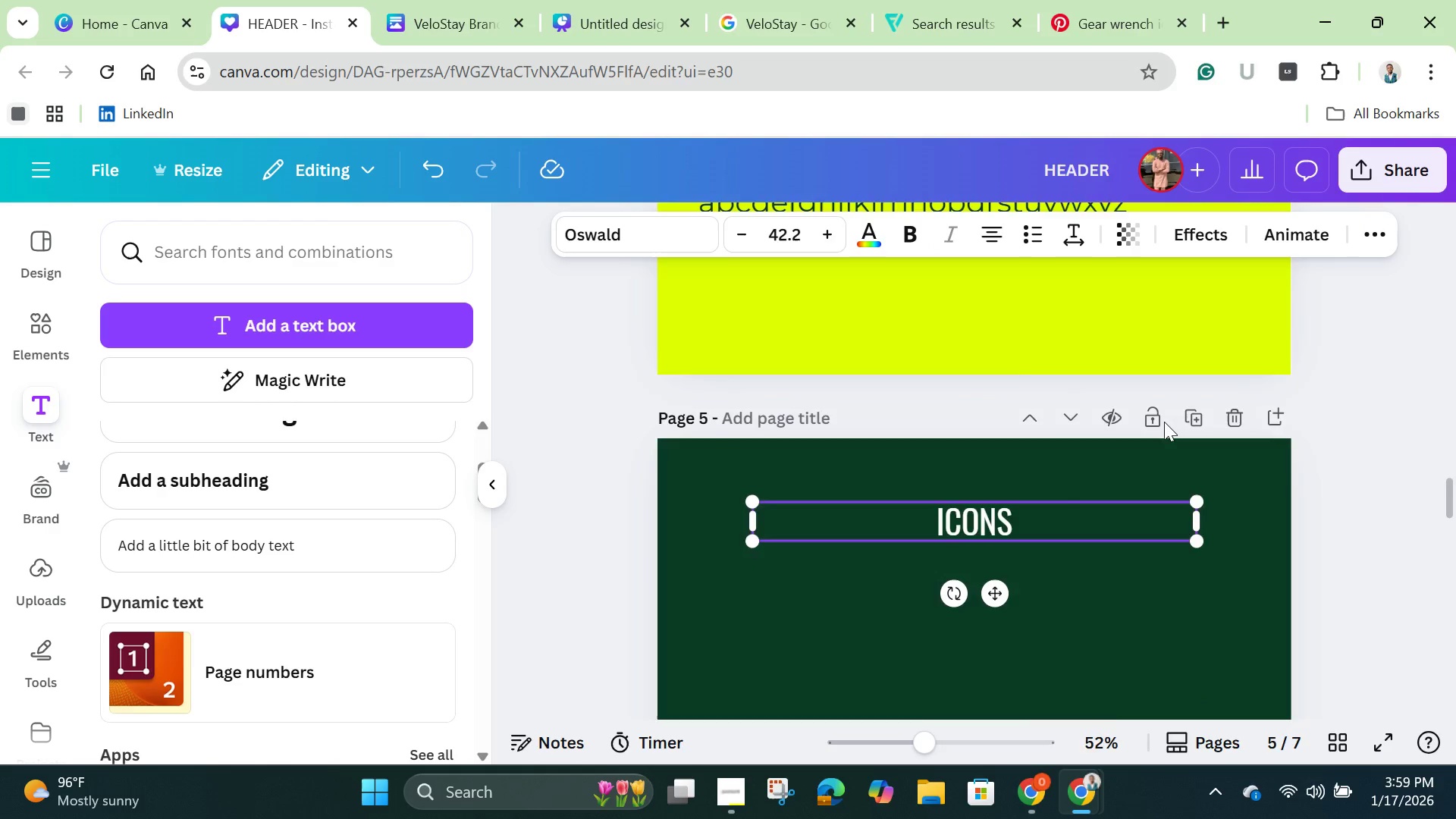 
scroll: coordinate [1141, 401], scroll_direction: up, amount: 25.0
 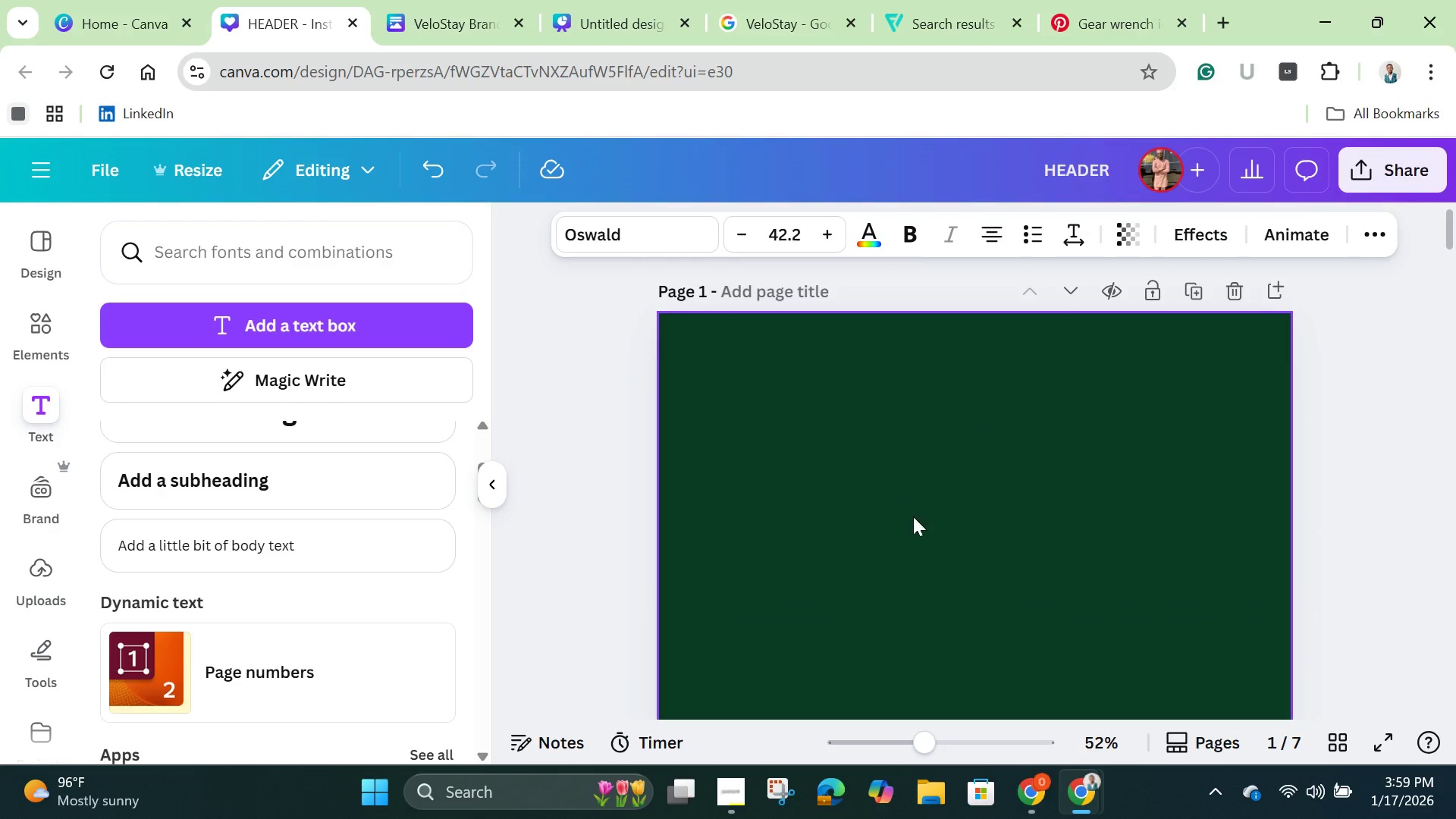 
left_click([908, 530])
 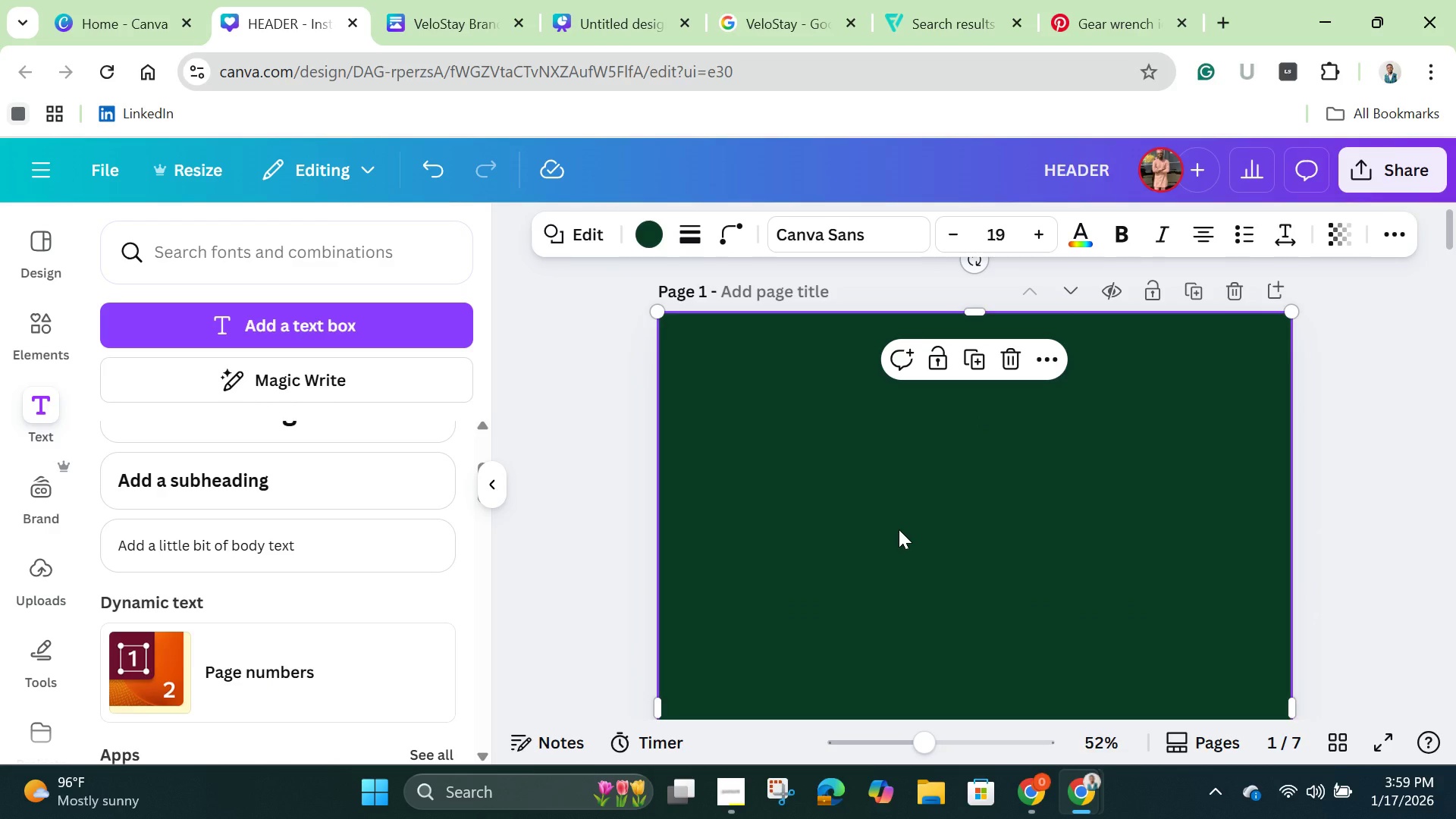 
key(Control+V)
 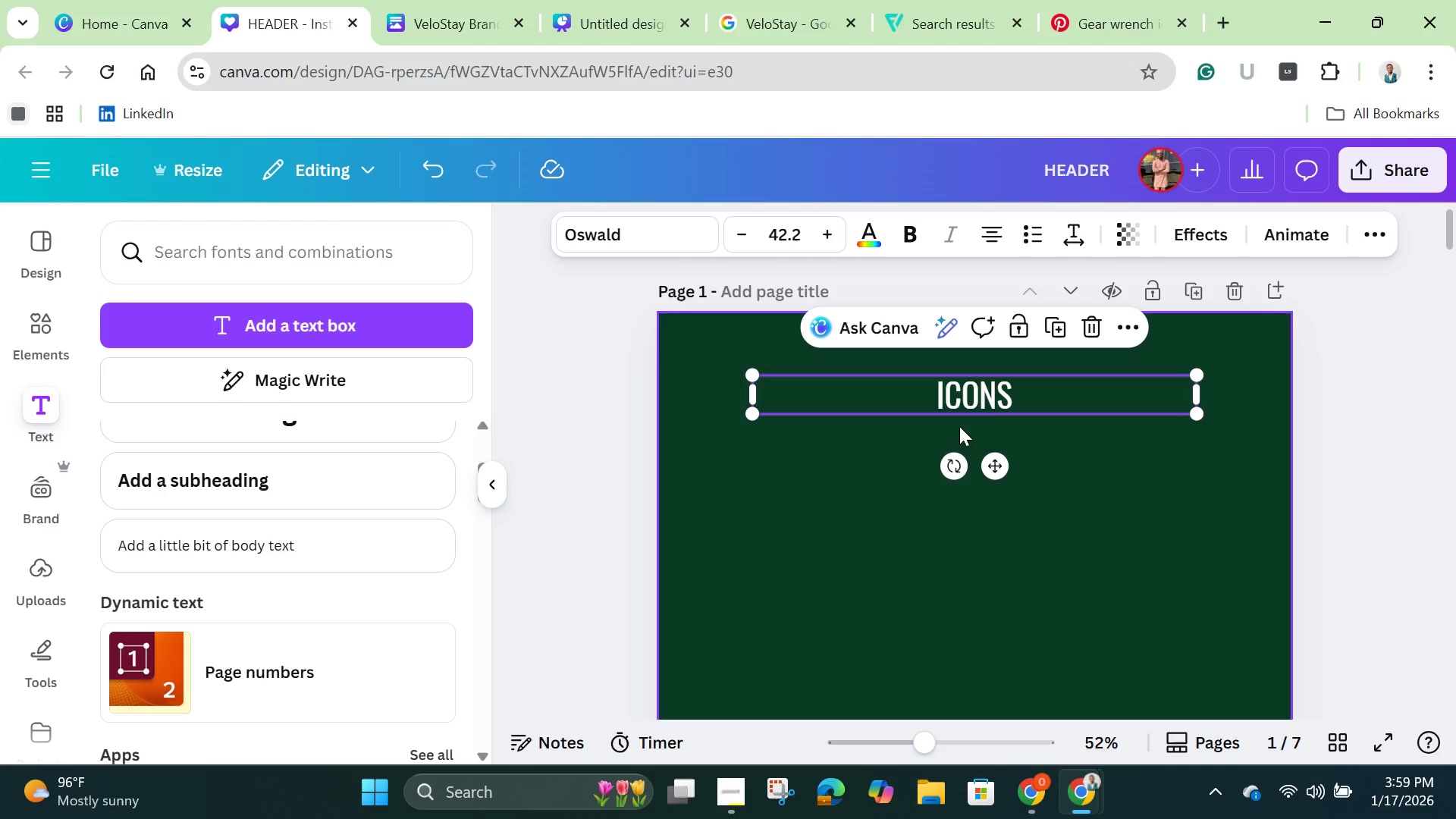 
left_click_drag(start_coordinate=[990, 392], to_coordinate=[991, 690])
 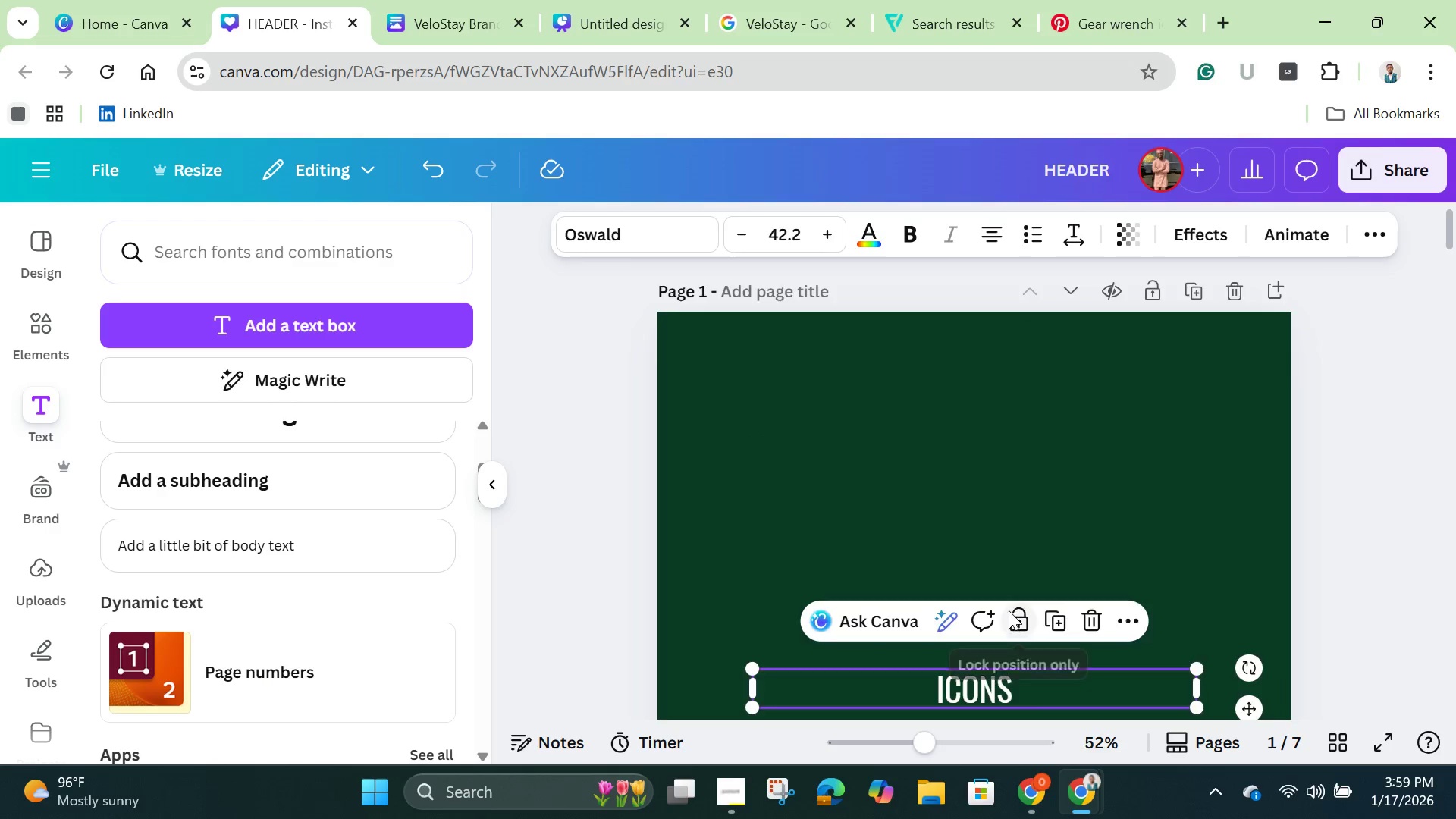 
scroll: coordinate [1009, 610], scroll_direction: down, amount: 1.0
 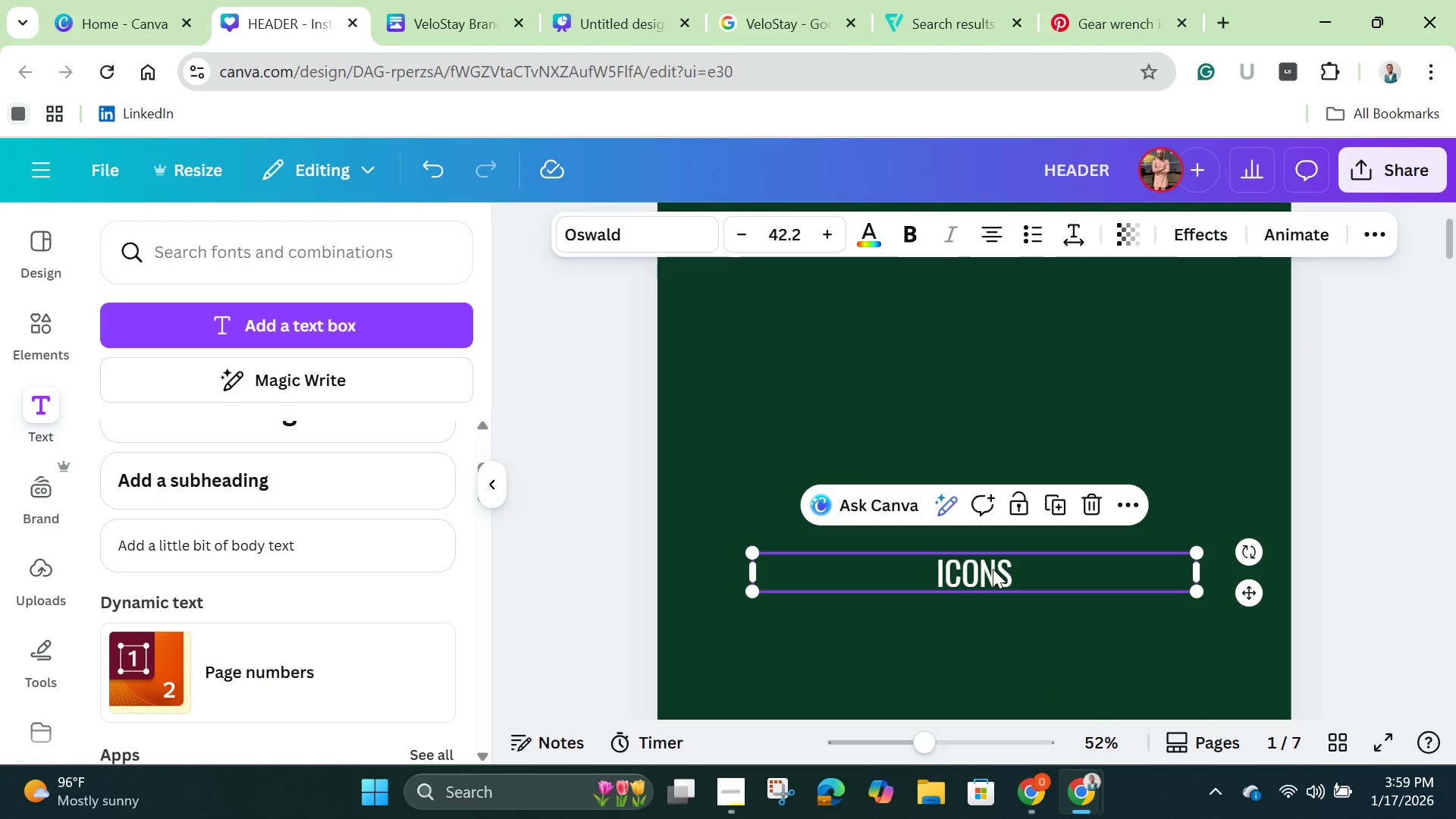 
left_click_drag(start_coordinate=[985, 564], to_coordinate=[984, 570])
 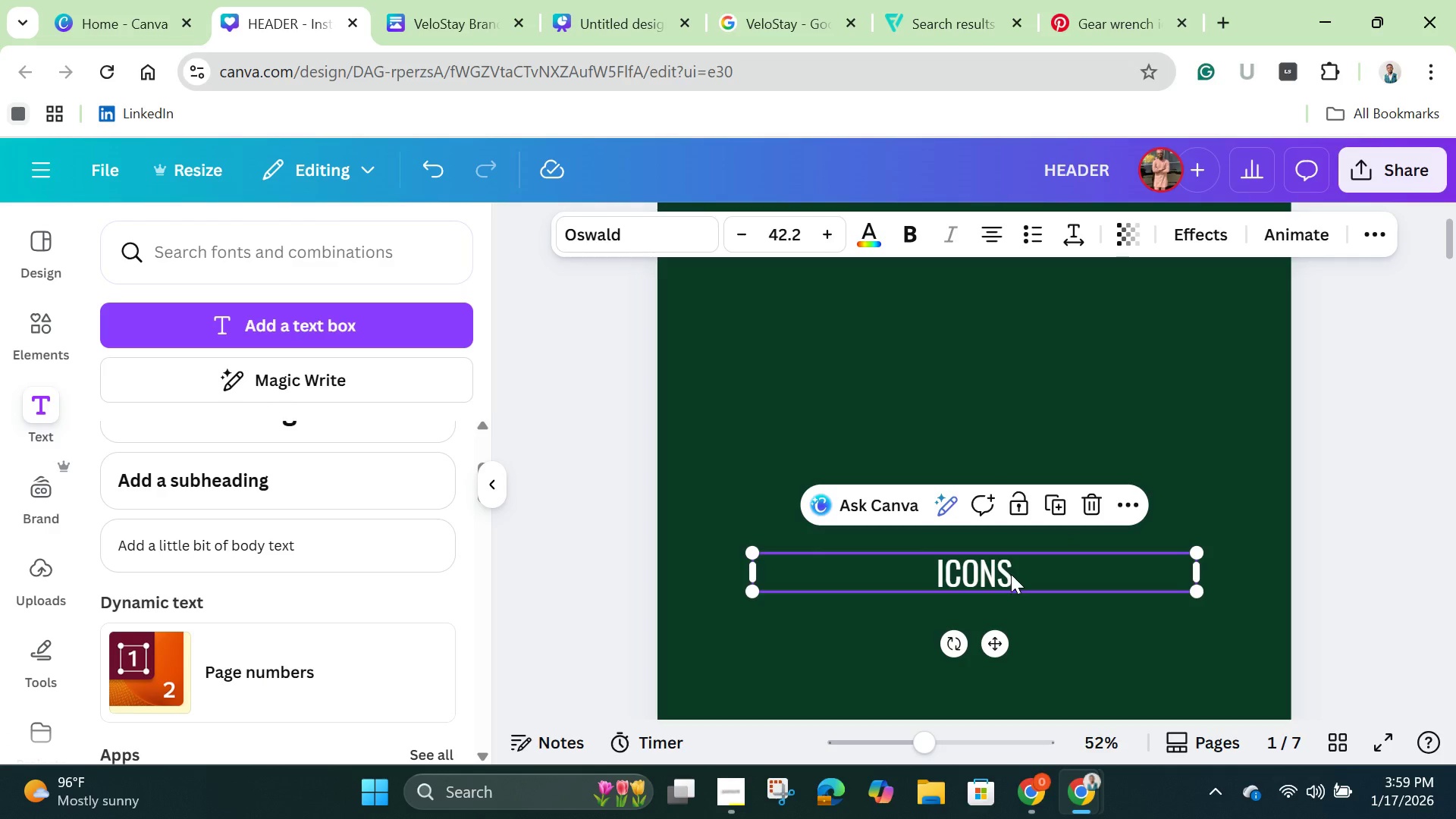 
left_click([1012, 573])
 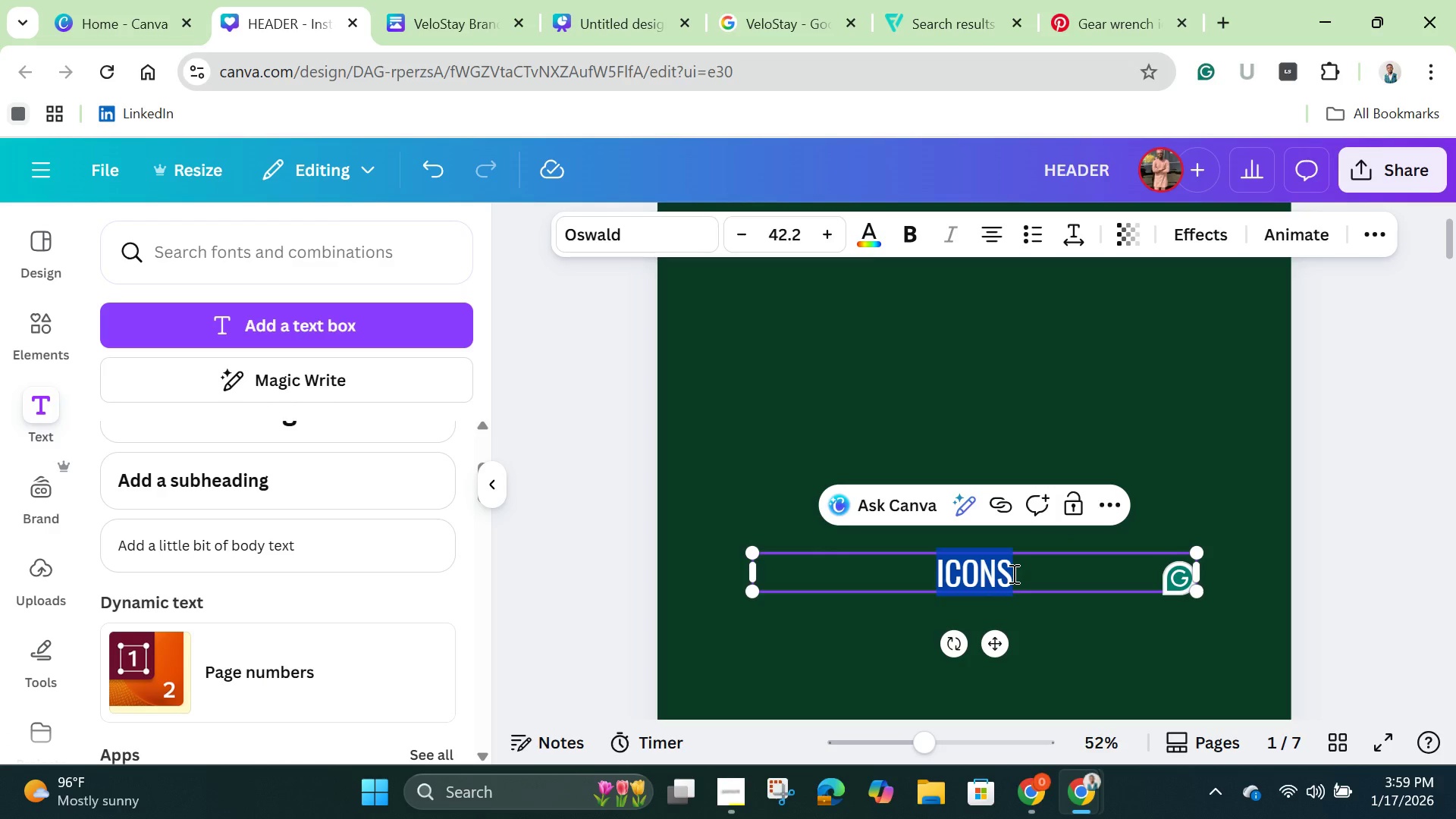 
key(Backspace)
 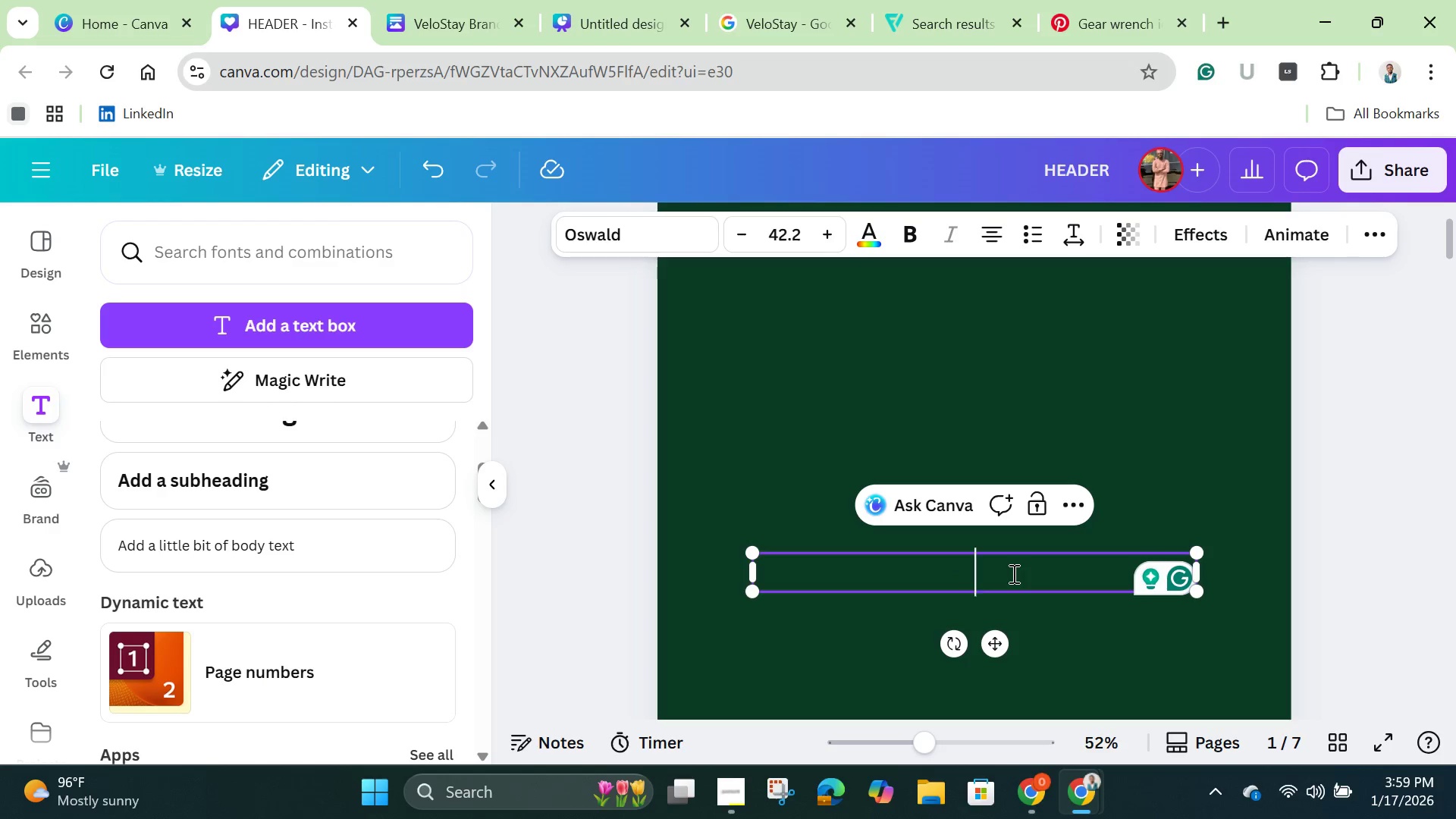 
key(Shift+3)
 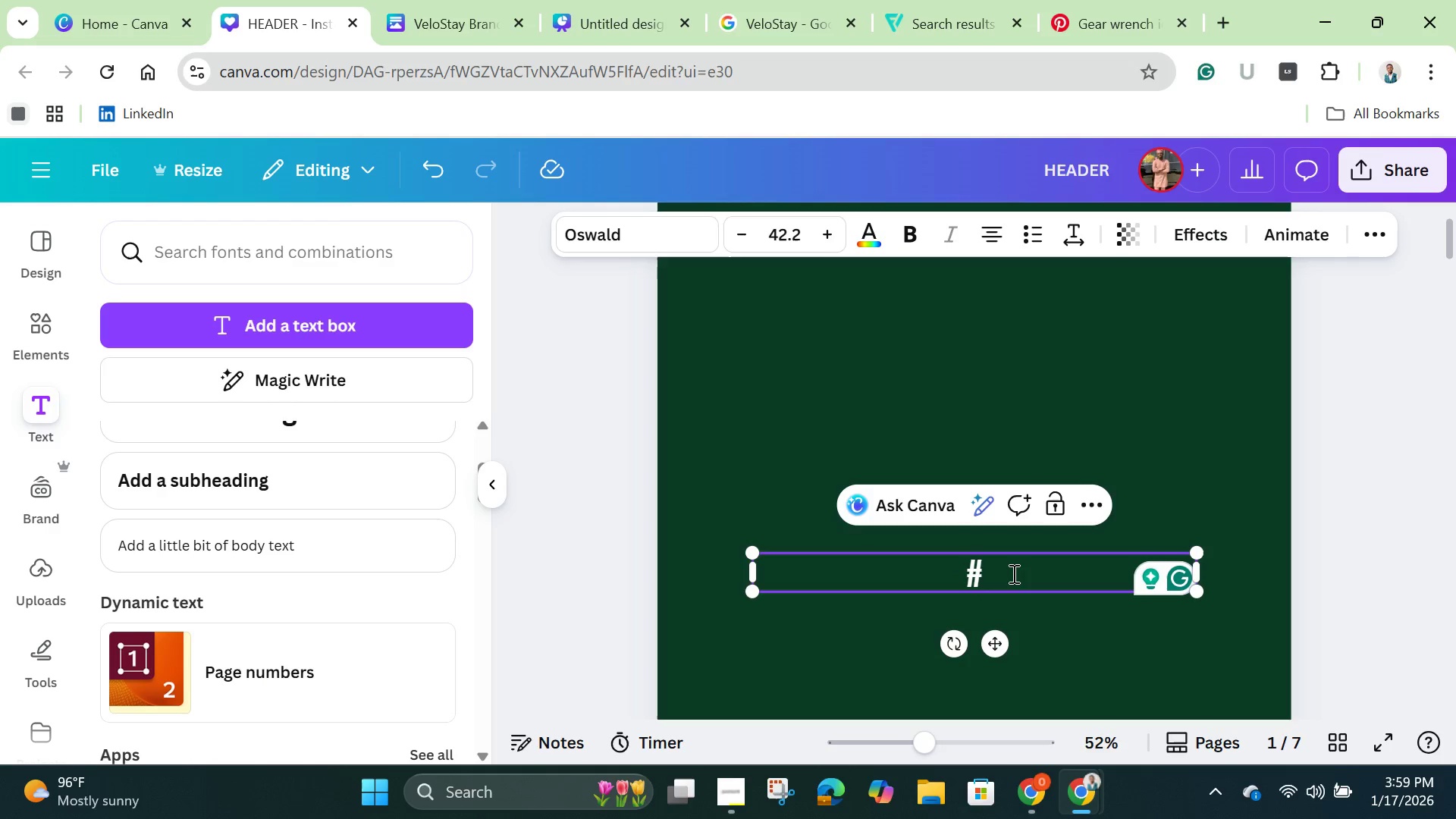 
type(0B)
 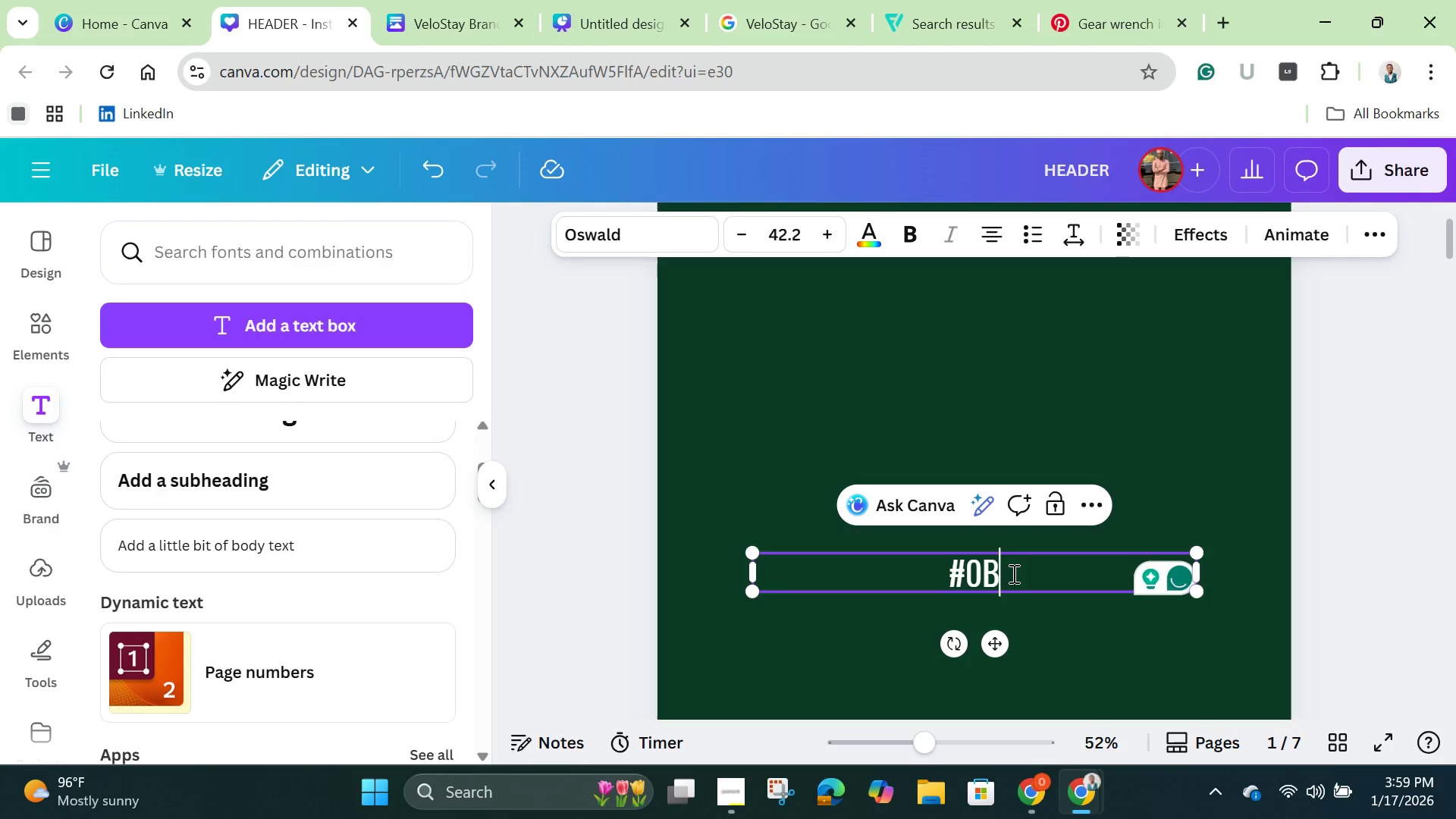 
key(2)
 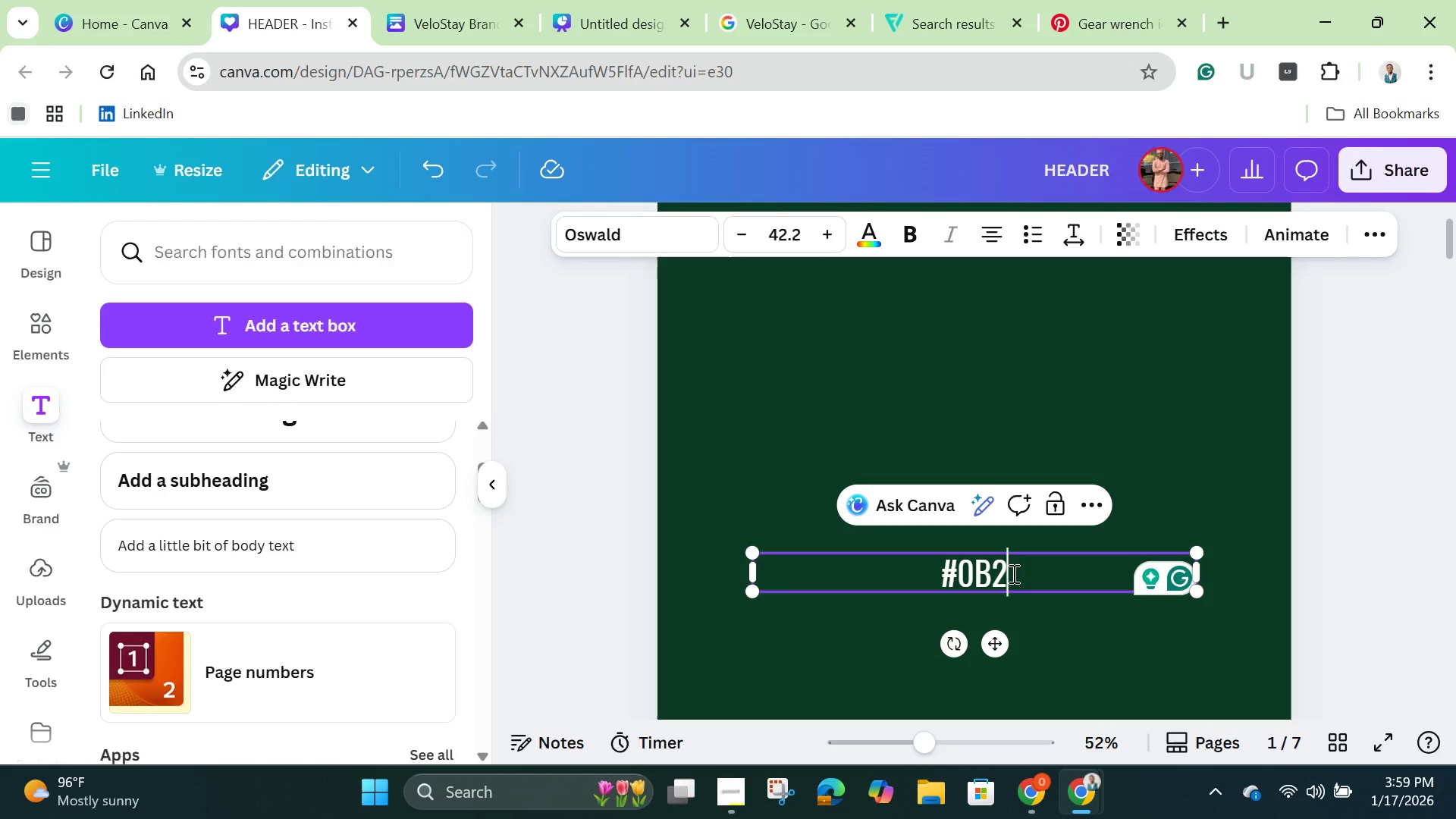 
key(Backspace)
type(3B24)
 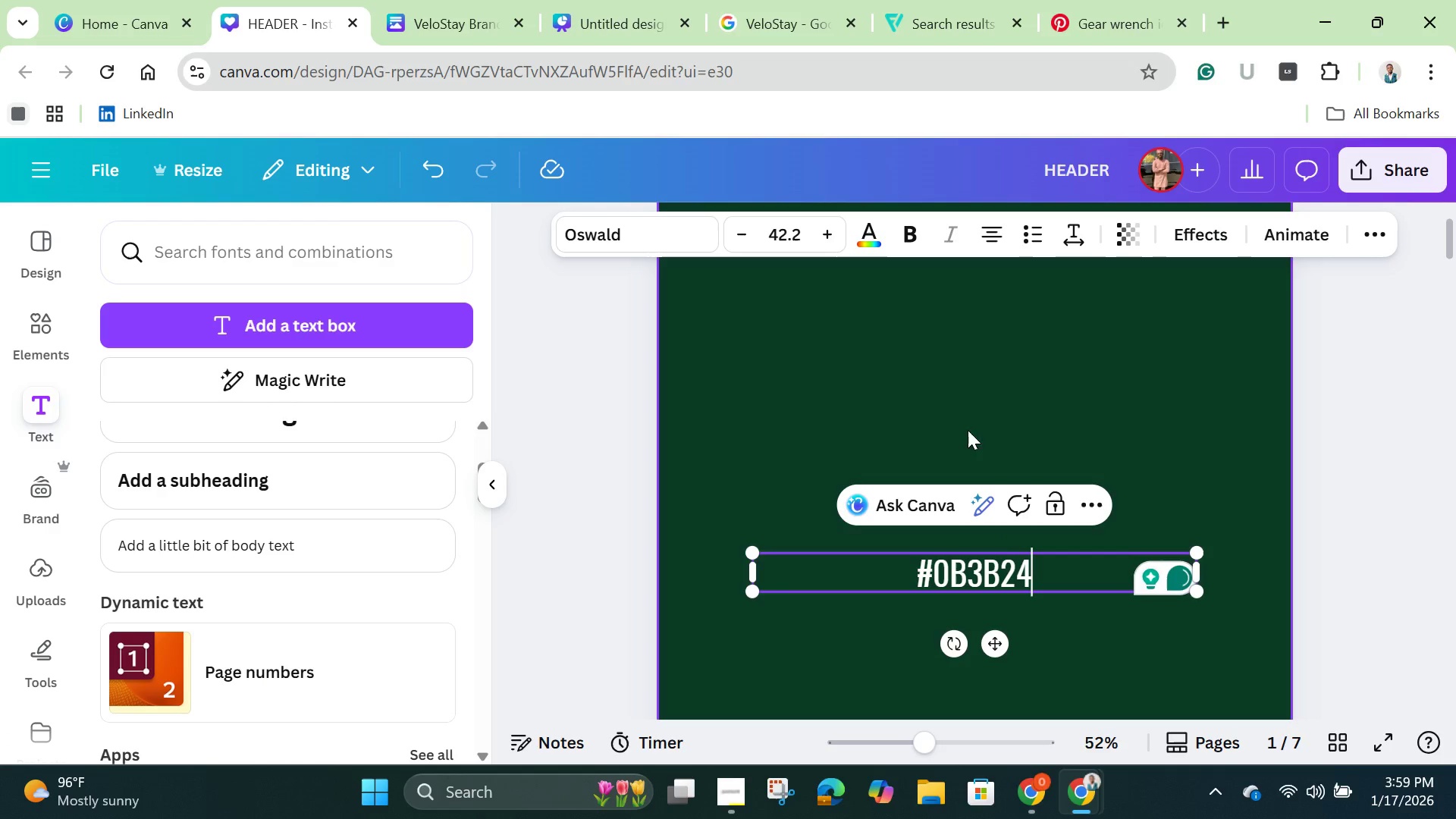 
left_click([964, 368])
 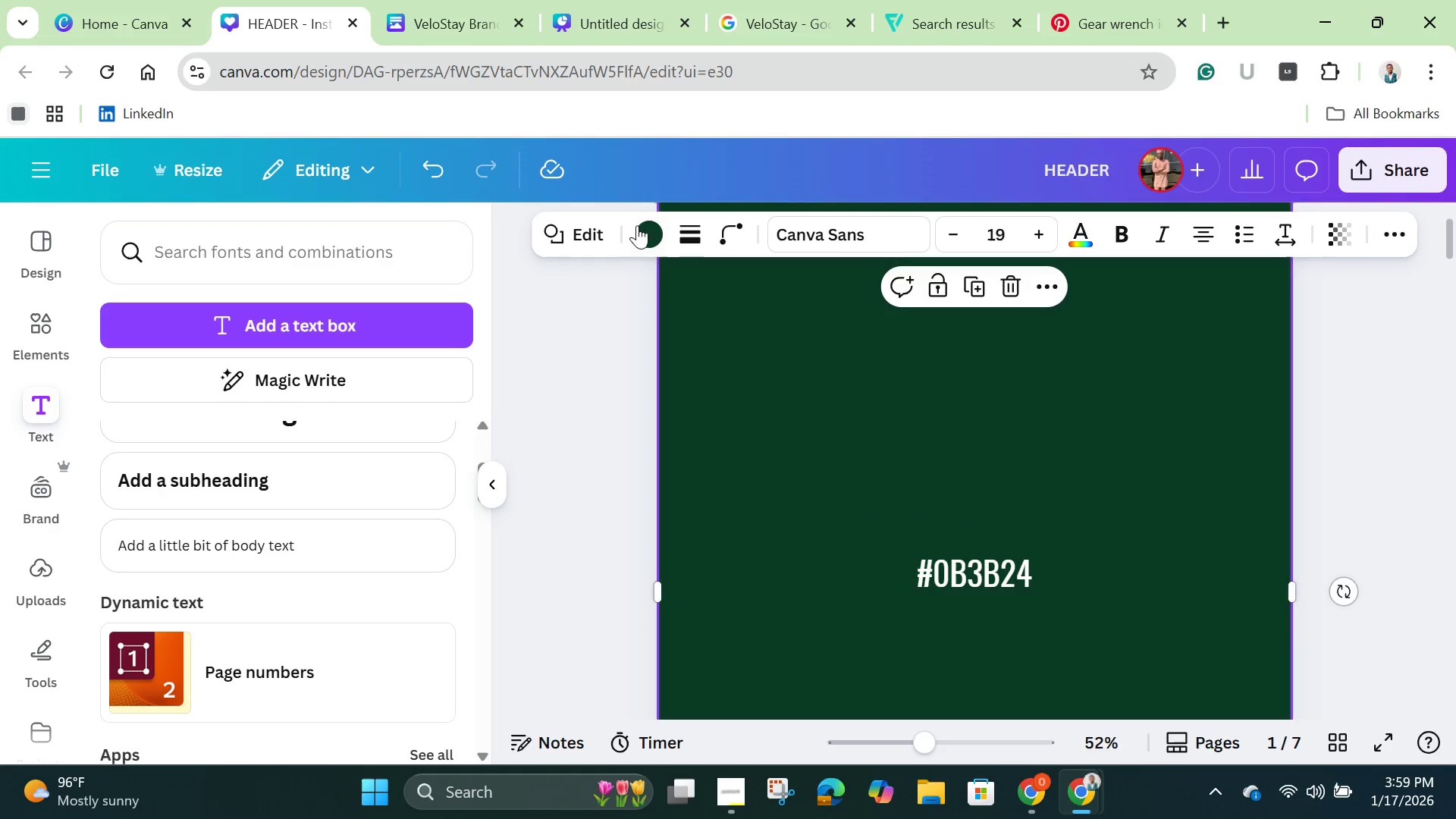 
left_click([644, 242])
 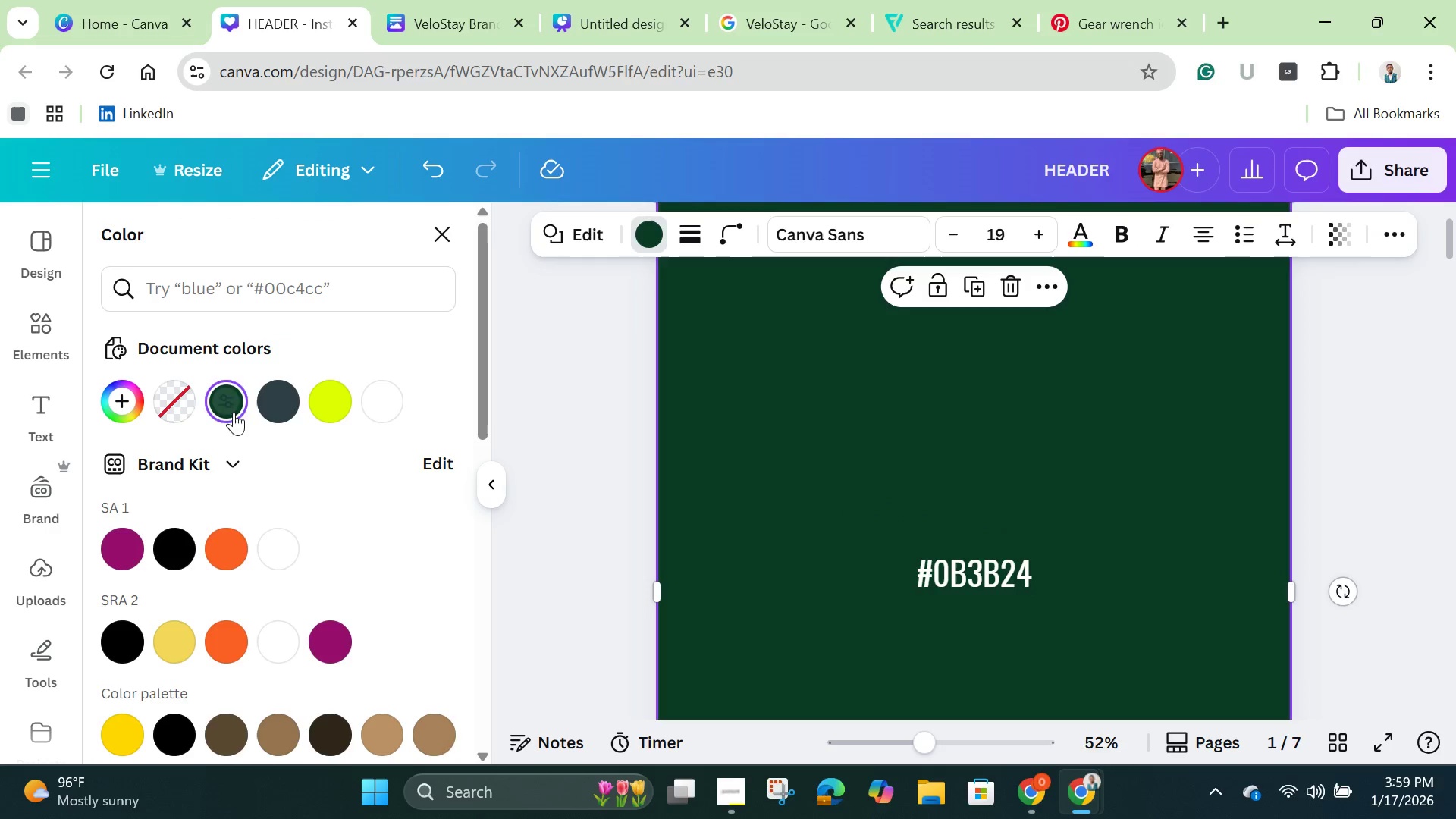 
left_click([221, 409])
 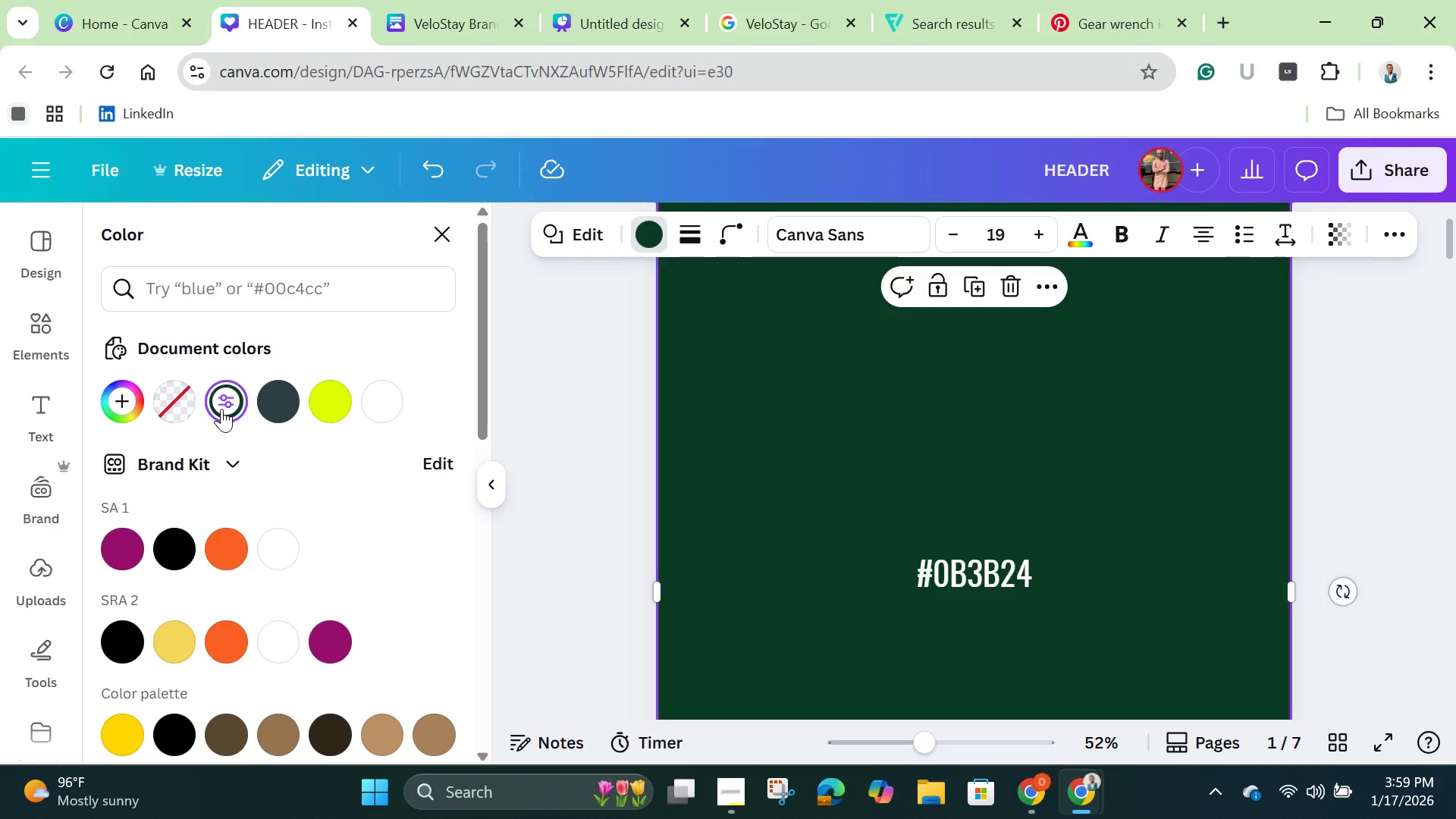 
left_click([221, 409])
 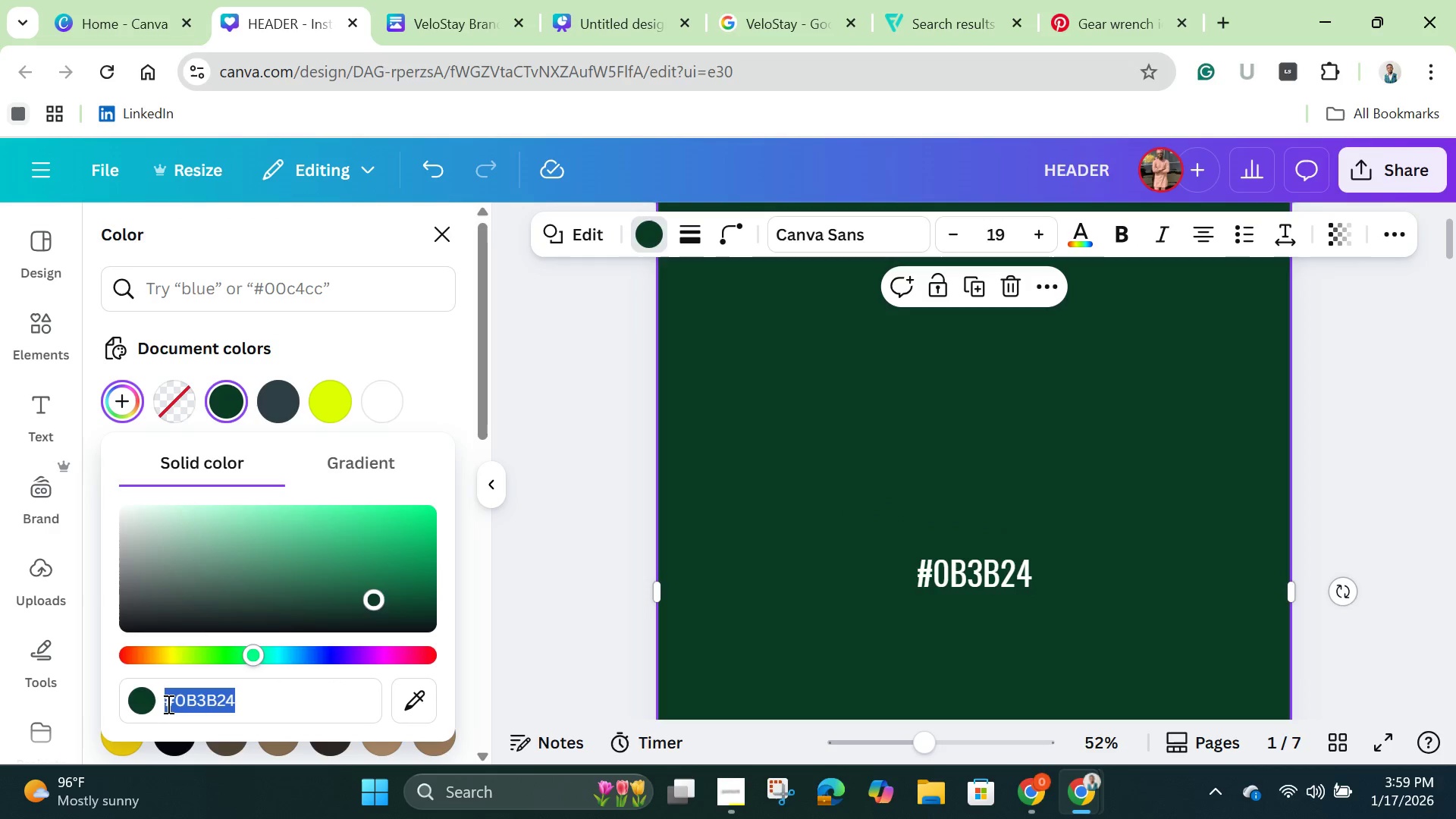 
right_click([168, 701])
 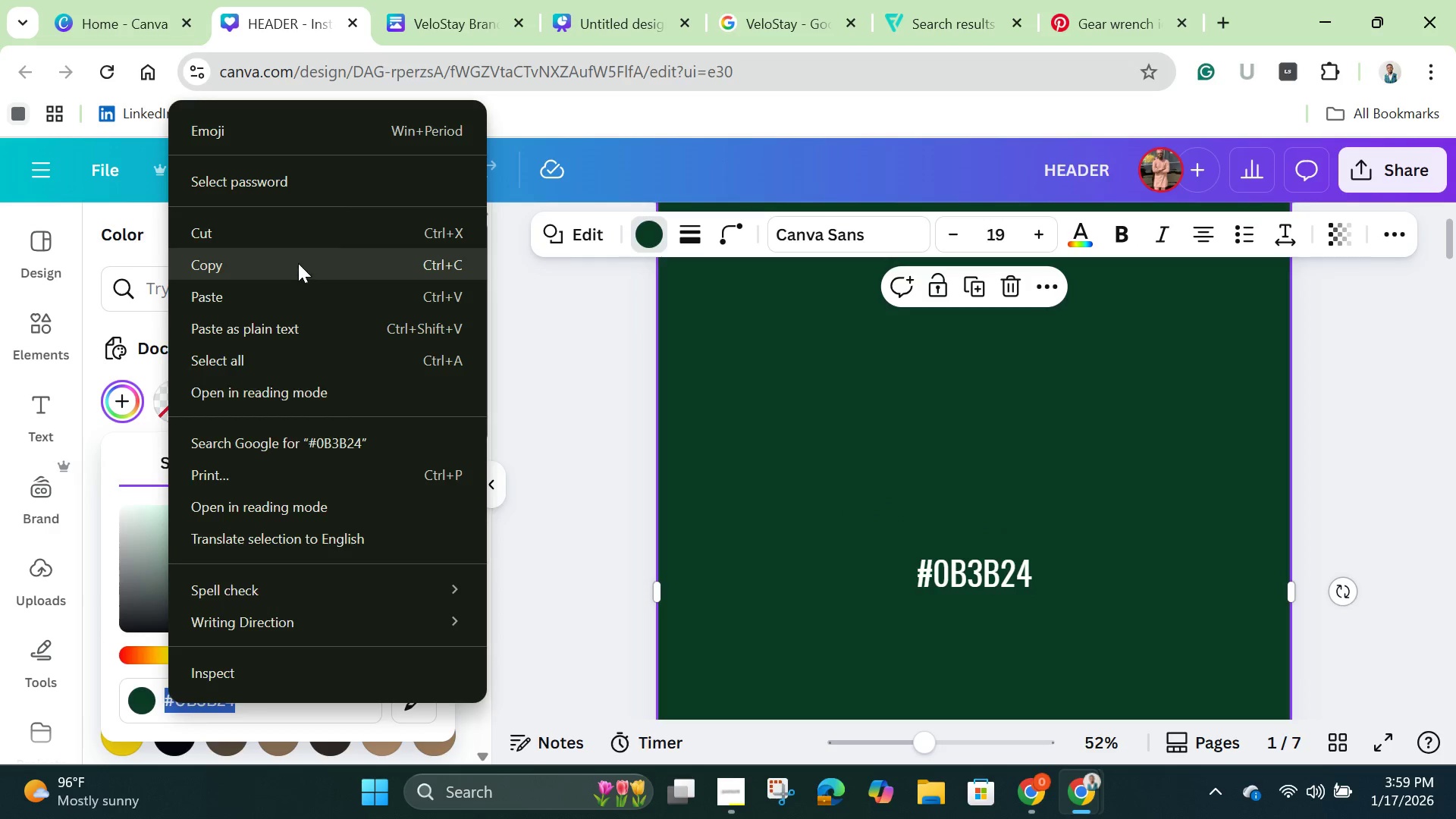 
left_click([298, 263])
 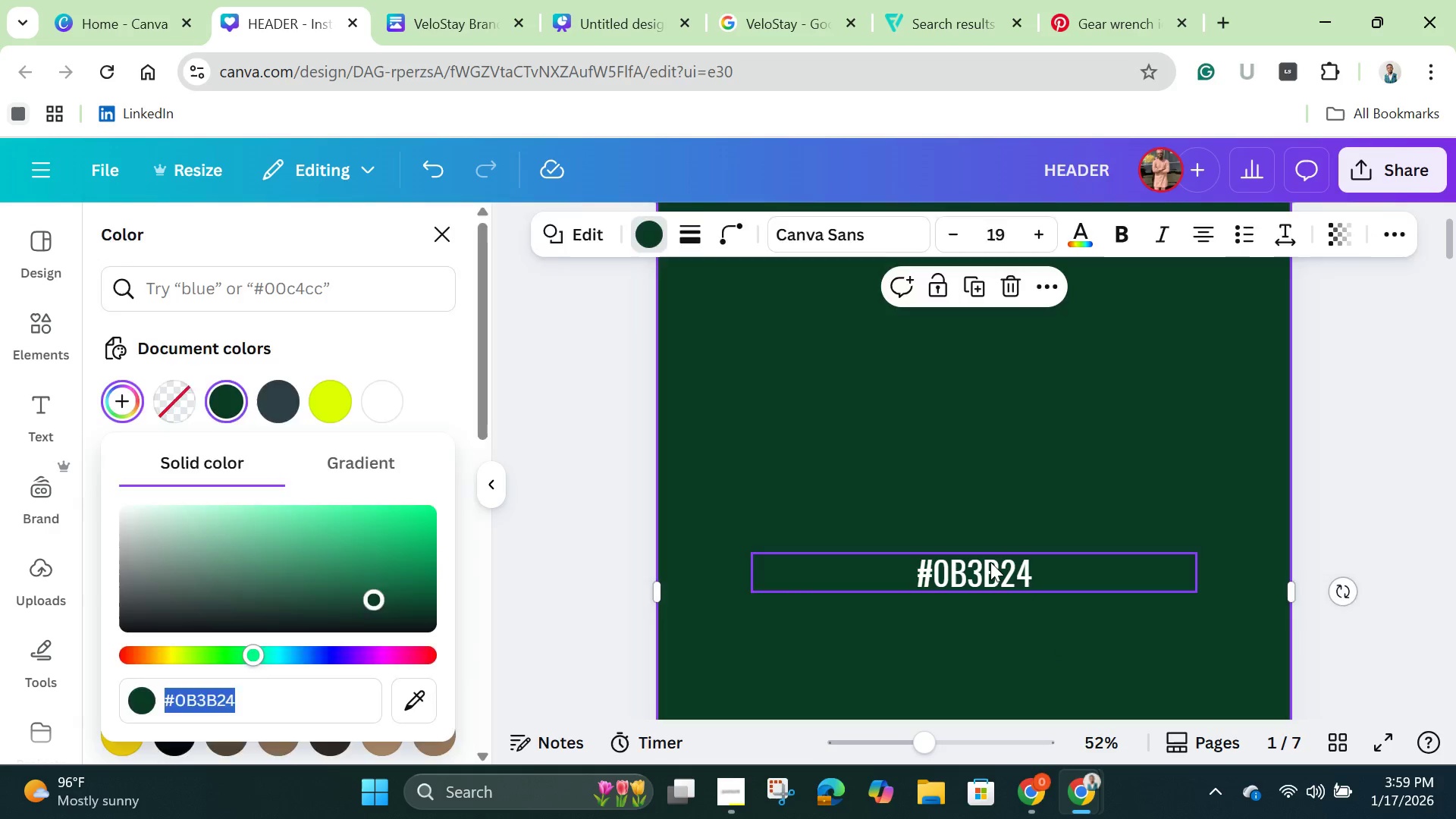 
double_click([990, 562])
 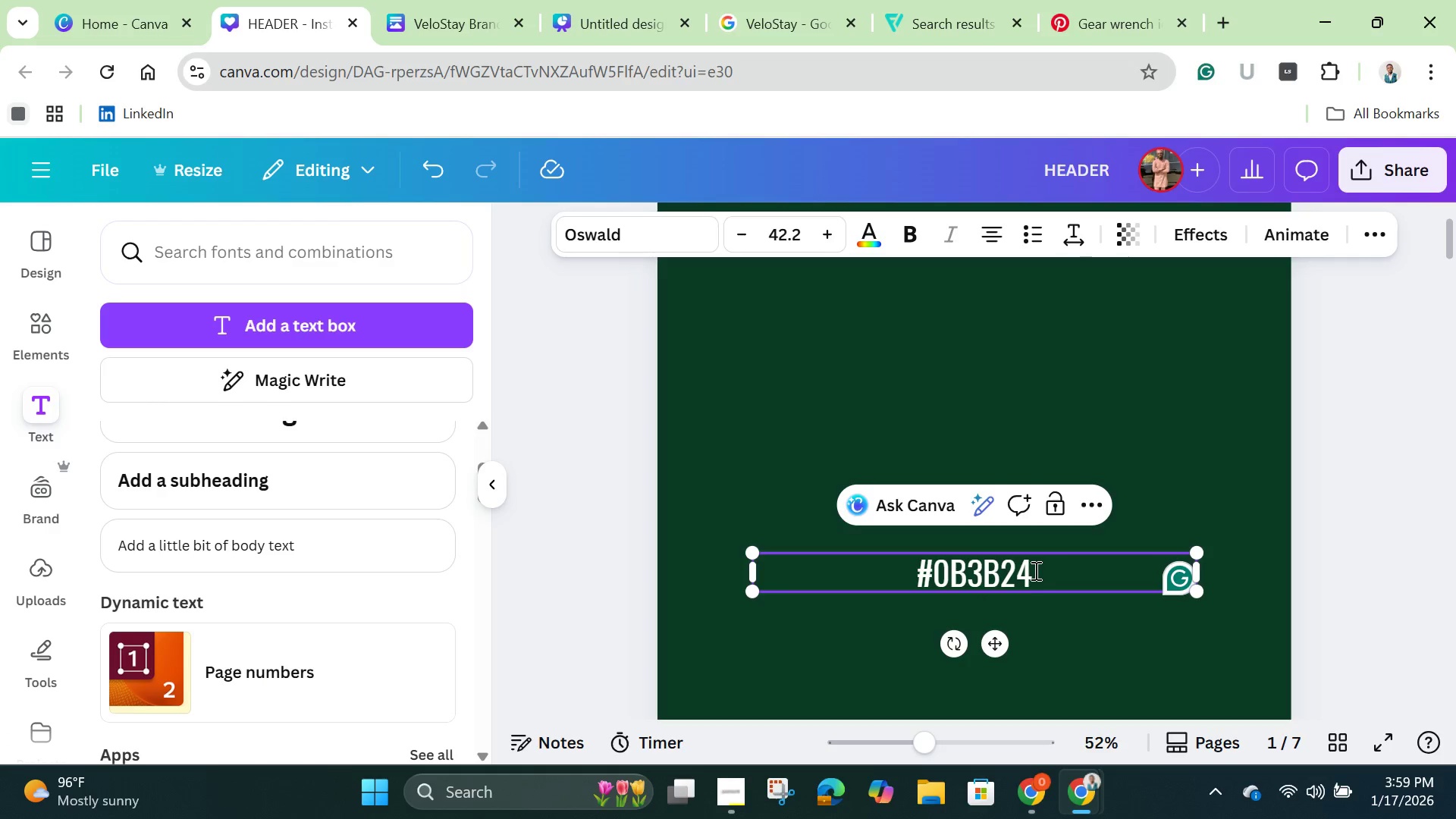 
left_click([1034, 567])
 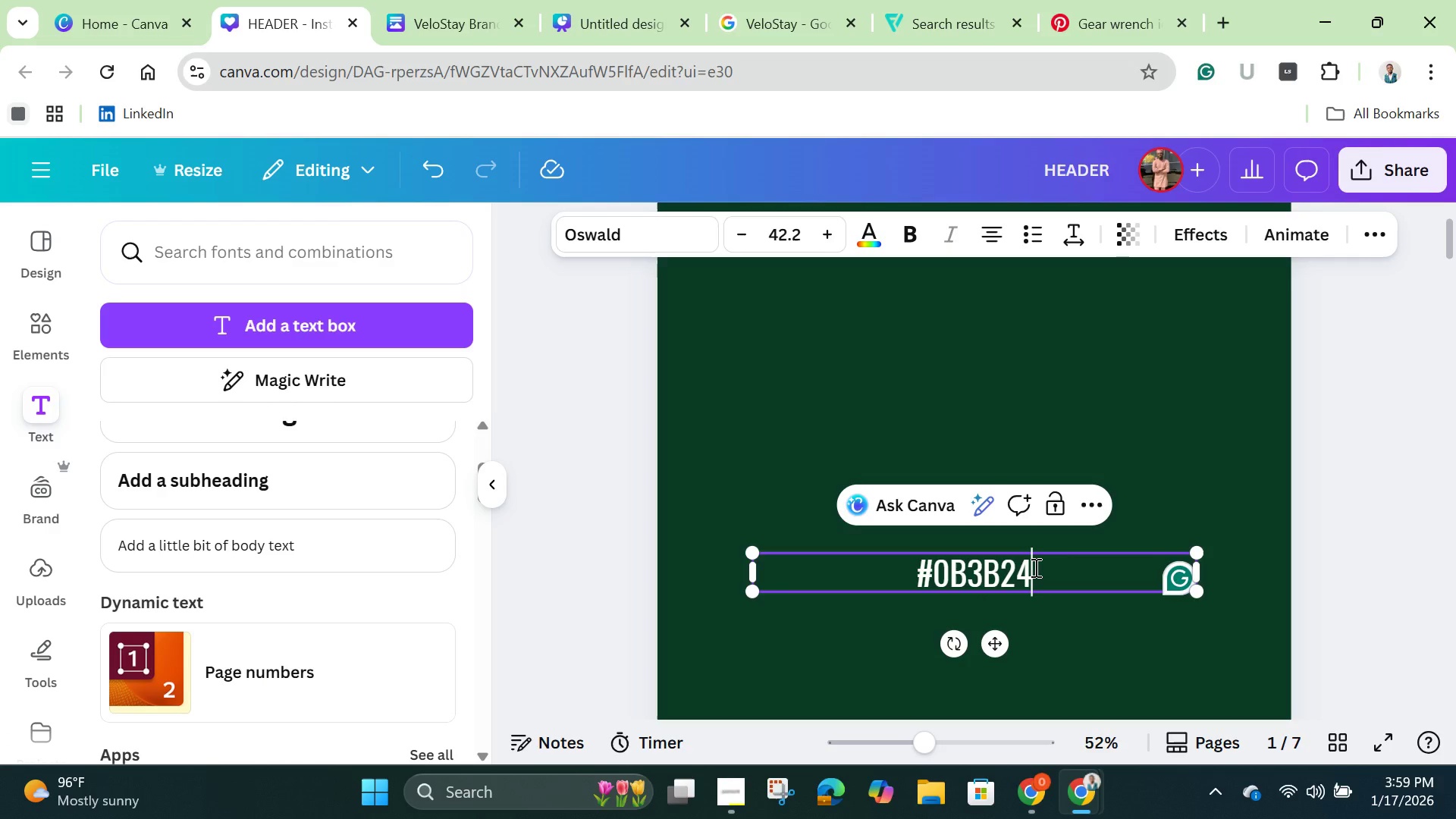 
left_click_drag(start_coordinate=[1034, 567], to_coordinate=[940, 570])
 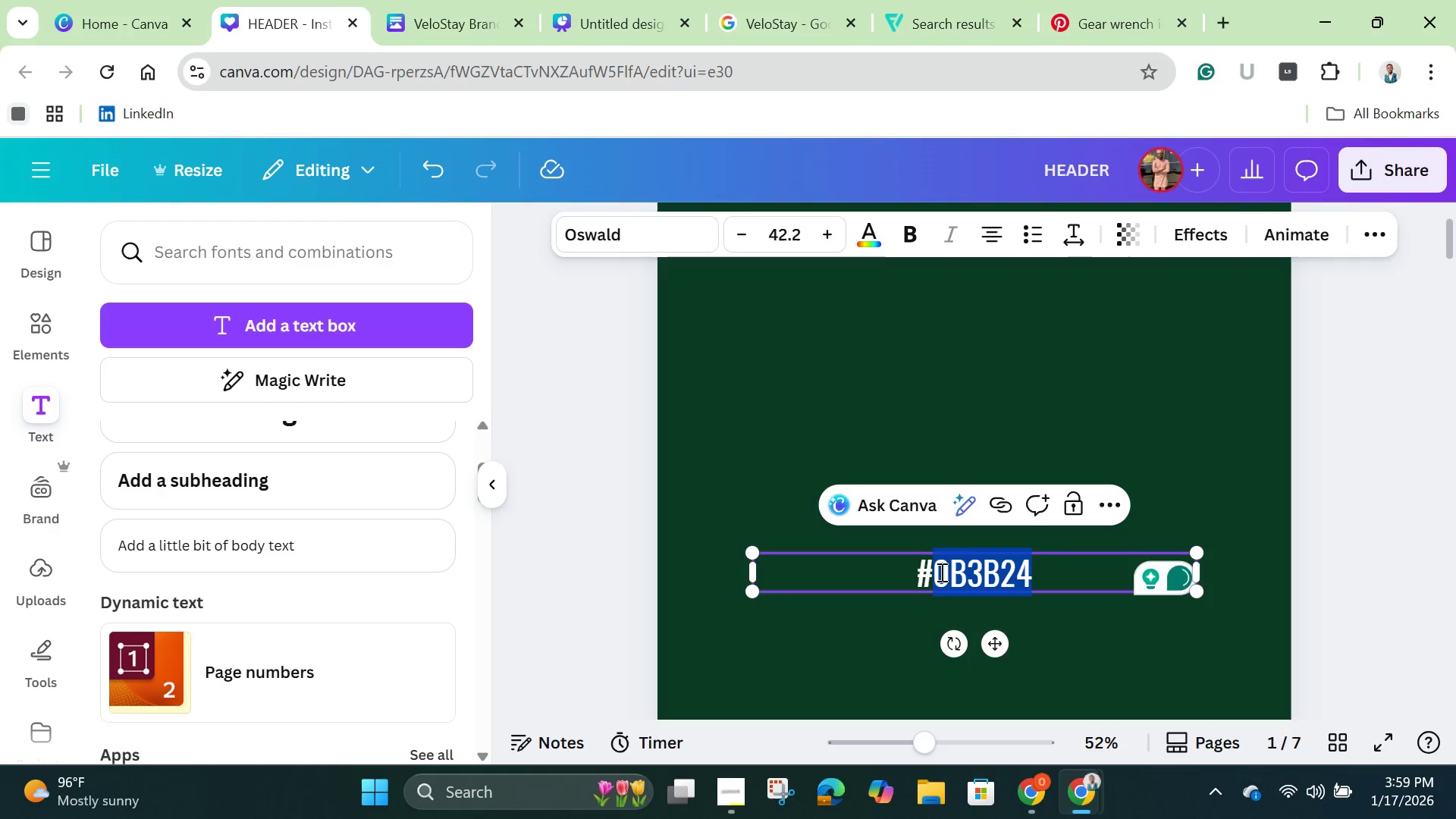 
key(Backspace)
 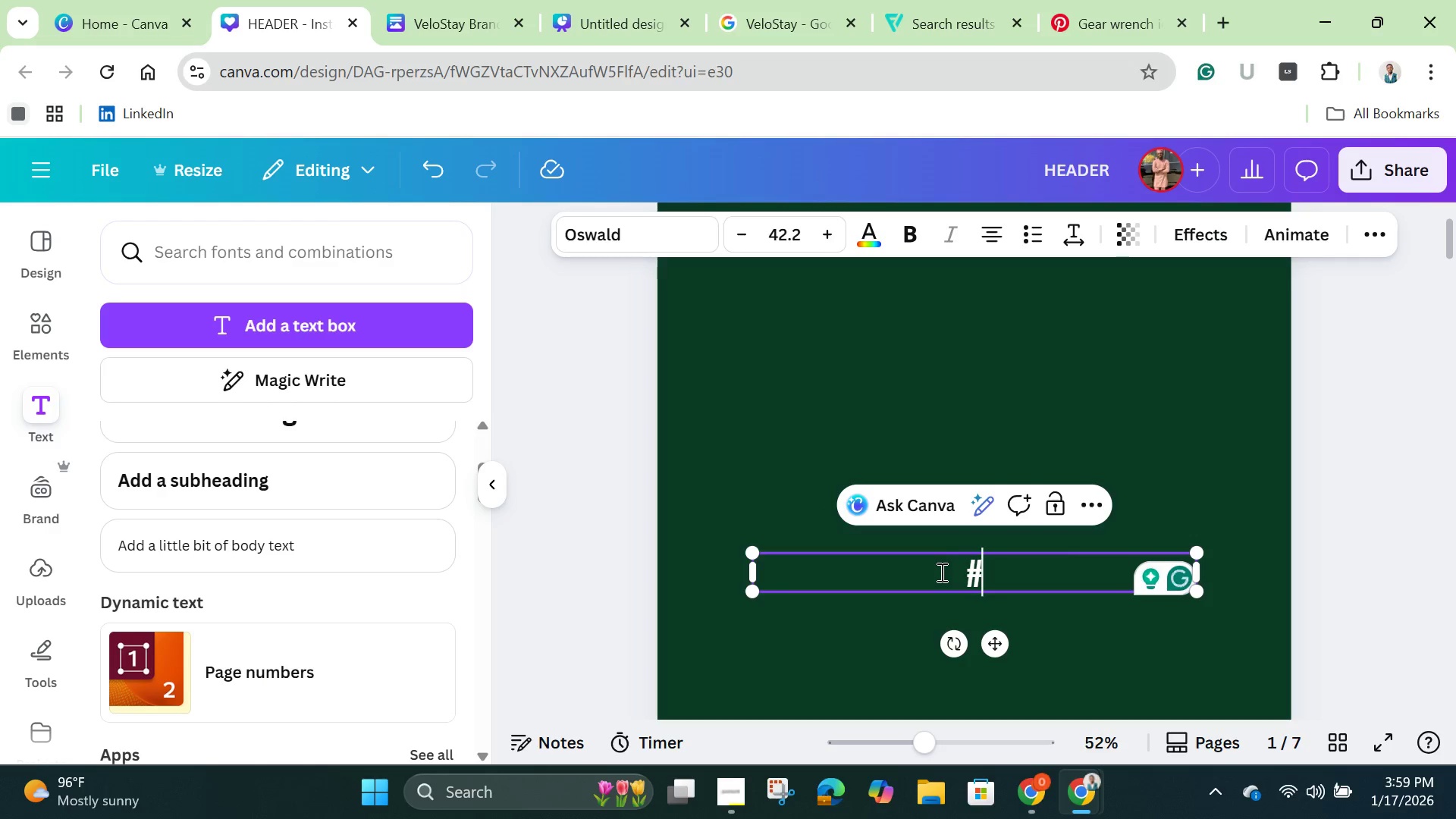 
key(Control+V)
 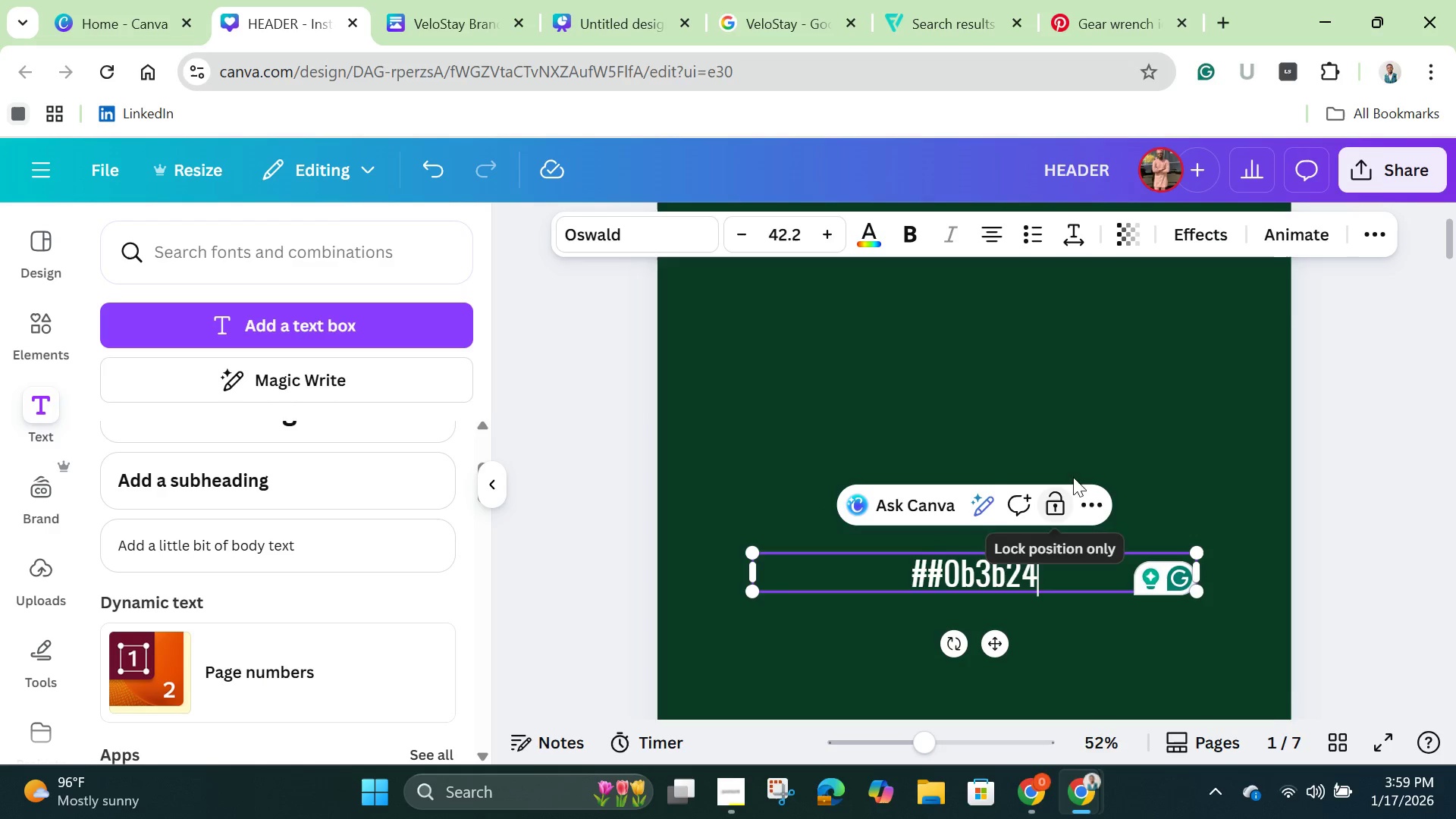 
left_click([1130, 428])
 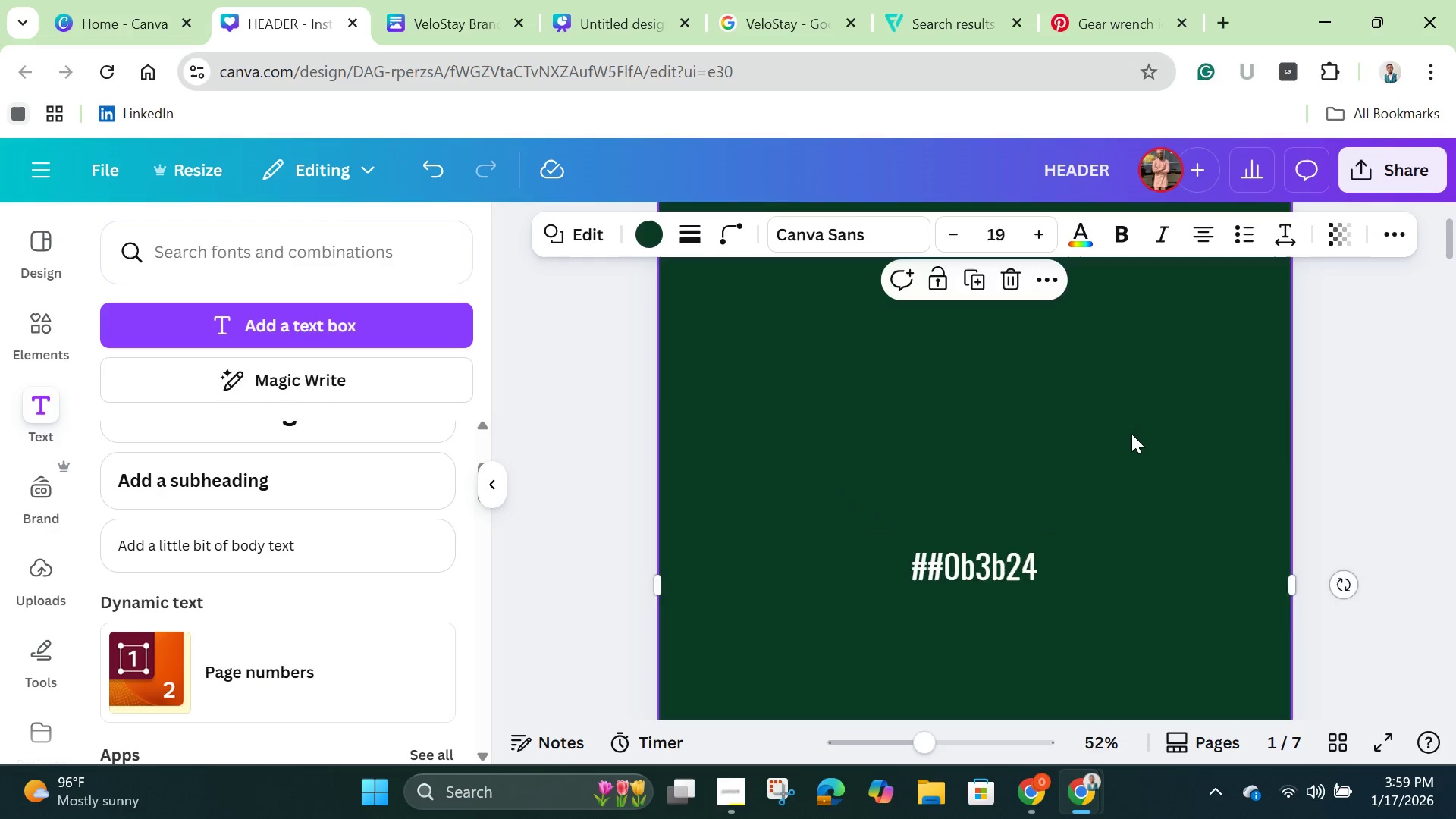 
scroll: coordinate [1131, 434], scroll_direction: down, amount: 2.0
 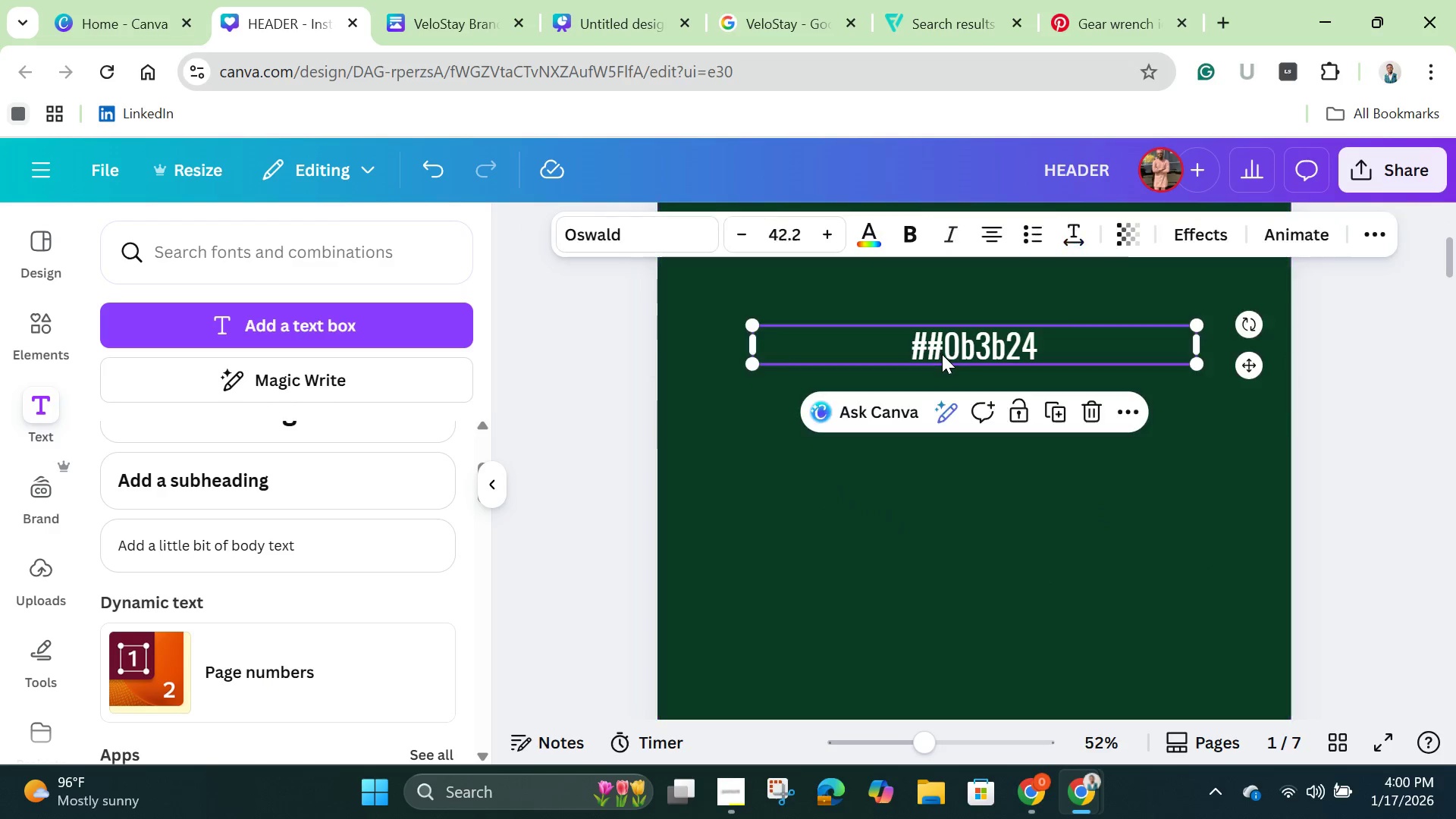 
double_click([942, 354])
 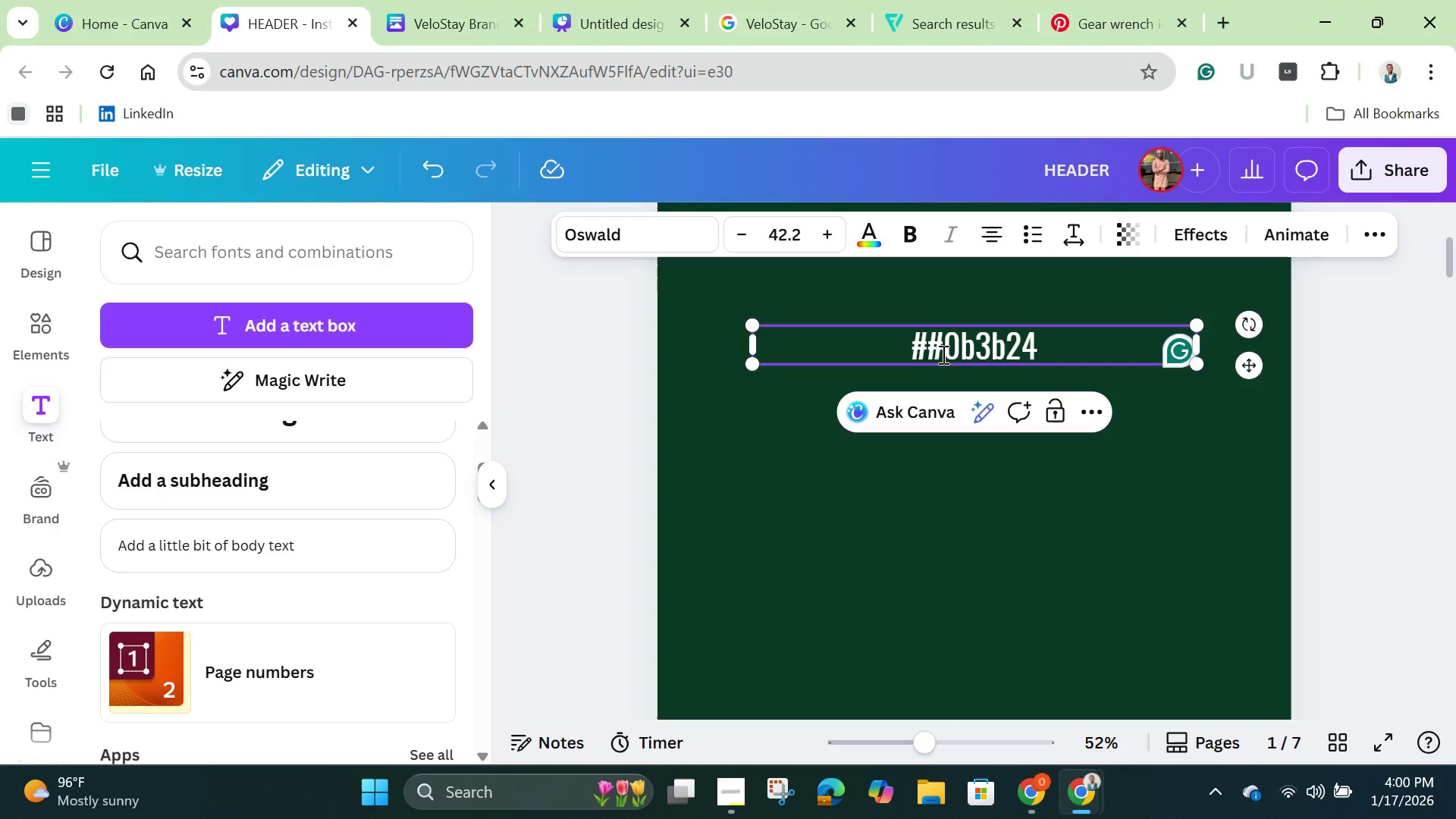 
key(Backspace)
 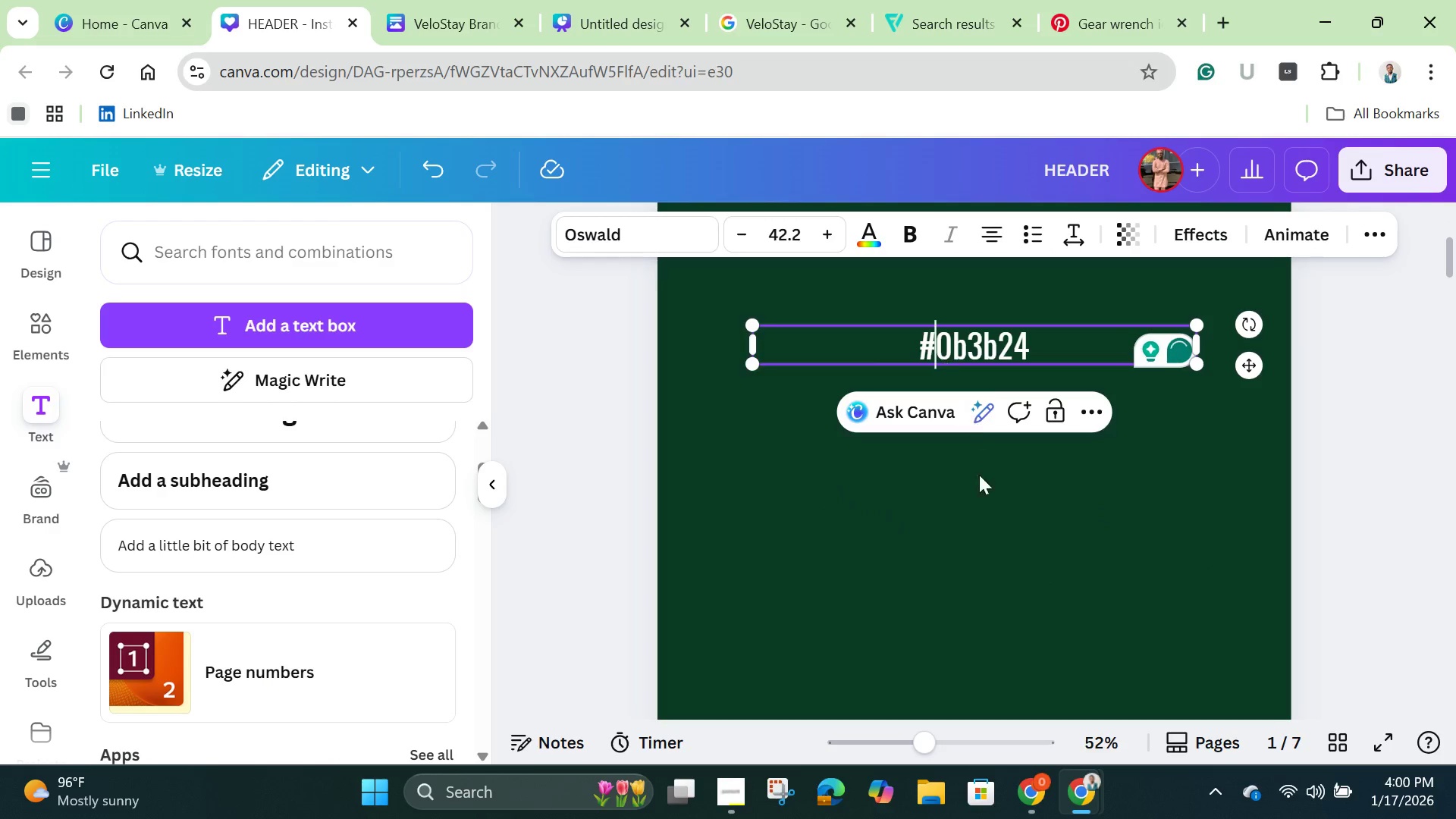 
left_click([990, 558])
 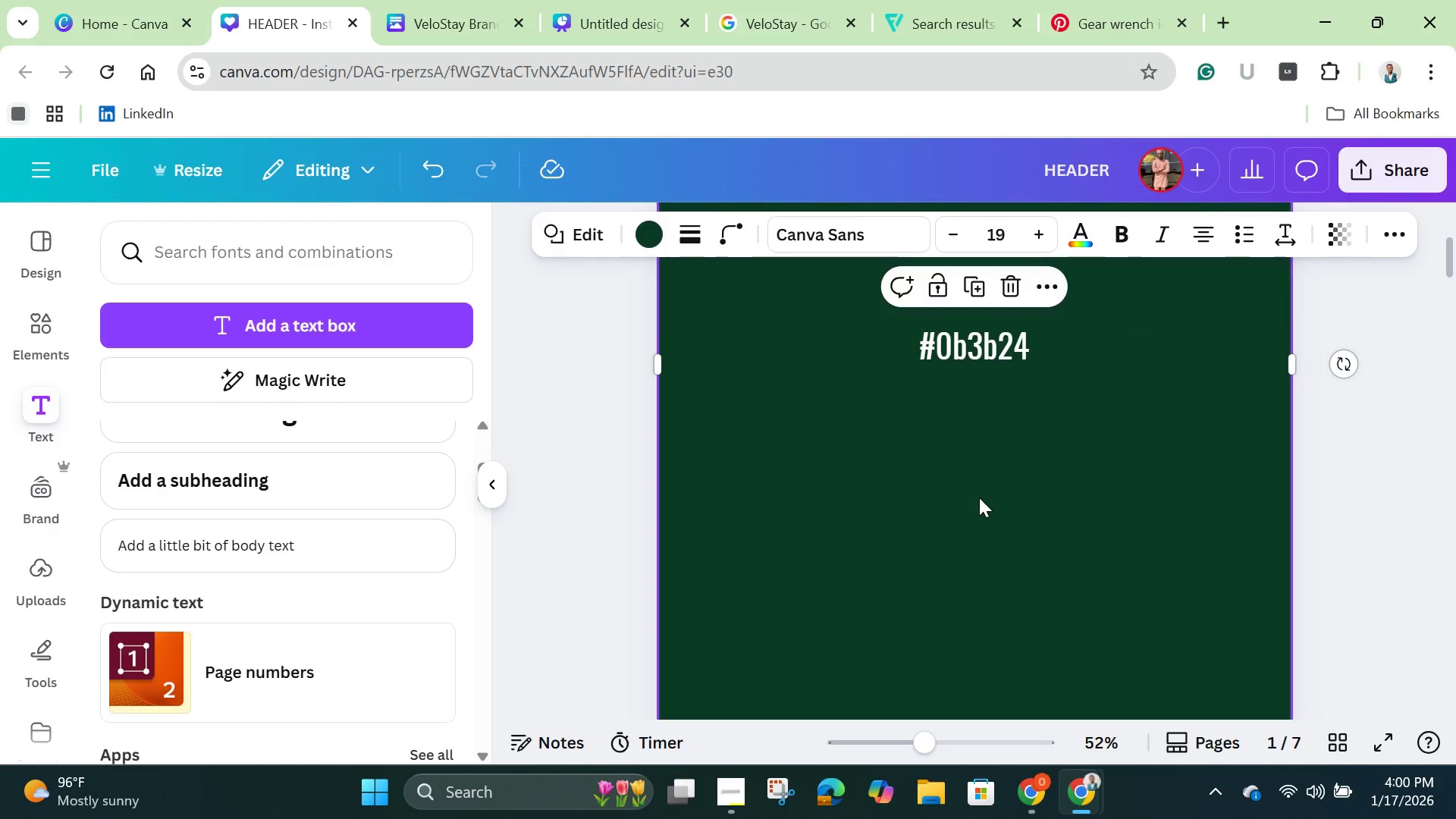 
scroll: coordinate [978, 497], scroll_direction: down, amount: 2.0
 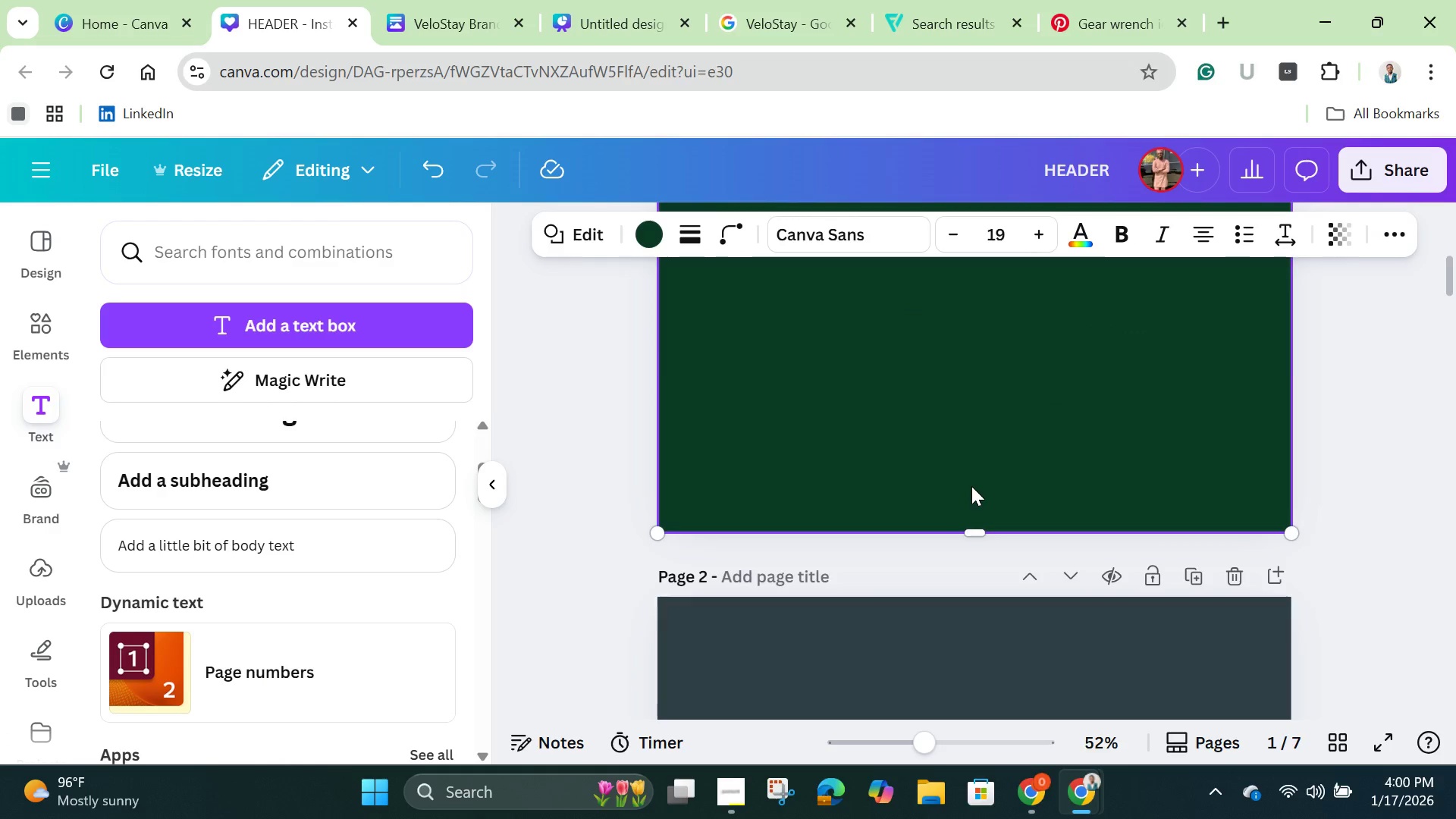 
scroll: coordinate [971, 486], scroll_direction: up, amount: 3.0
 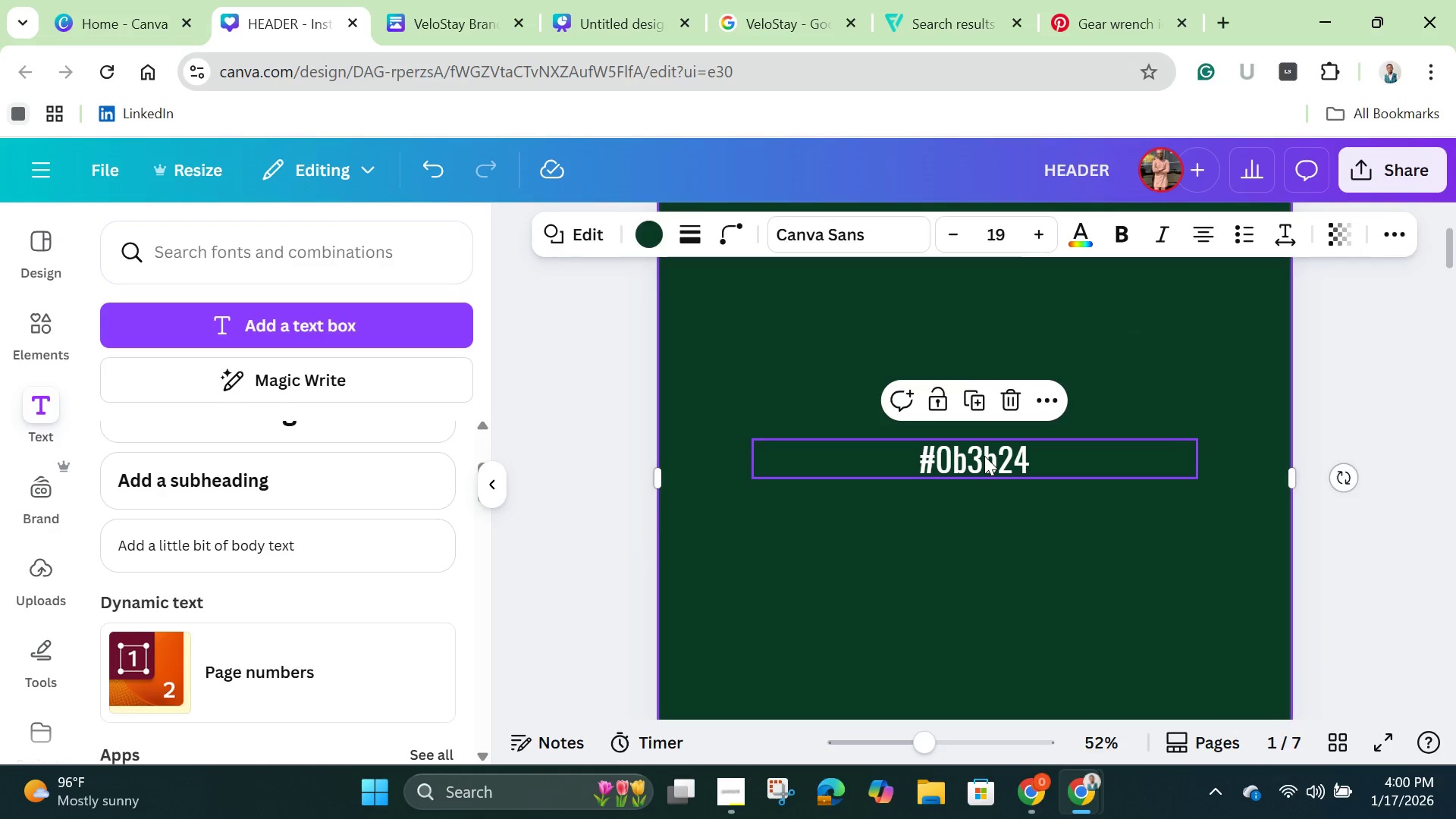 
left_click([984, 456])
 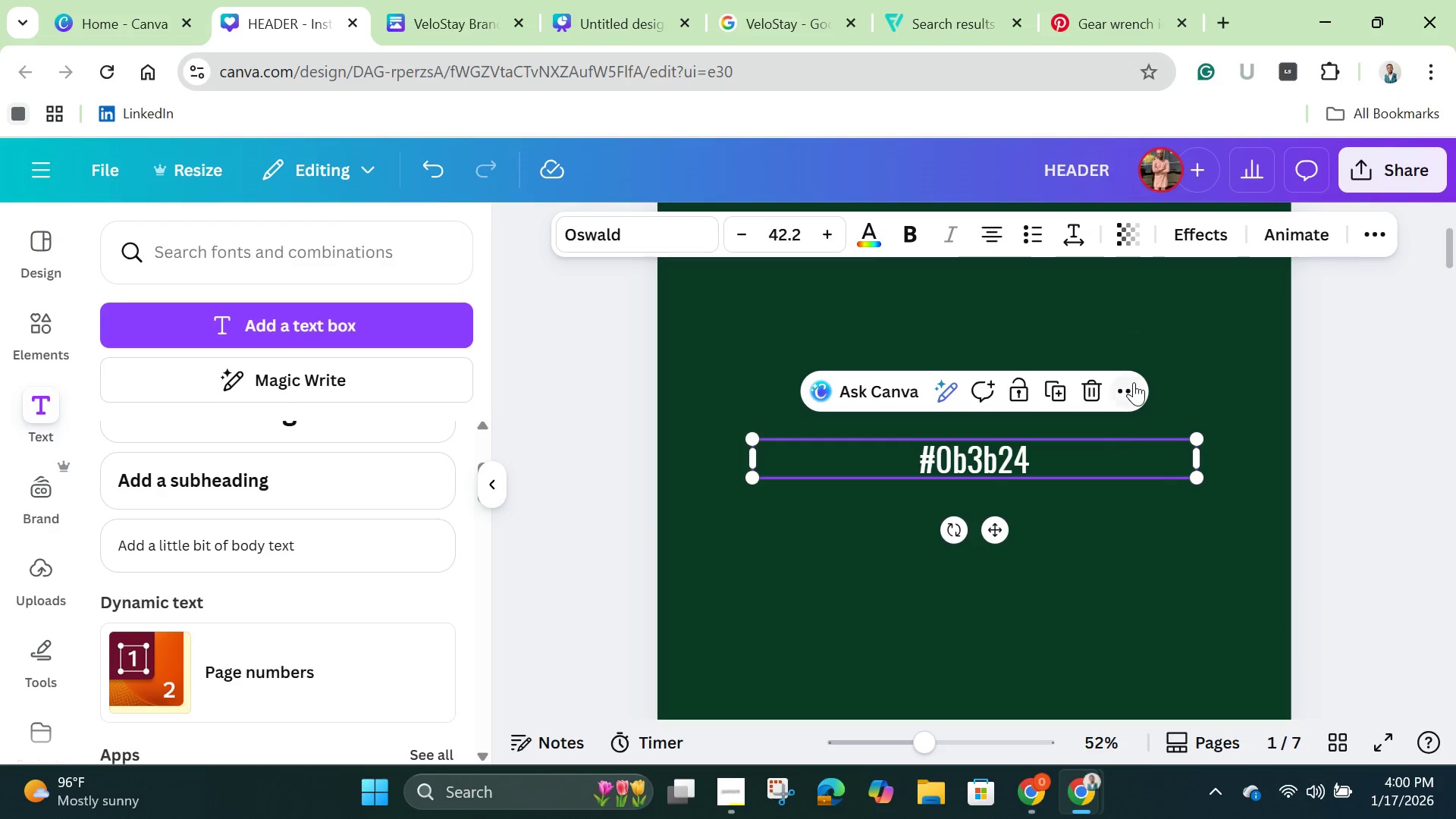 
left_click([1134, 382])
 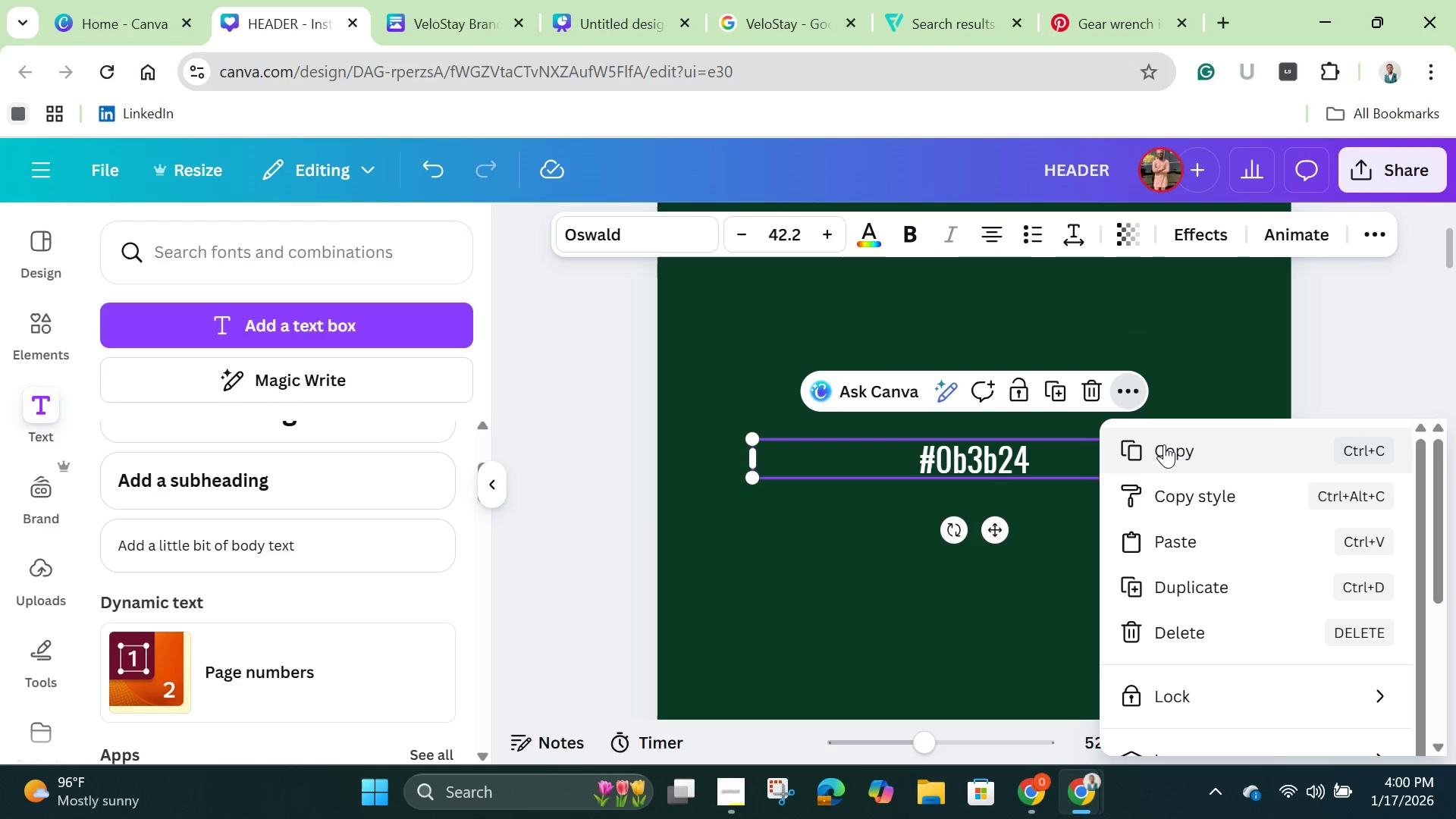 
left_click([1166, 444])
 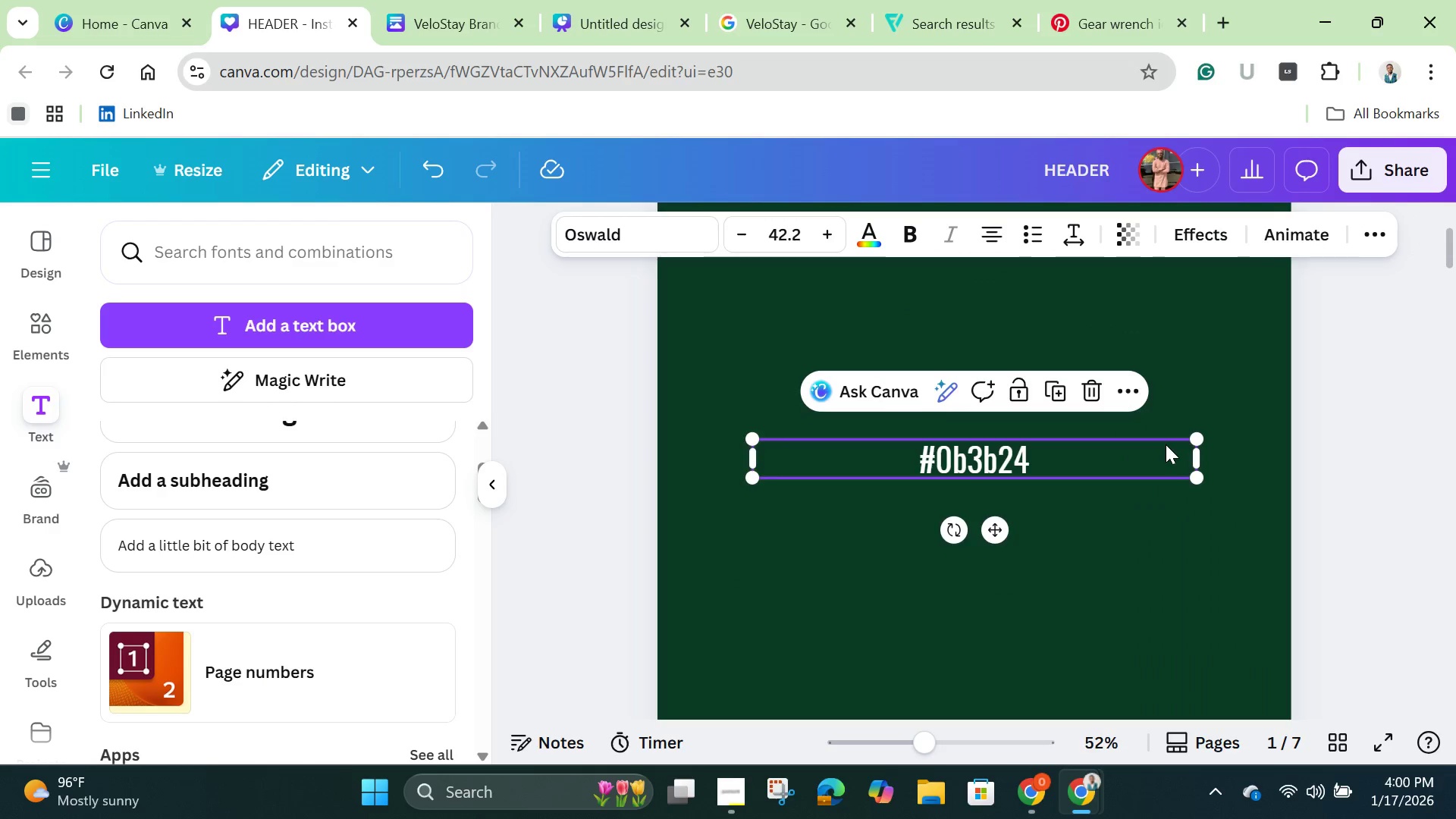 
scroll: coordinate [1166, 444], scroll_direction: down, amount: 4.0
 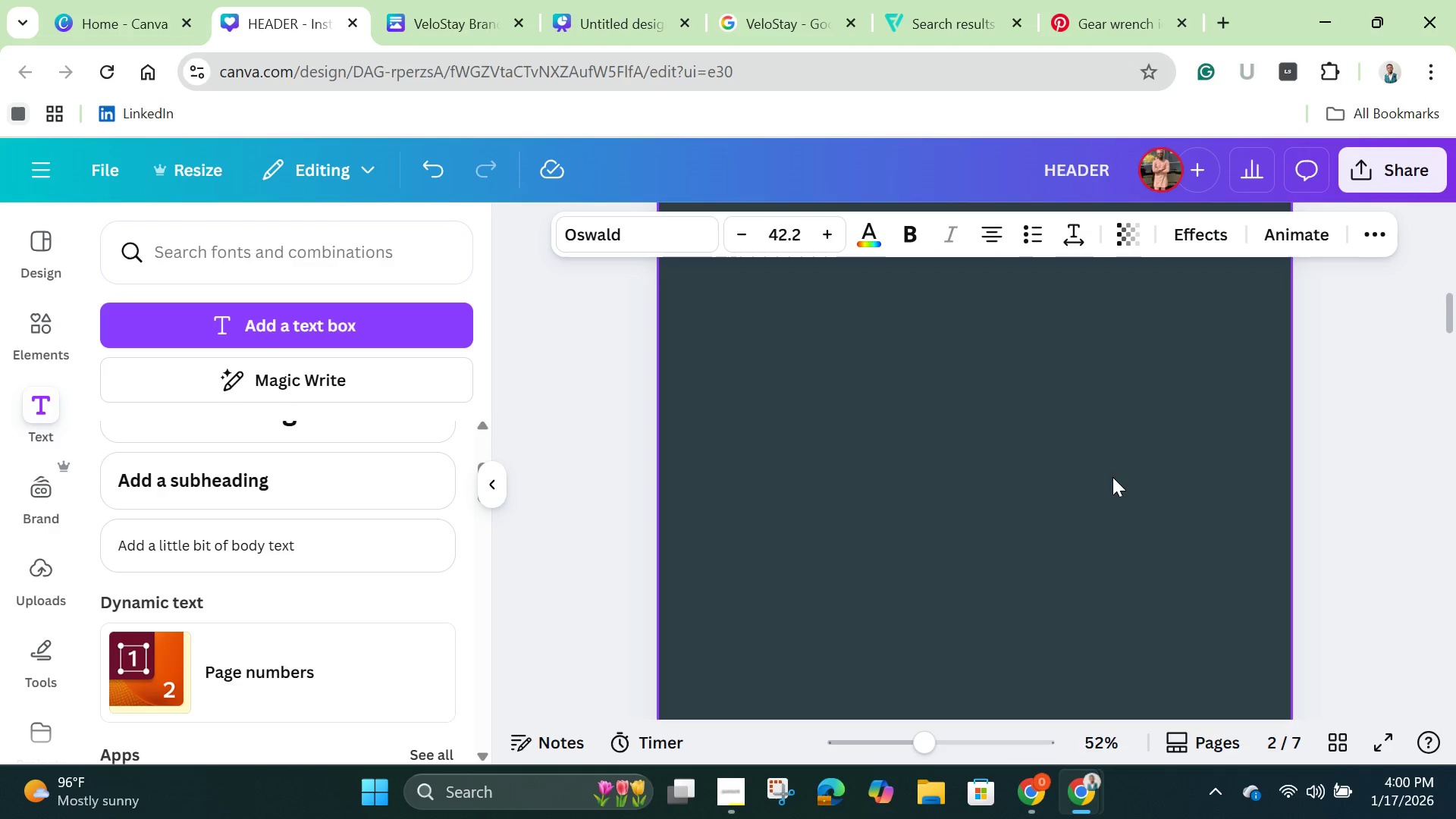 
scroll: coordinate [1112, 477], scroll_direction: up, amount: 1.0
 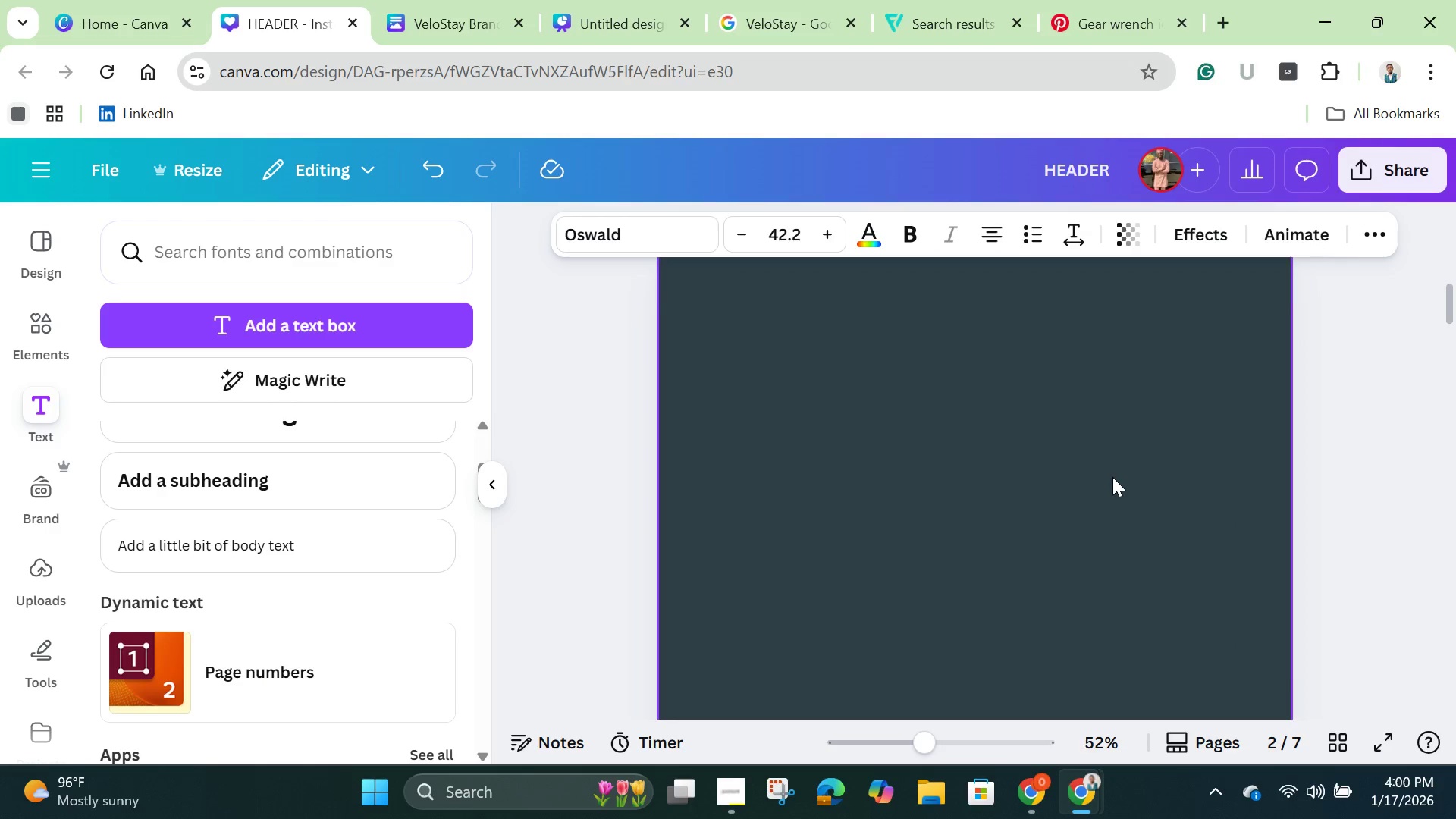 
scroll: coordinate [1112, 477], scroll_direction: down, amount: 1.0
 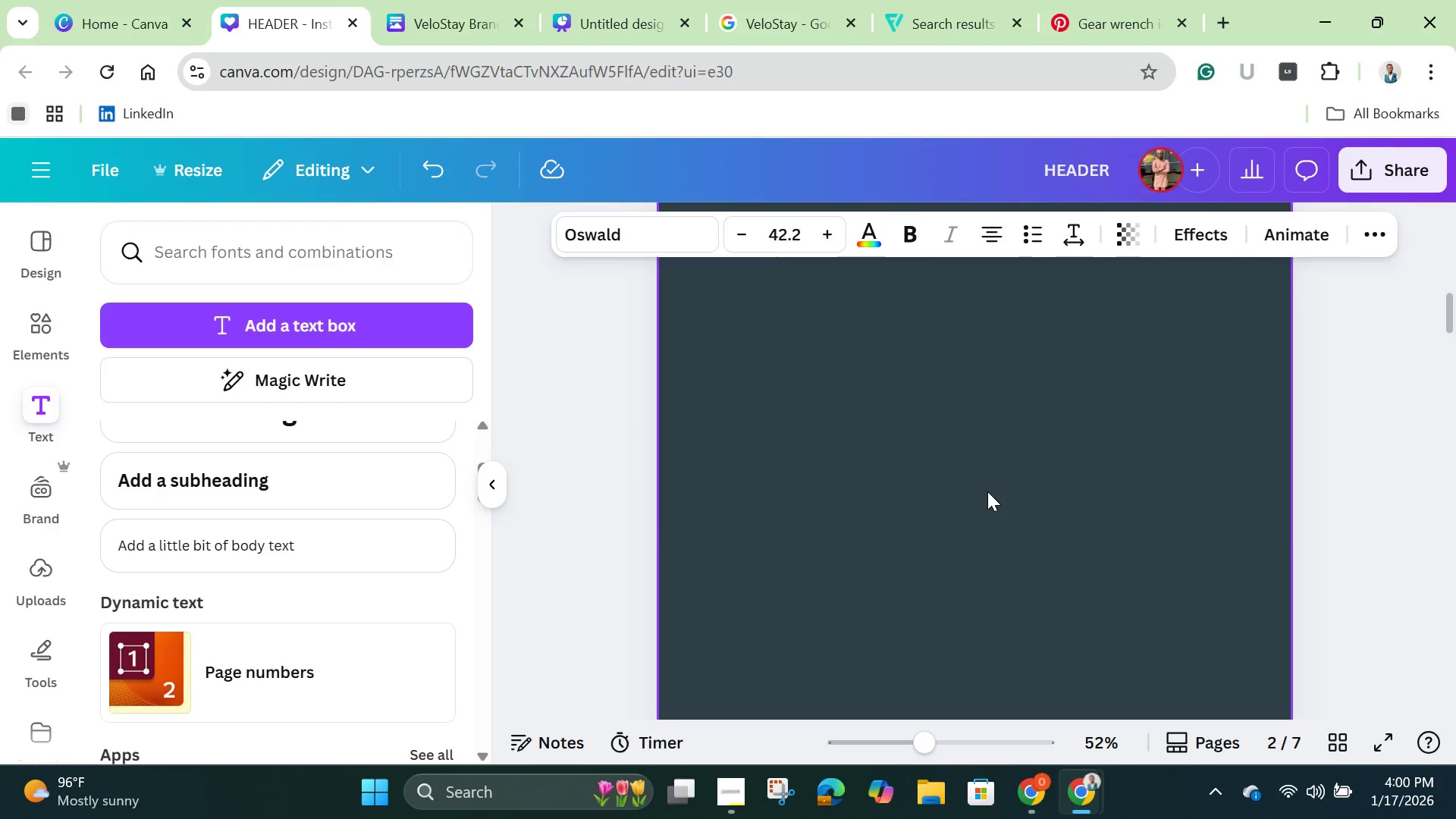 
left_click([987, 491])
 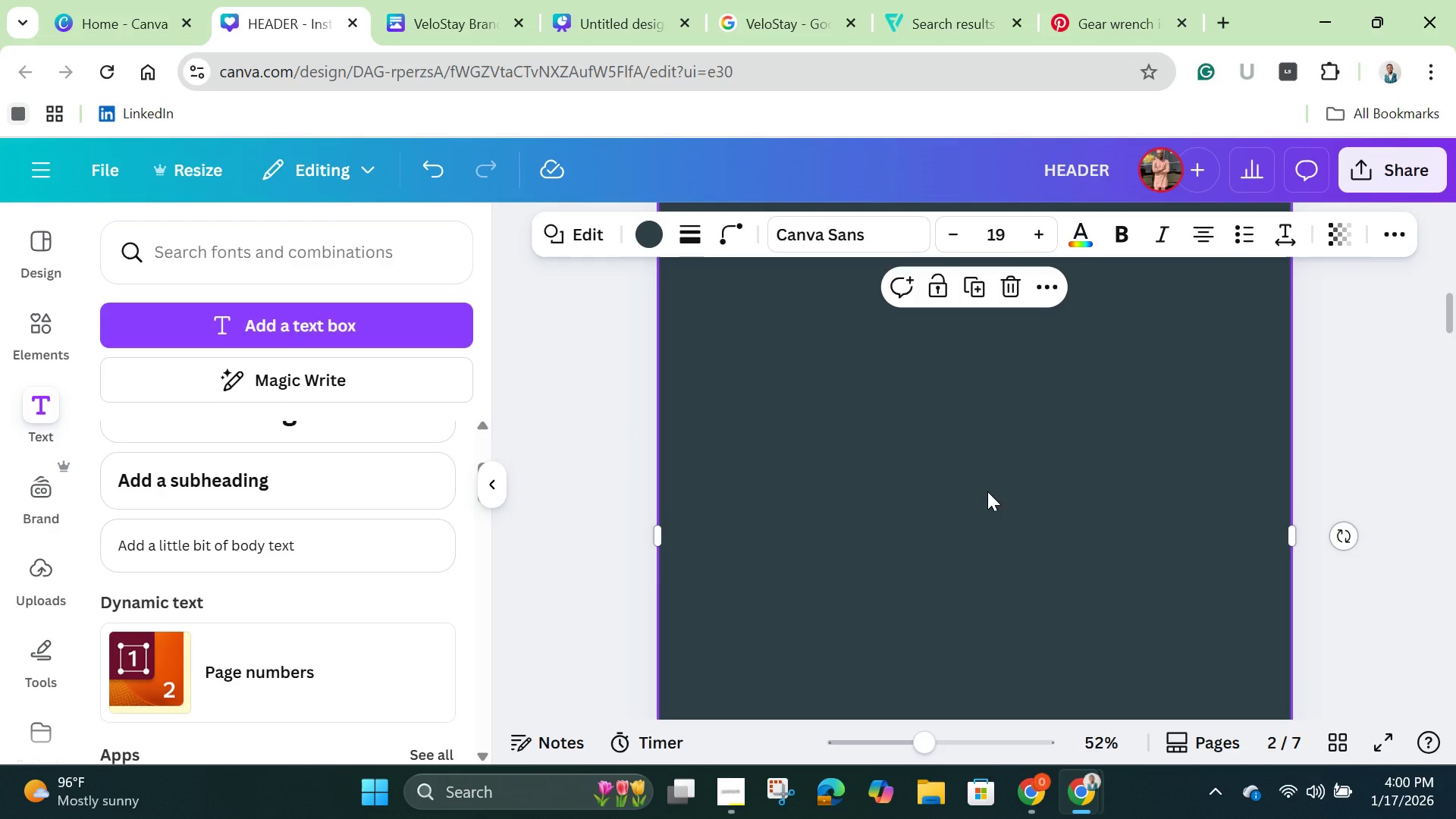 
key(Control+V)
 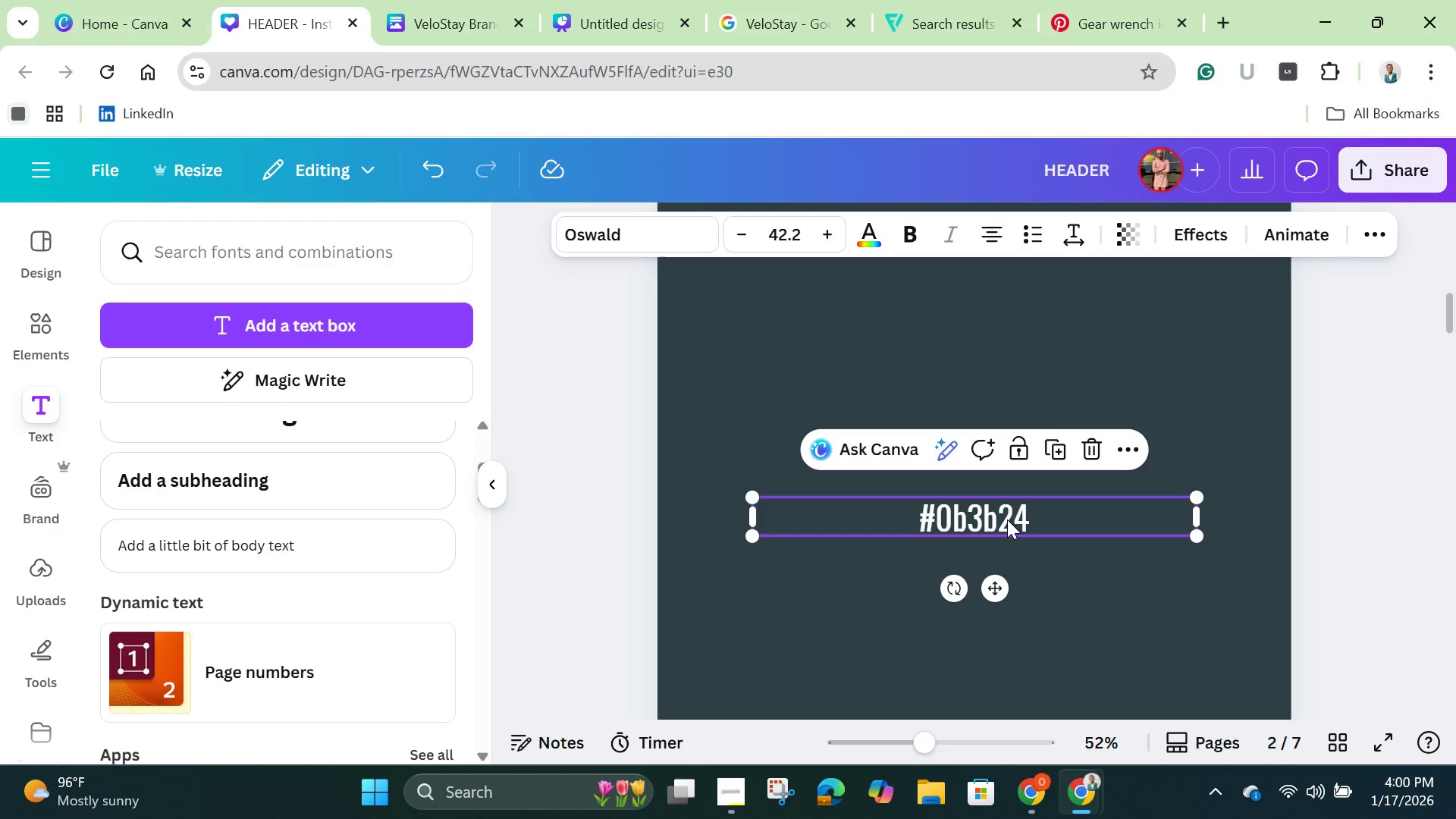 
wait(12.12)
 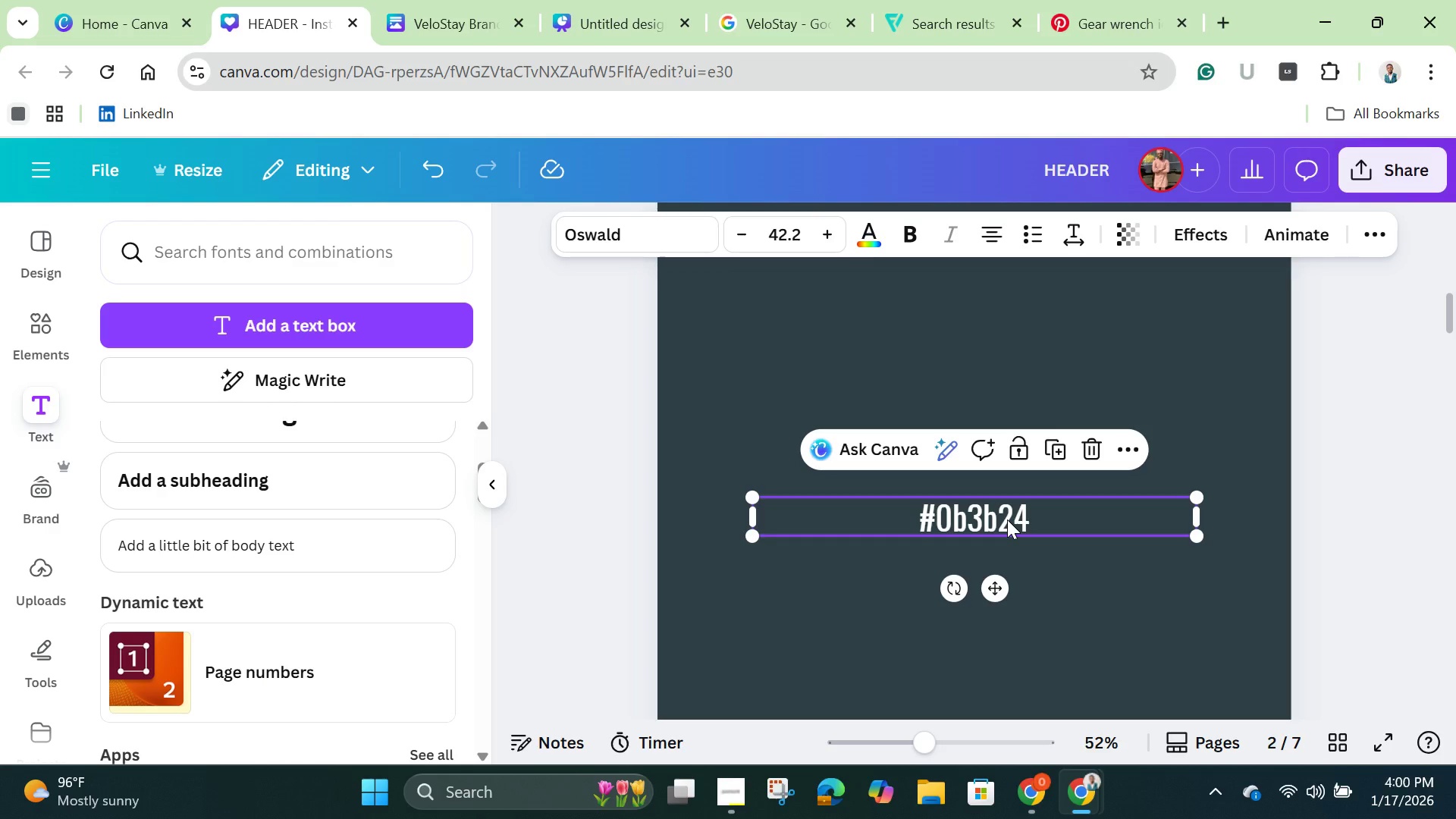 
left_click([1023, 521])
 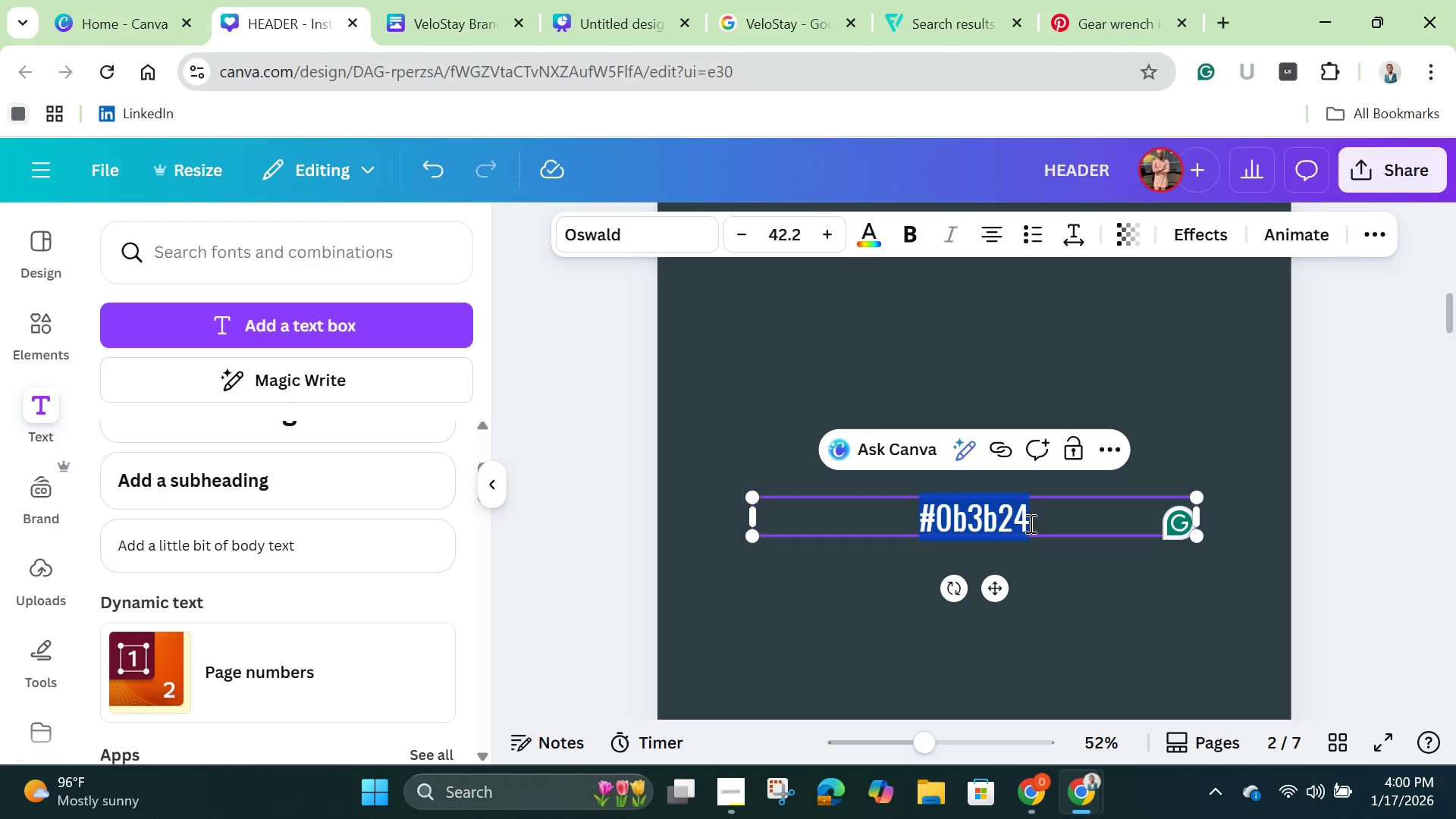 
key(Backspace)
 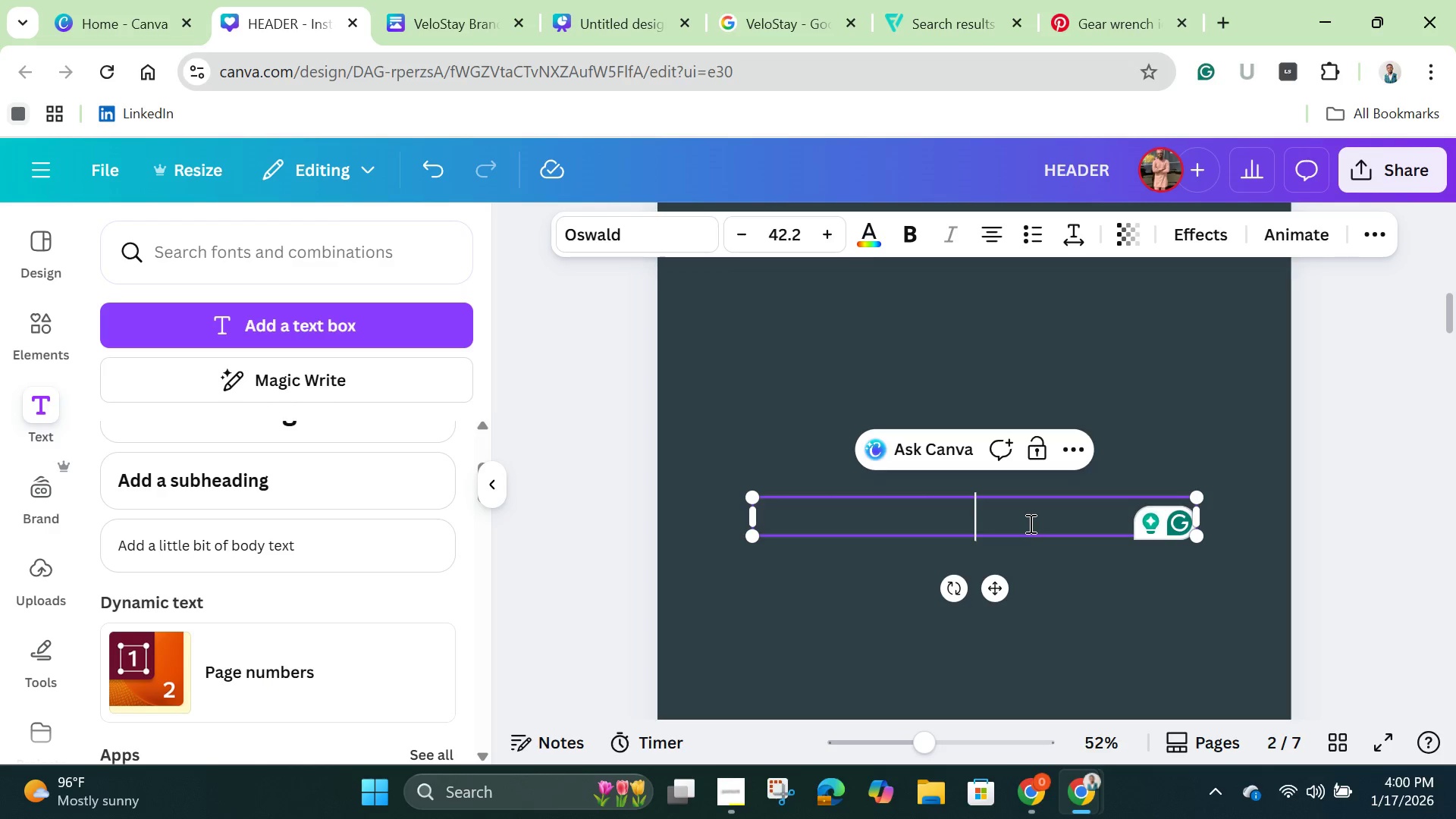 
wait(17.78)
 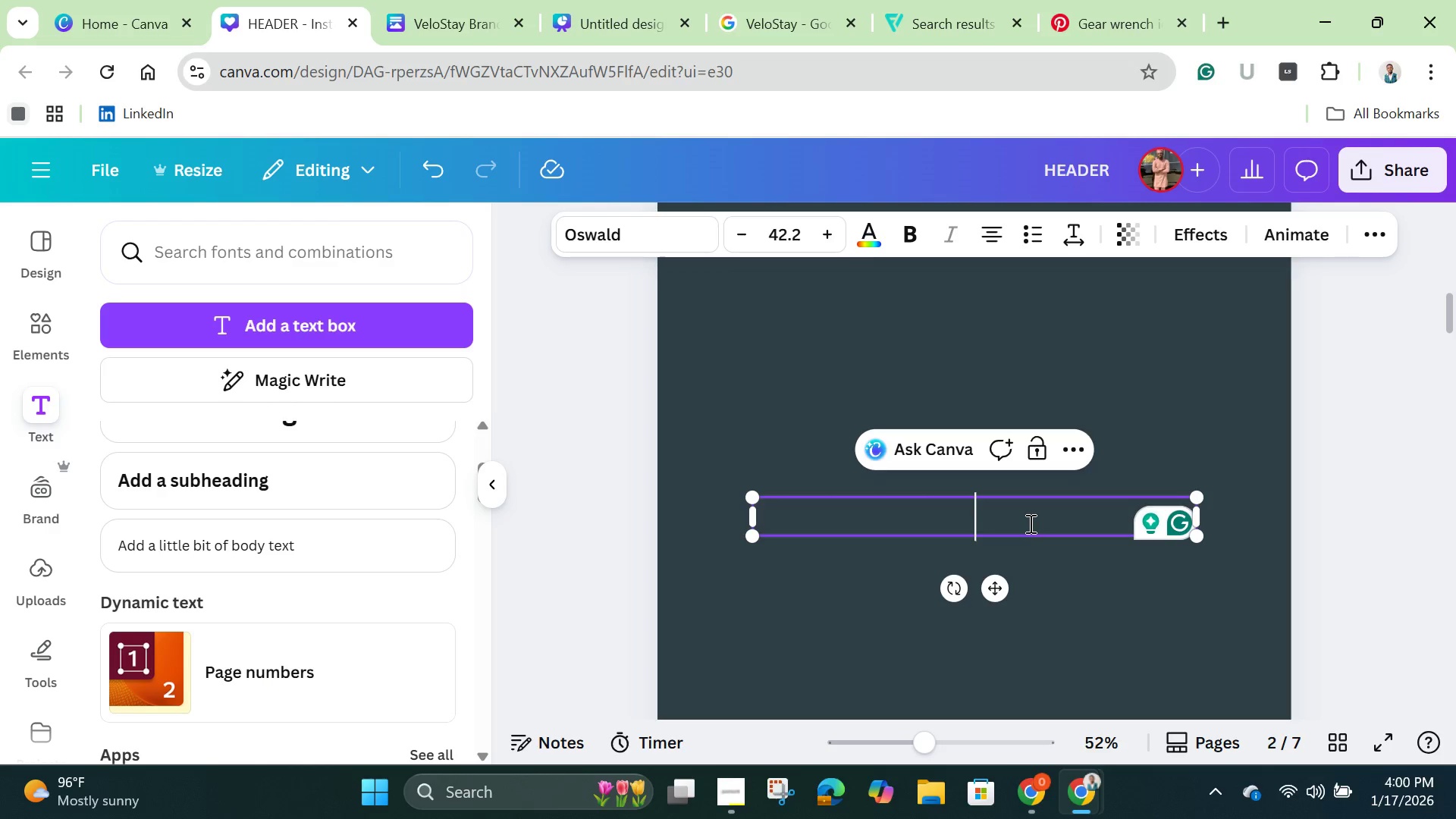 
scroll: coordinate [1153, 482], scroll_direction: up, amount: 9.0
 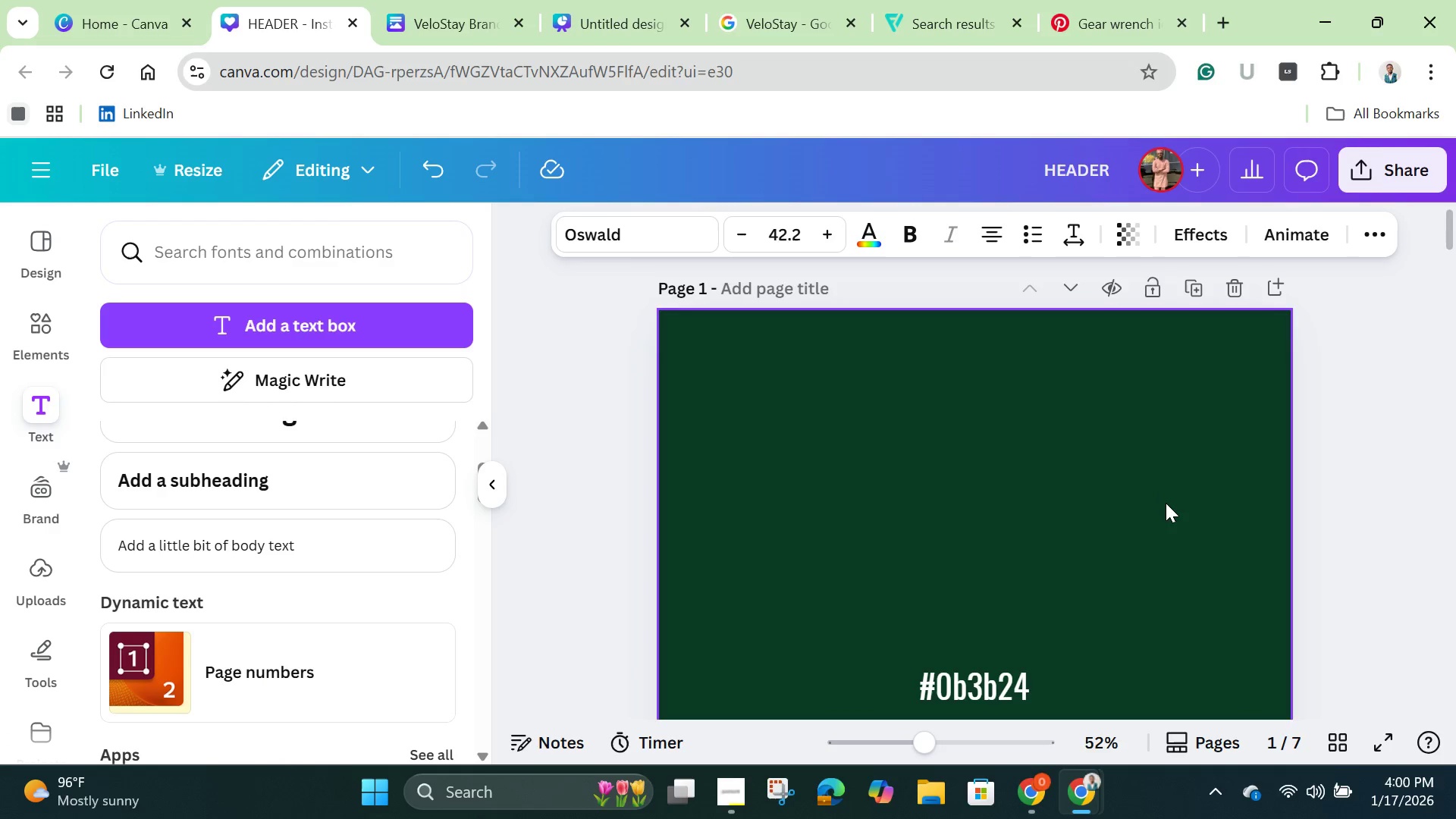 
scroll: coordinate [1053, 469], scroll_direction: down, amount: 8.0
 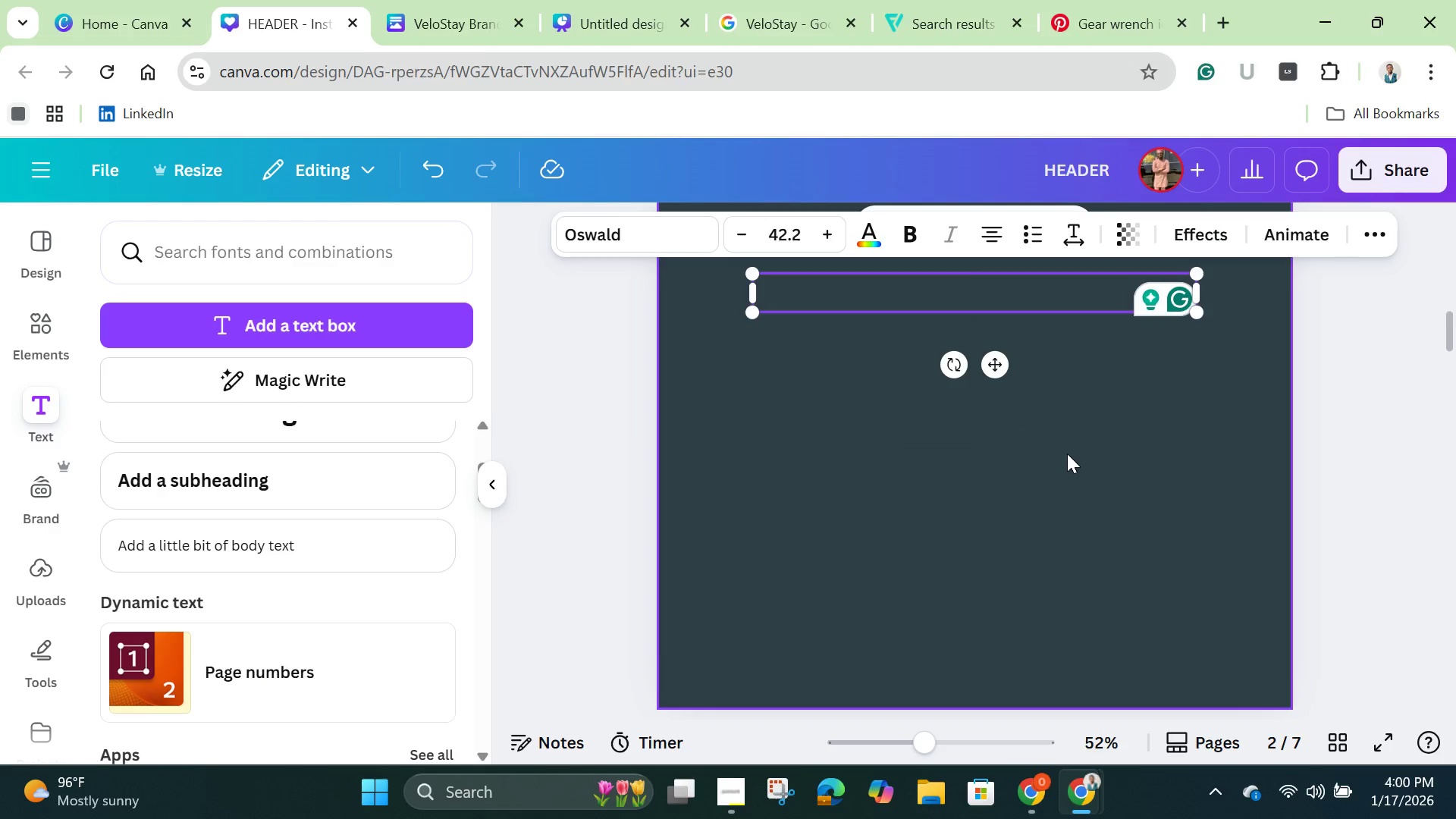 
wait(12.12)
 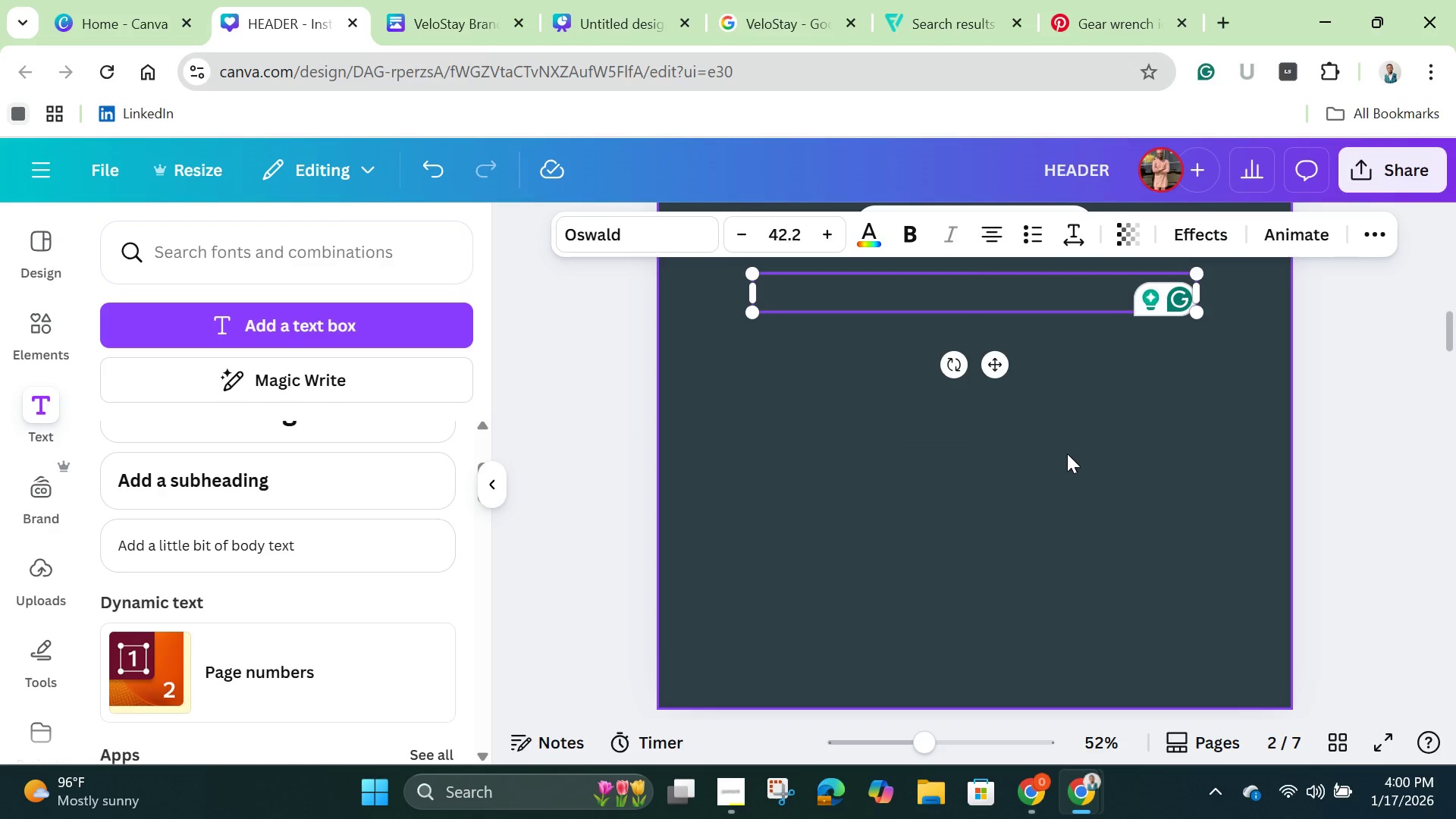 
type(2F3E46)
 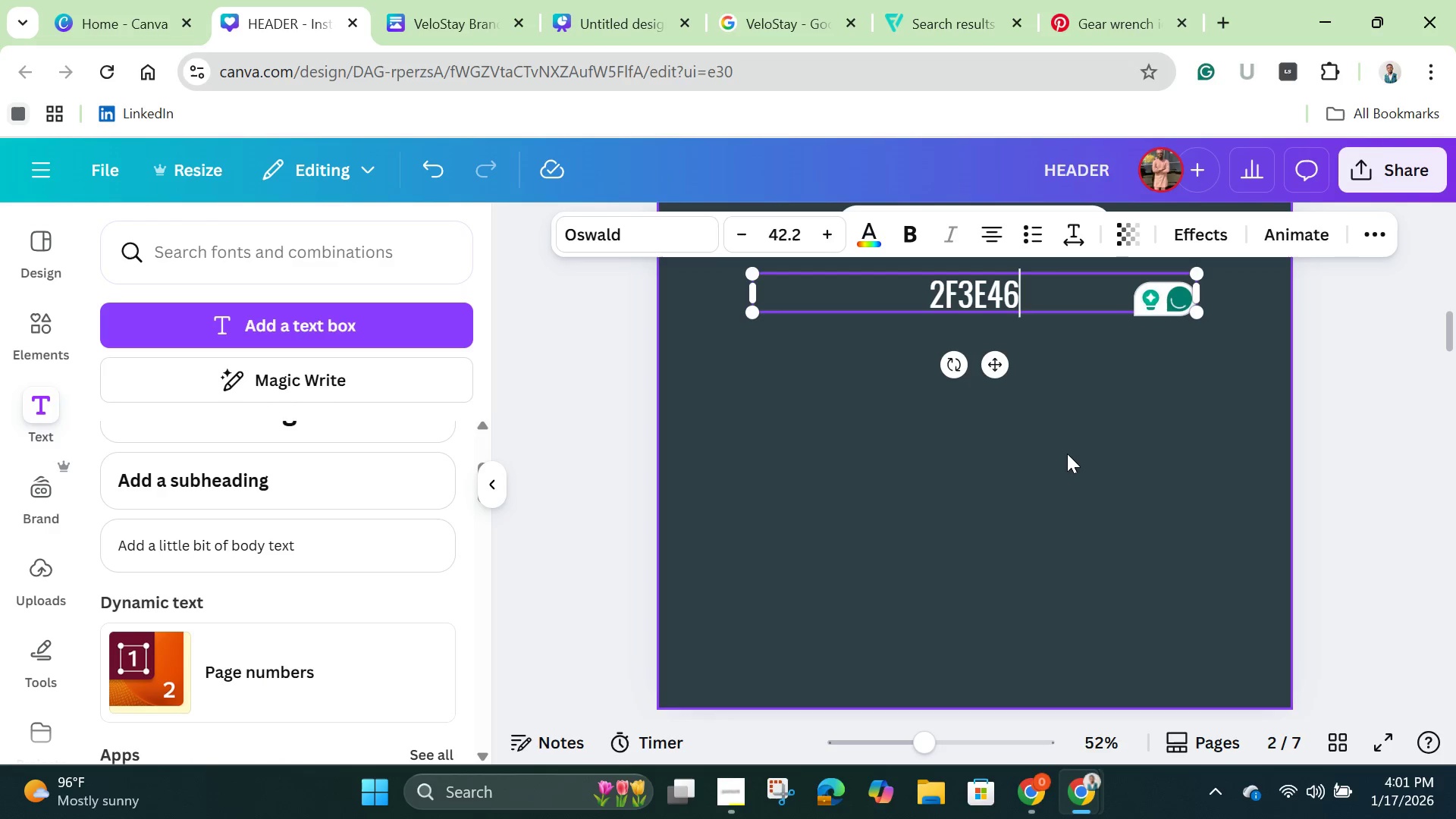 
key(ArrowLeft)
 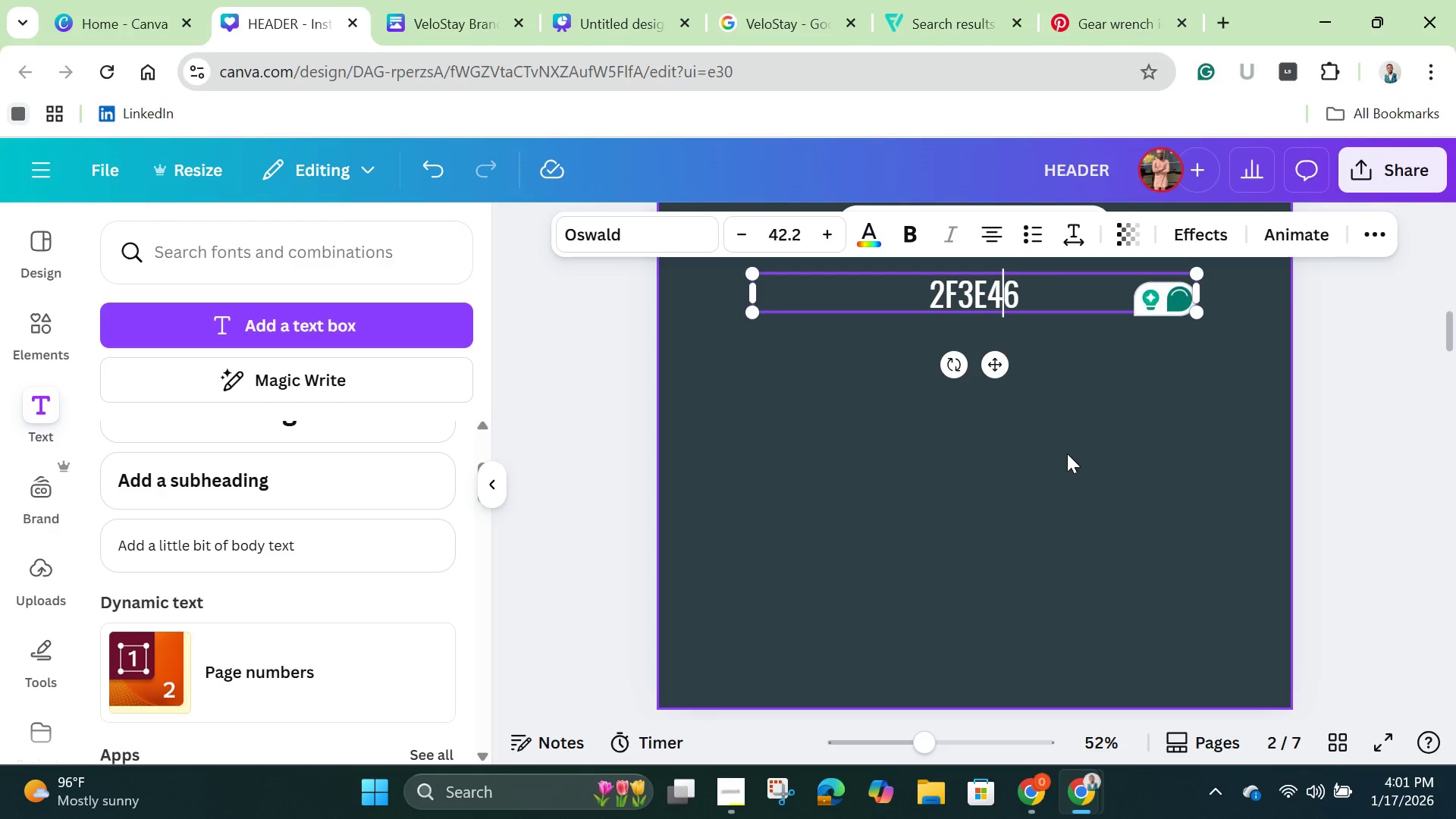 
key(ArrowLeft)
 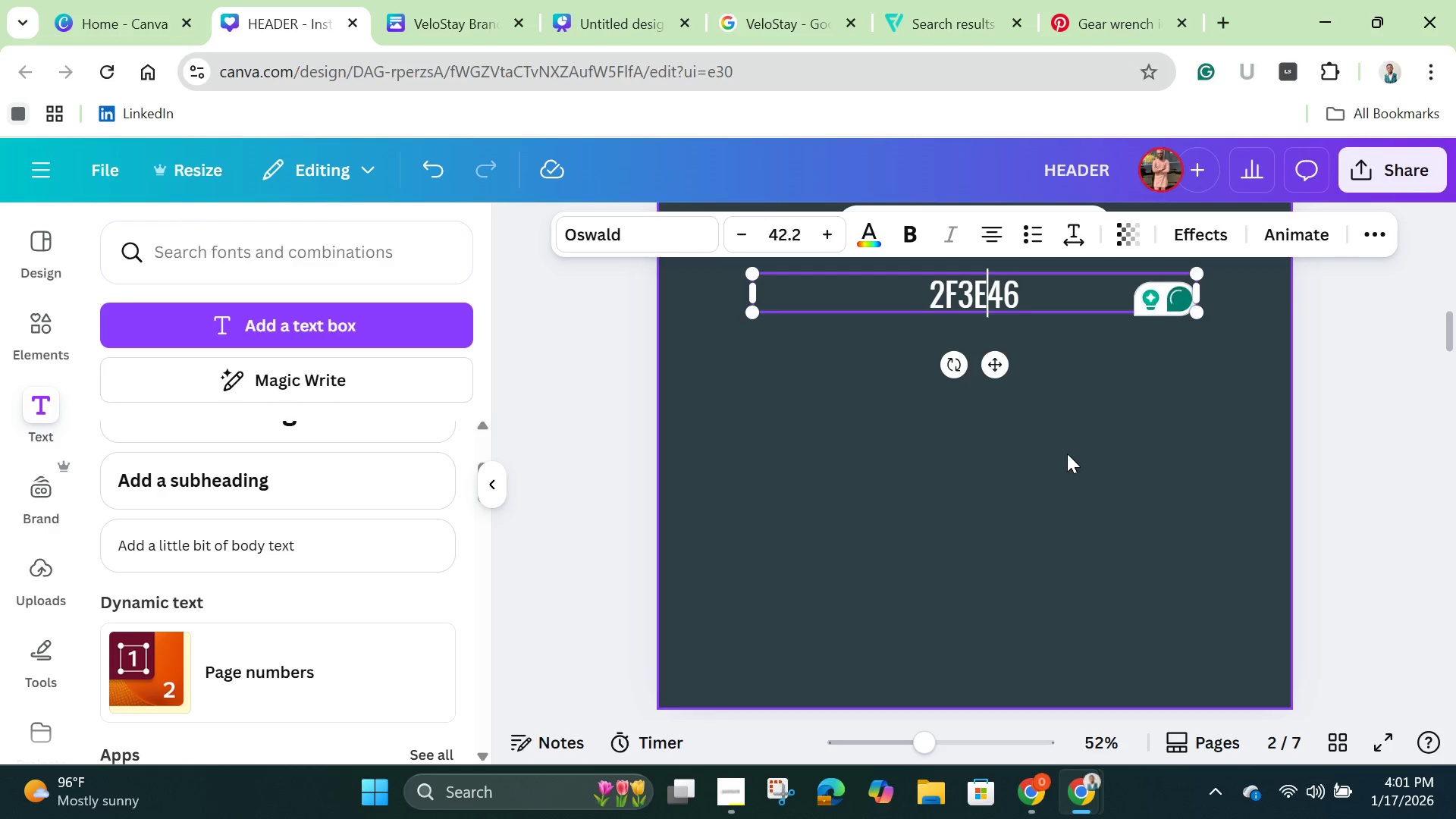 
key(ArrowLeft)
 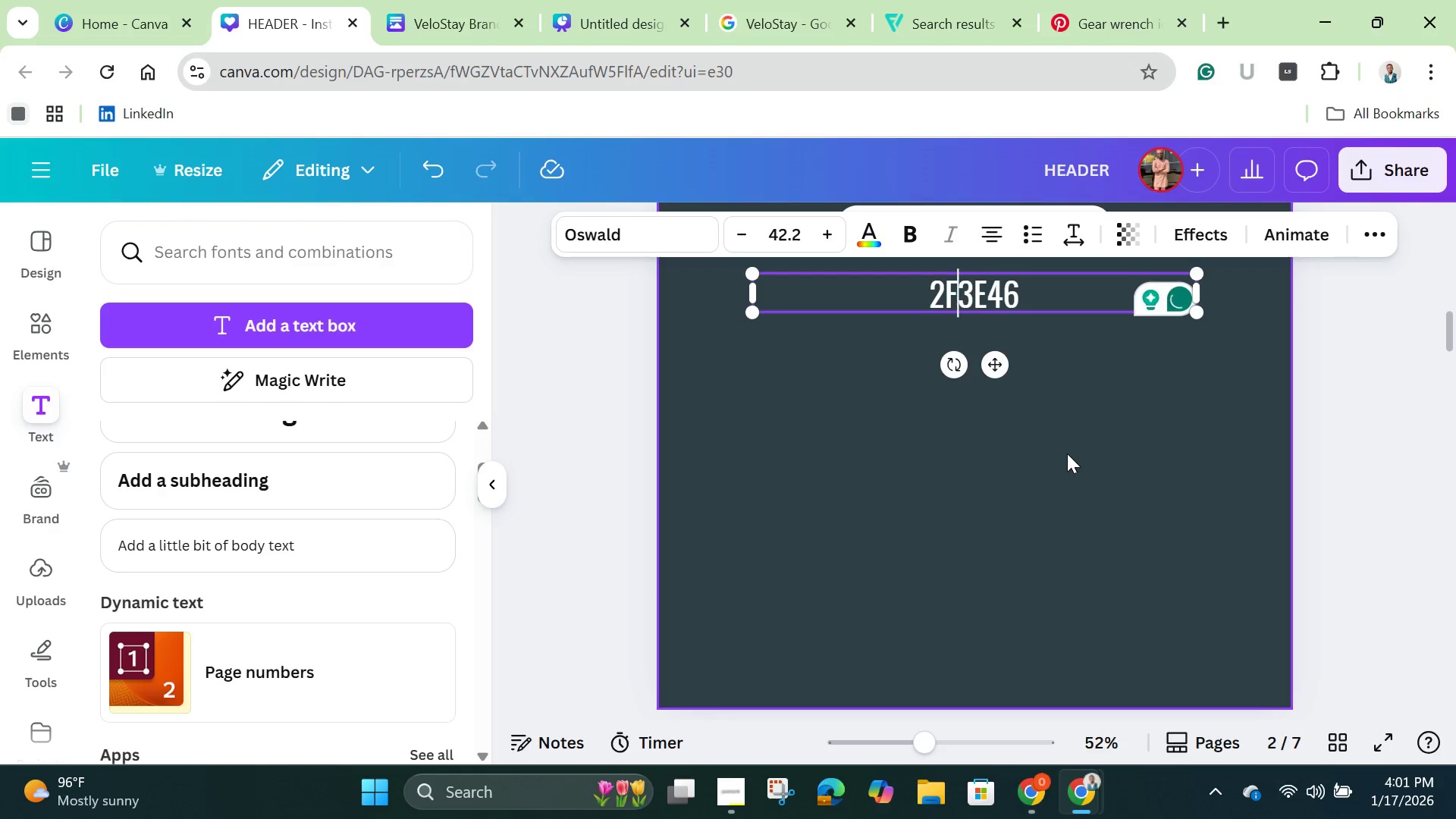 
key(ArrowLeft)
 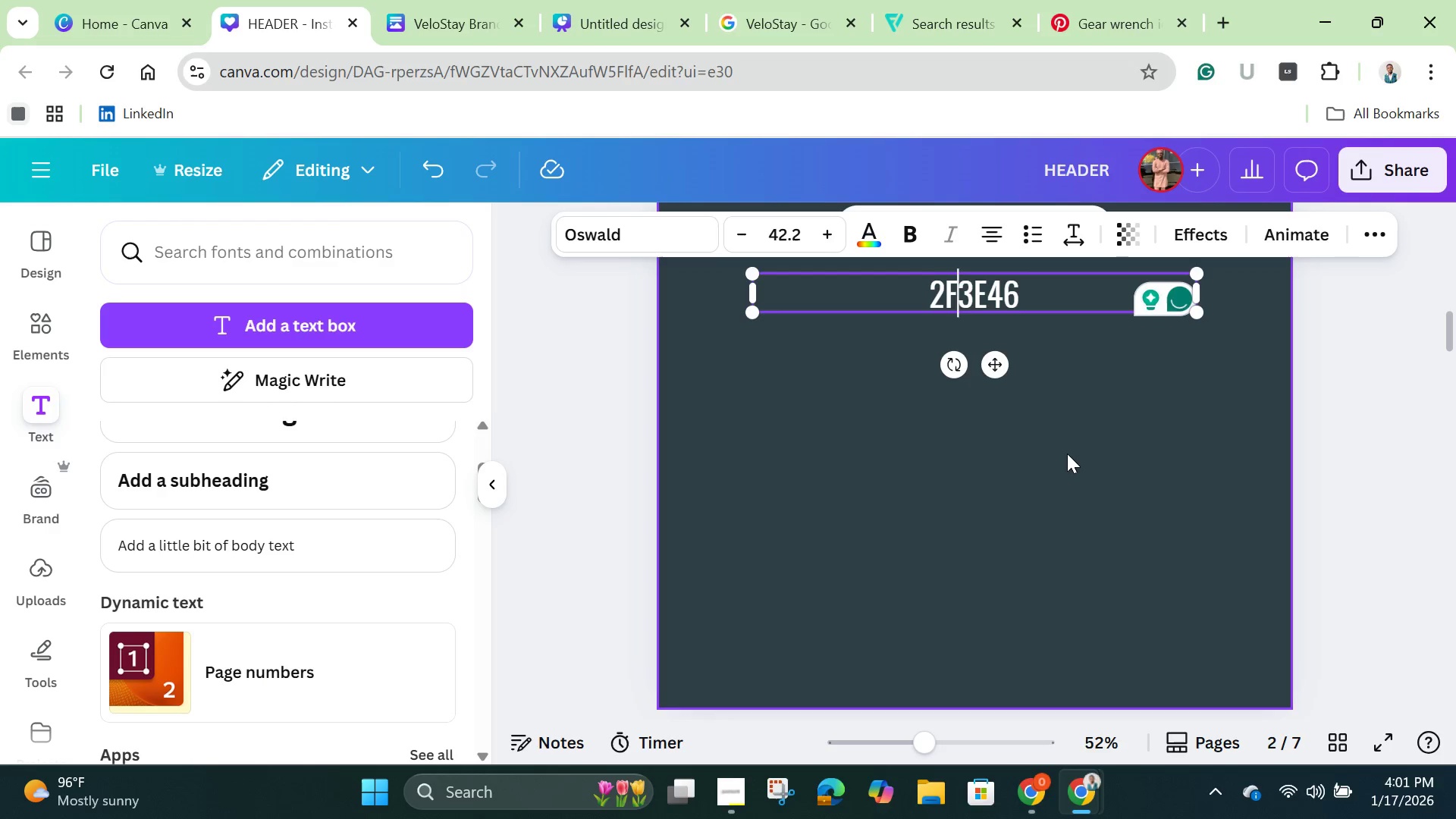 
key(ArrowLeft)
 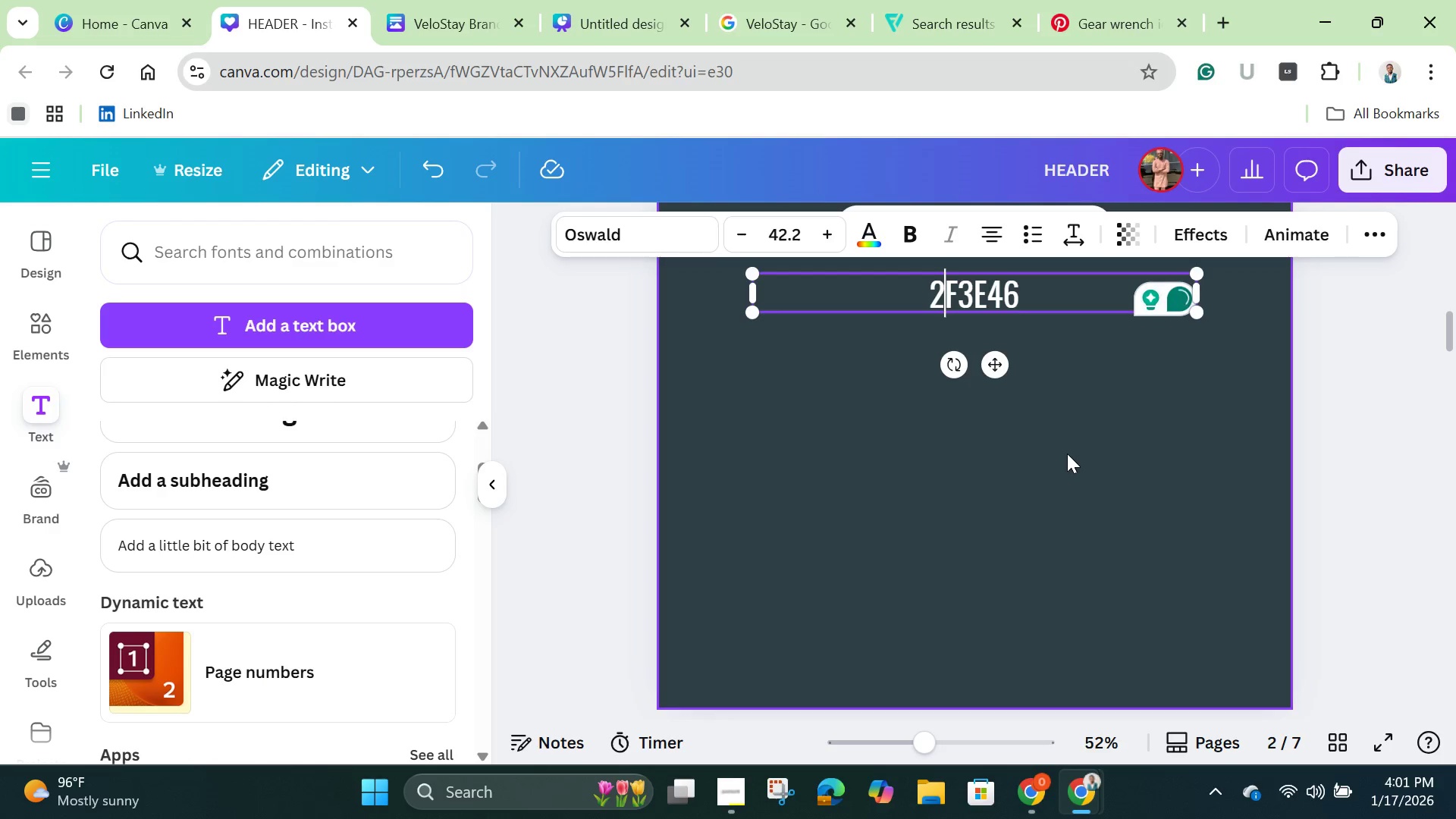 
key(ArrowLeft)
 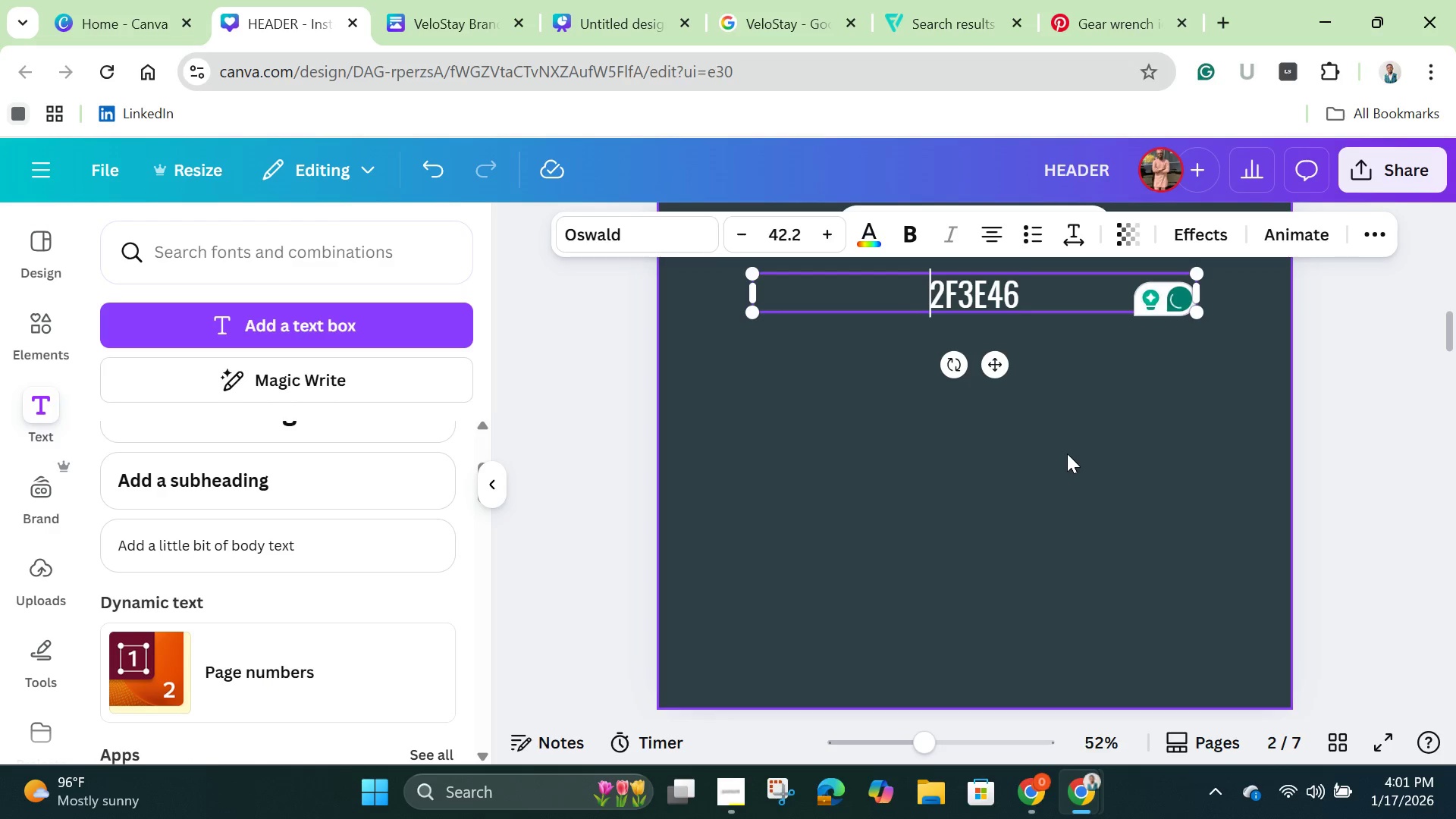 
key(Shift+3)
 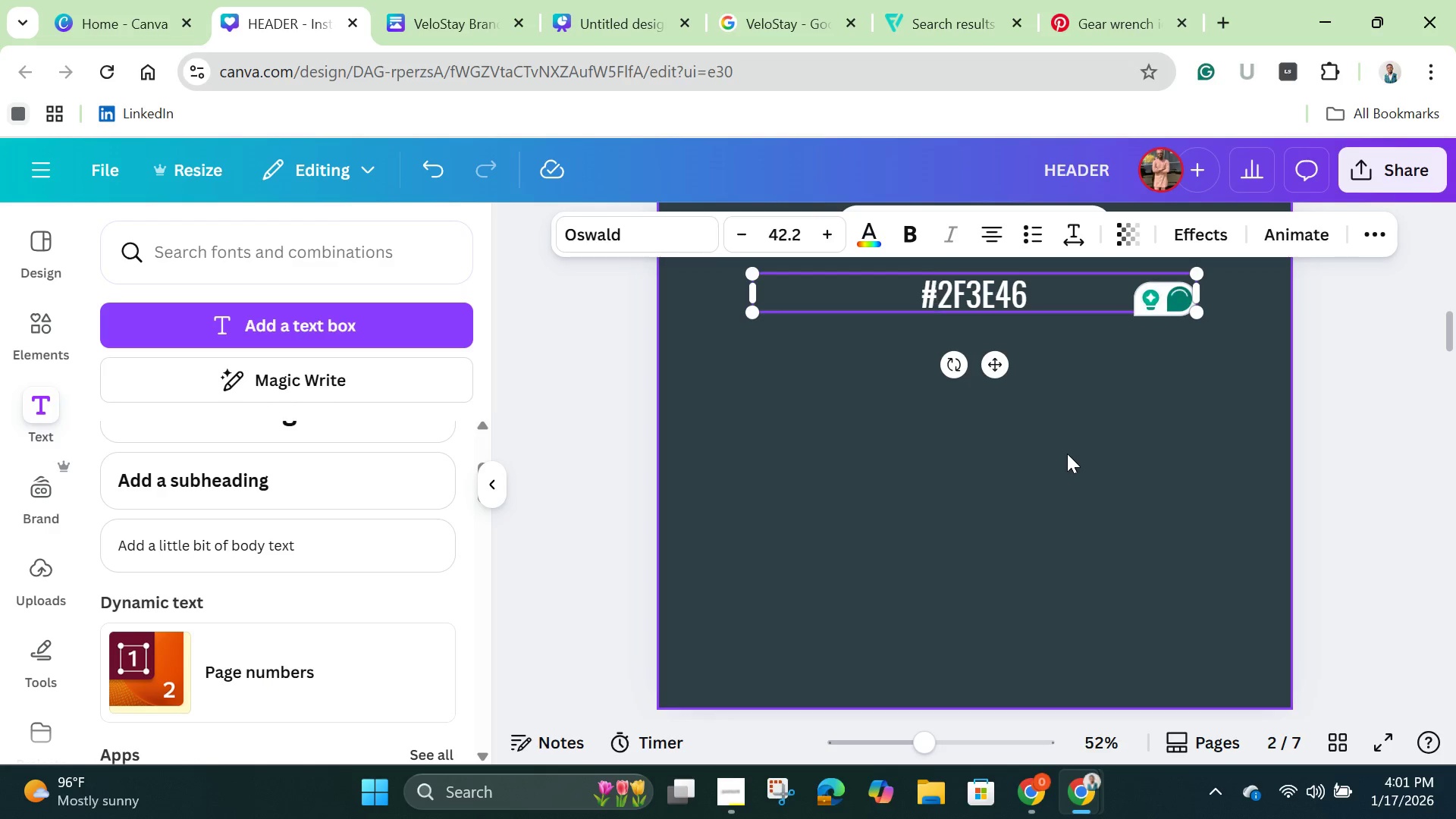 
wait(5.02)
 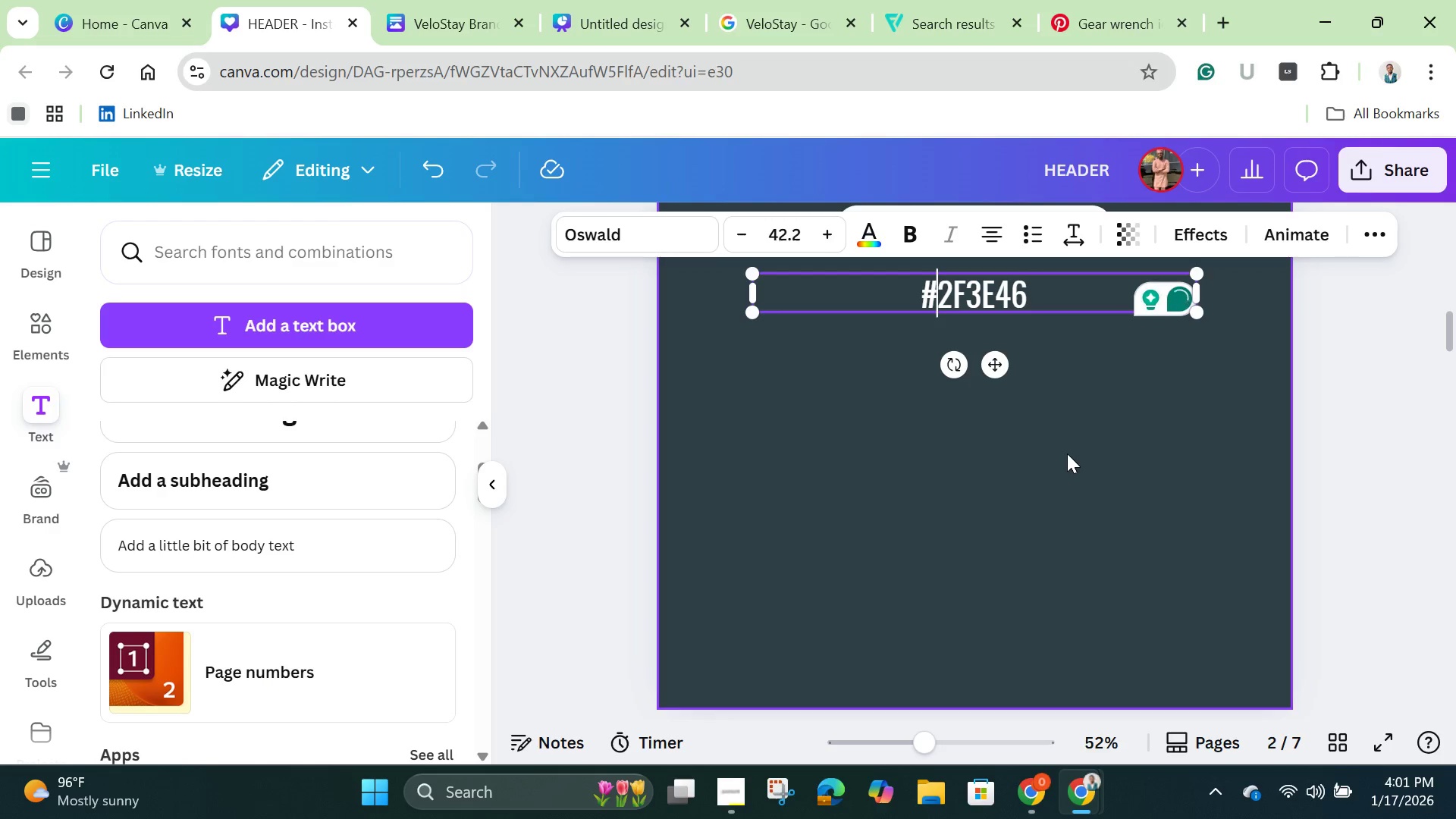 
left_click([1043, 287])
 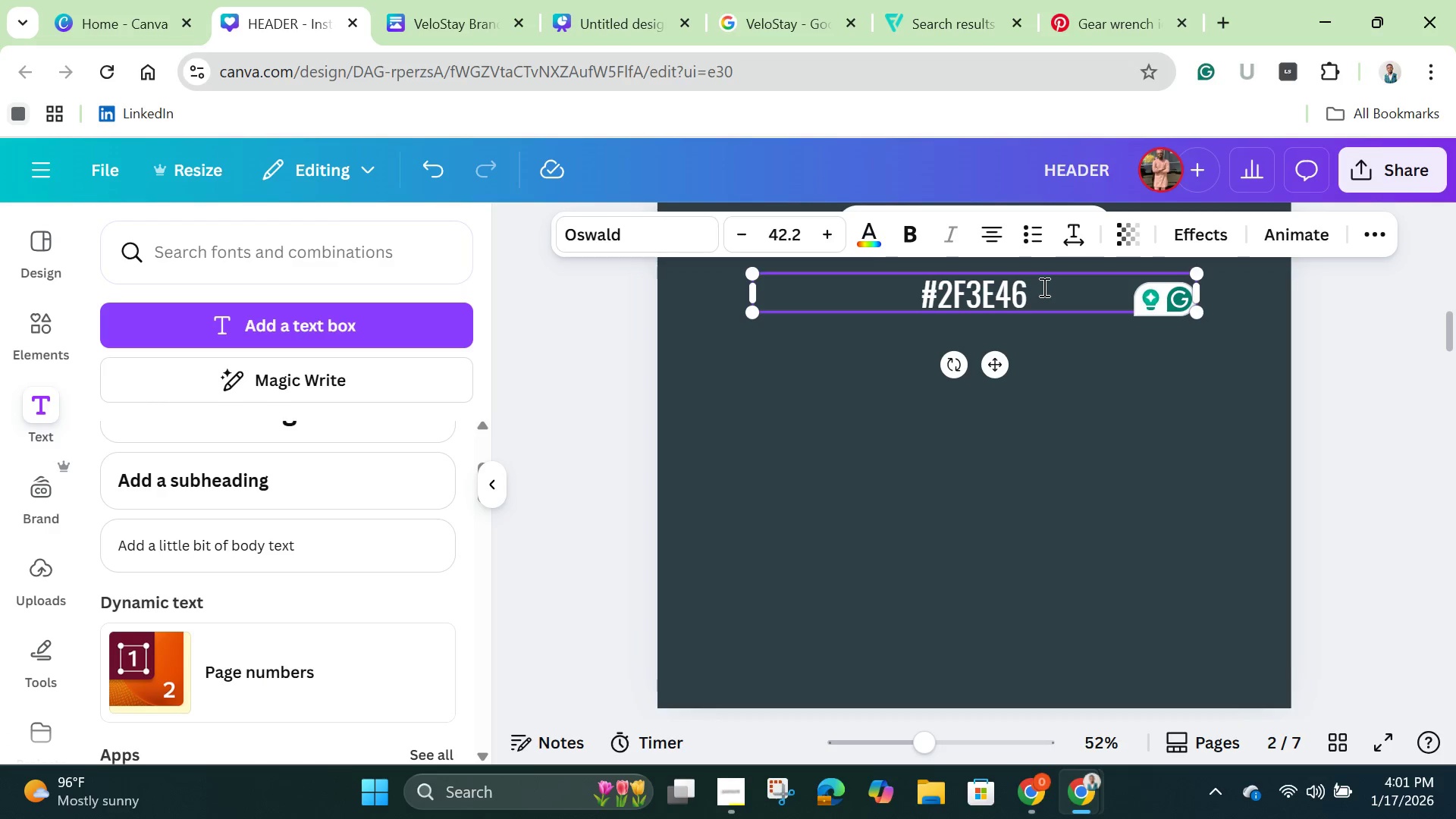 
key(Enter)
 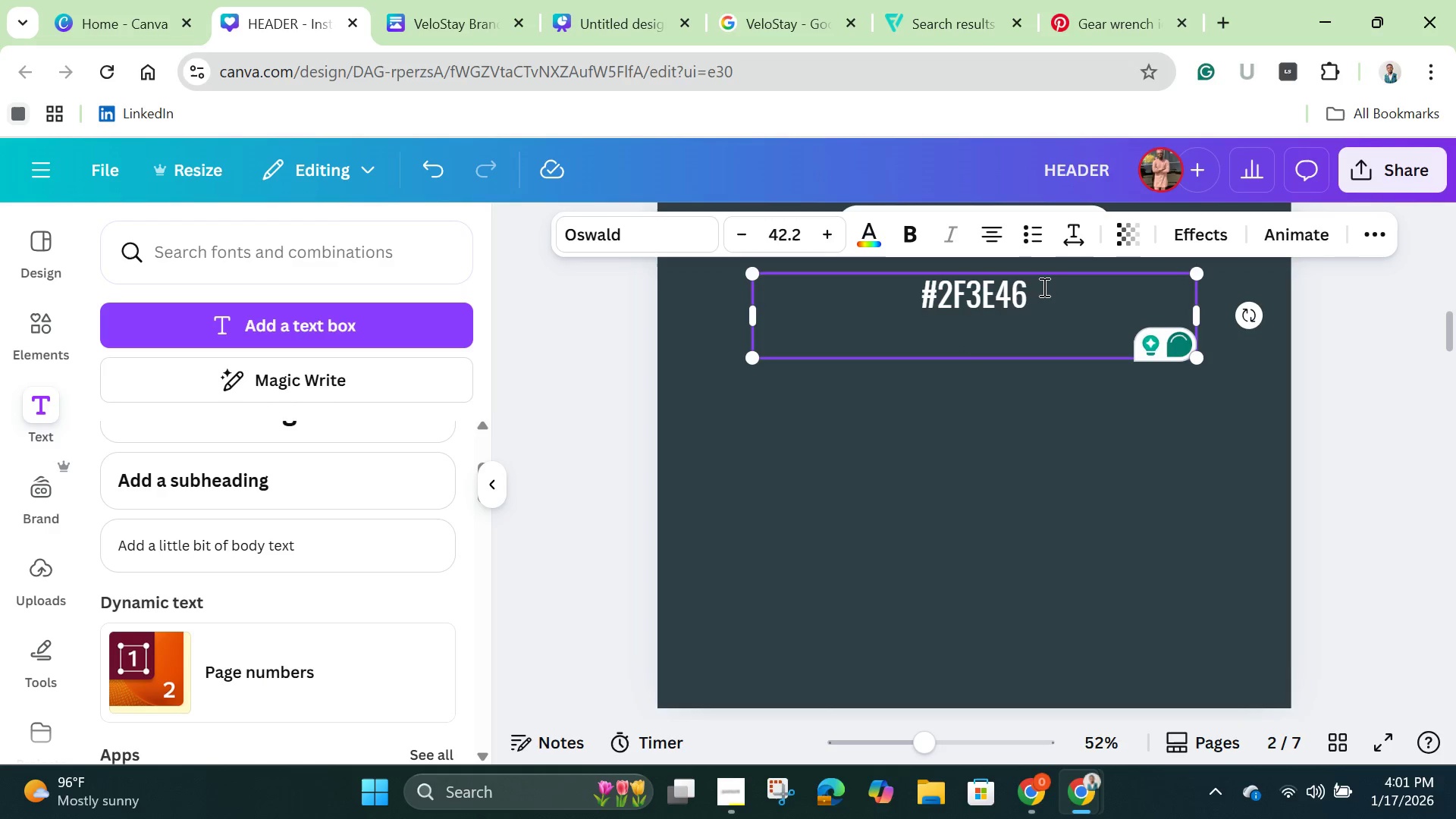 
type(Sc)
key(Backspace)
type(econdary)
 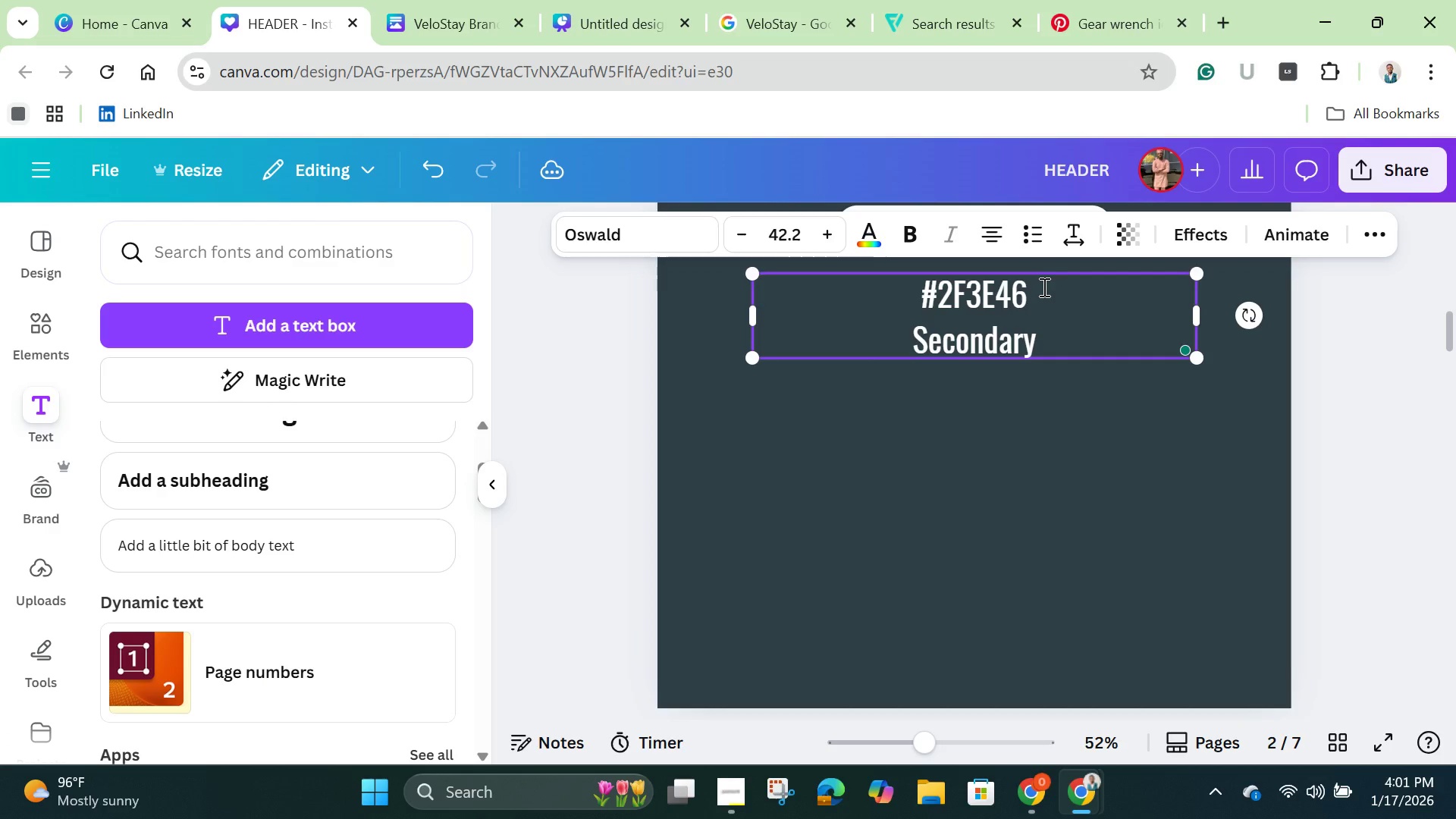 
type( background)
 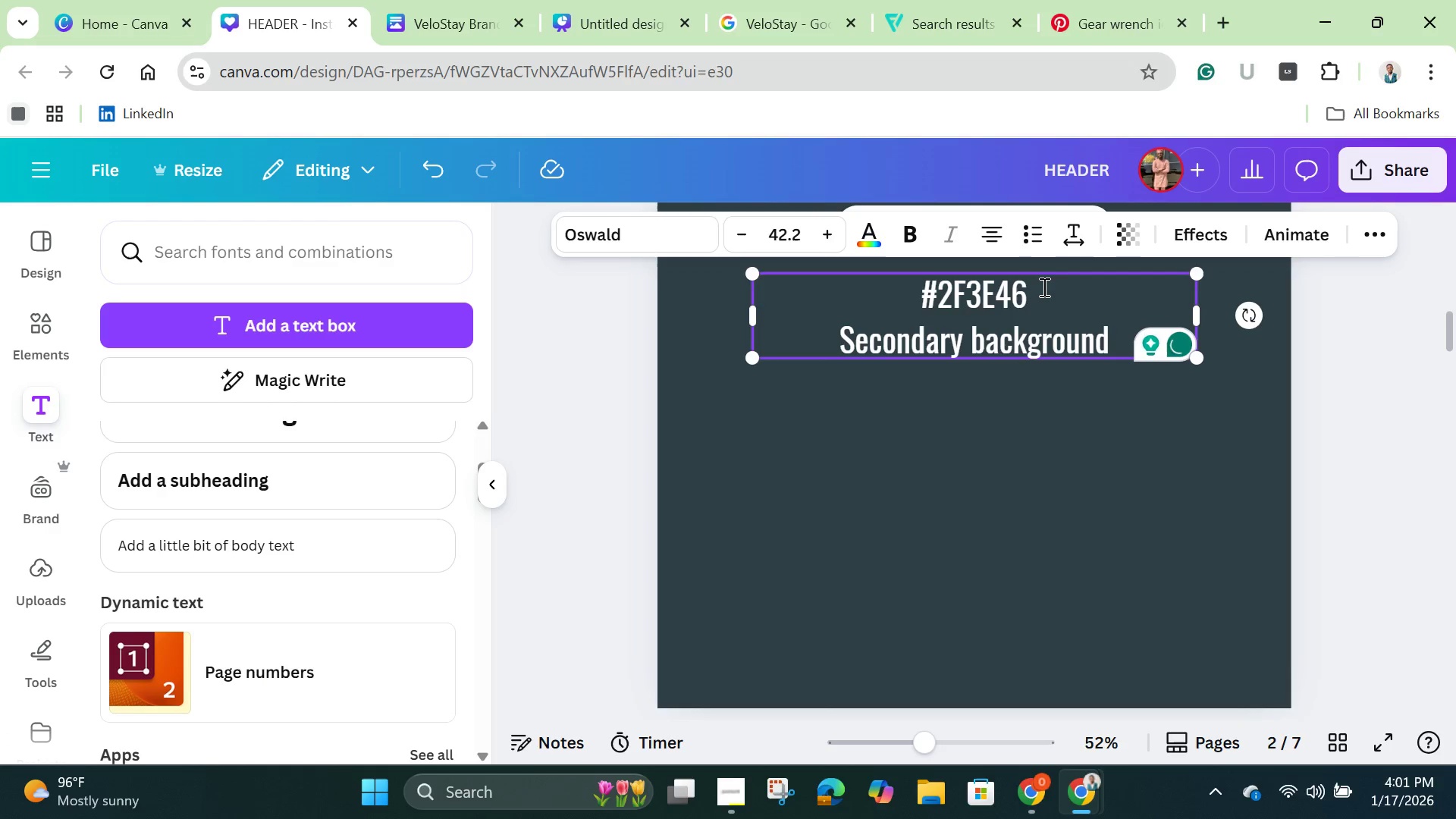 
left_click([1081, 508])
 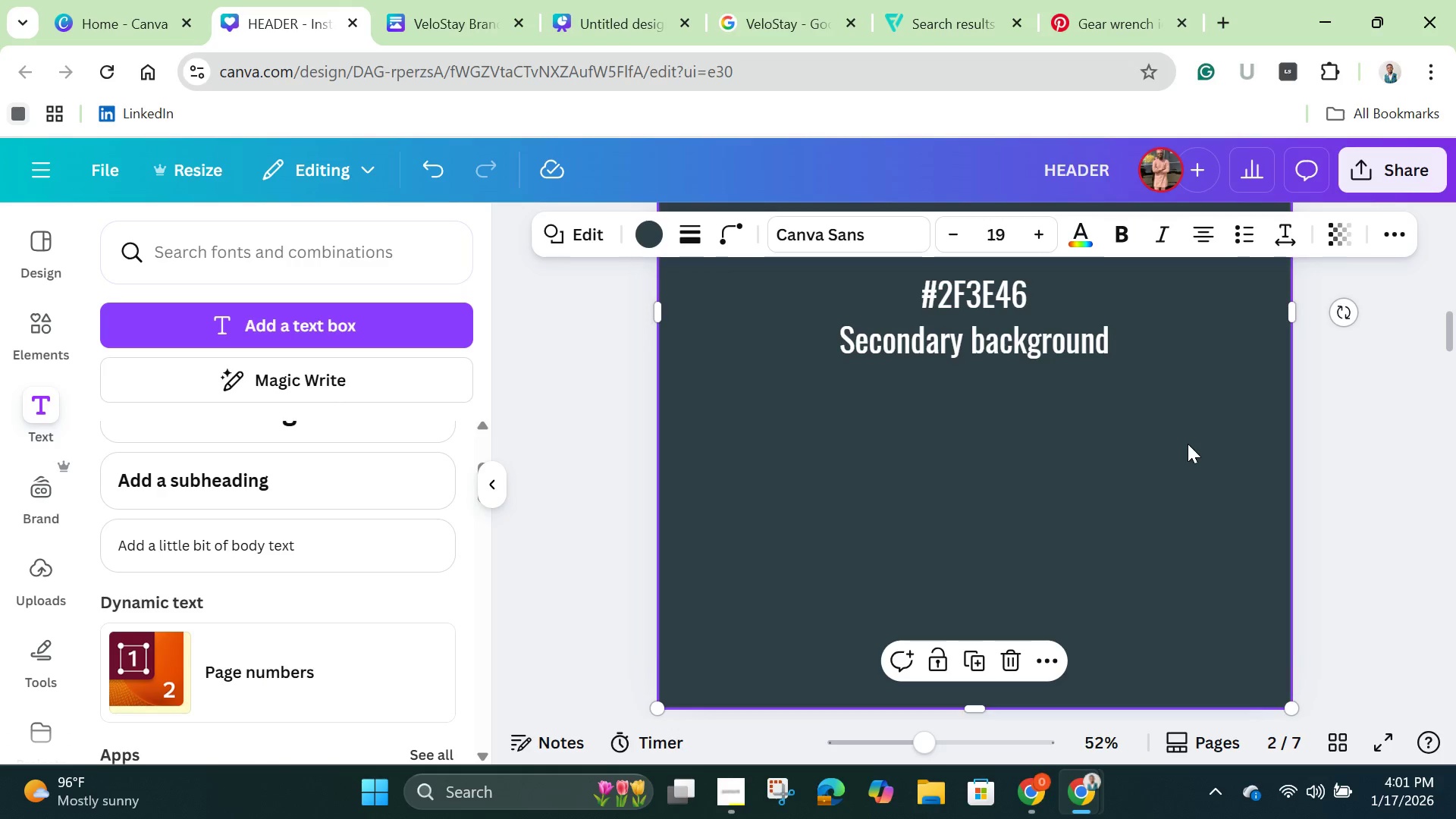 
scroll: coordinate [1180, 488], scroll_direction: up, amount: 6.0
 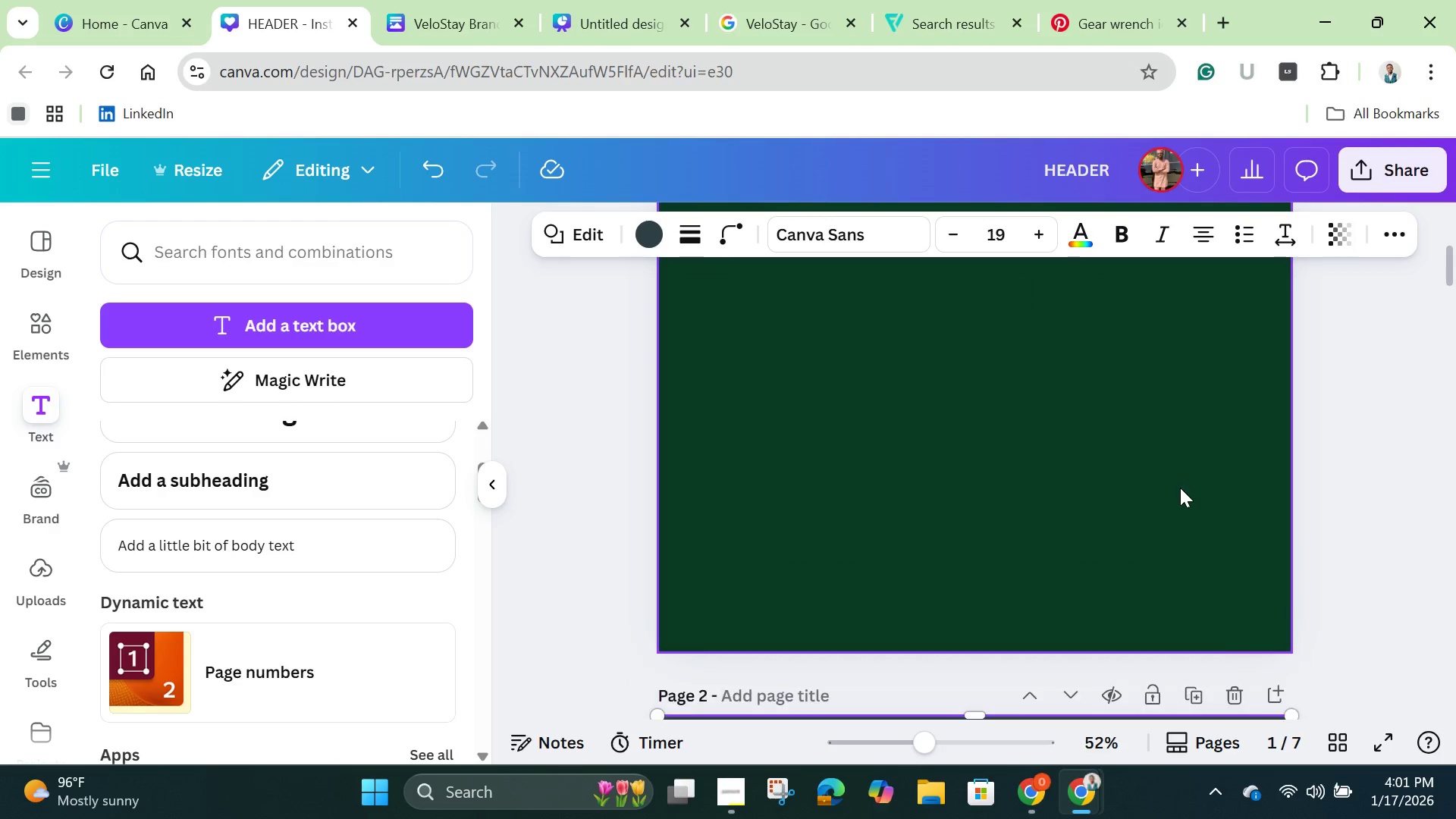 
scroll: coordinate [1177, 493], scroll_direction: down, amount: 6.0
 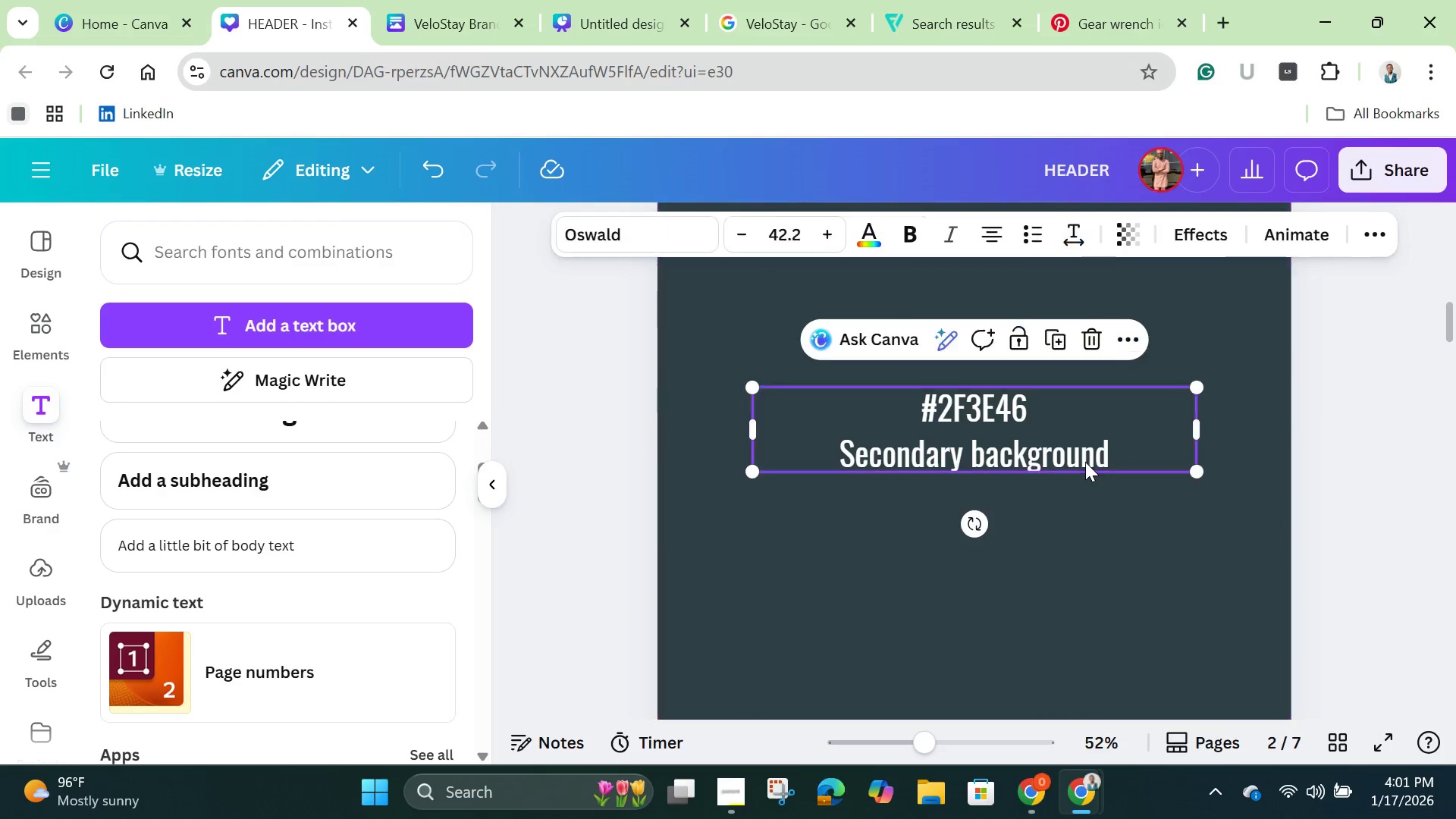 
double_click([1080, 462])
 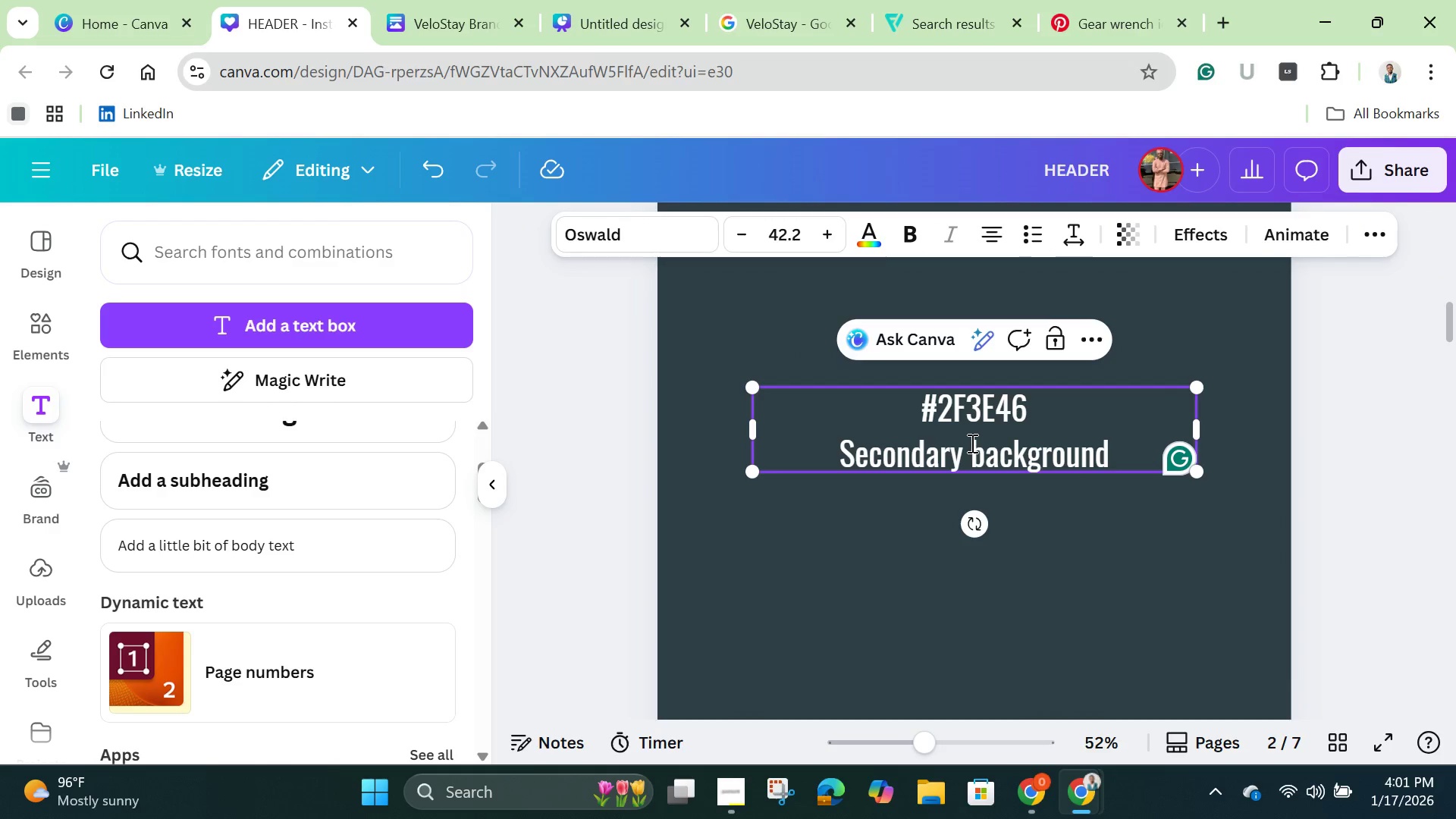 
left_click_drag(start_coordinate=[971, 443], to_coordinate=[1136, 459])
 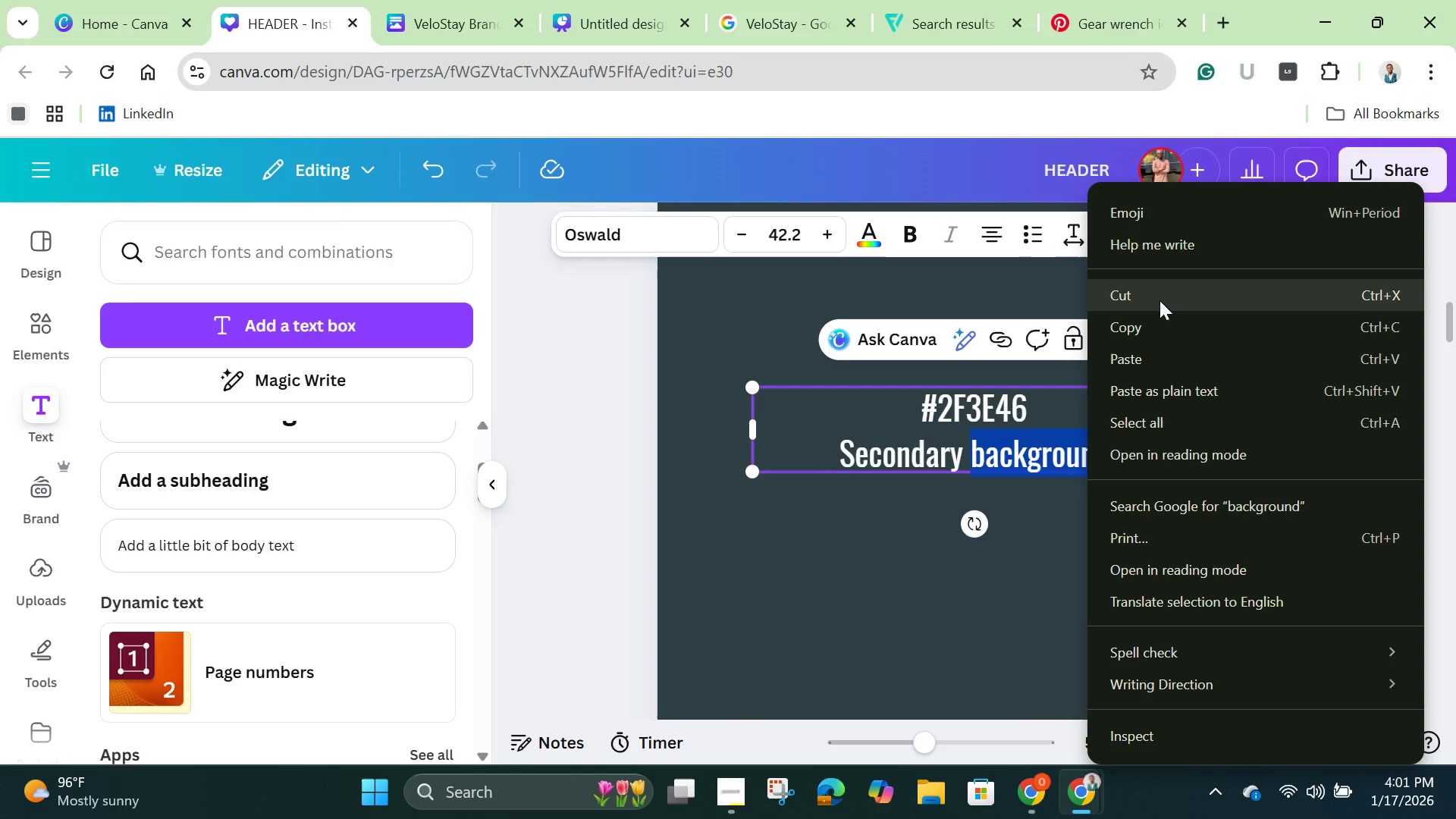 
left_click([1158, 327])
 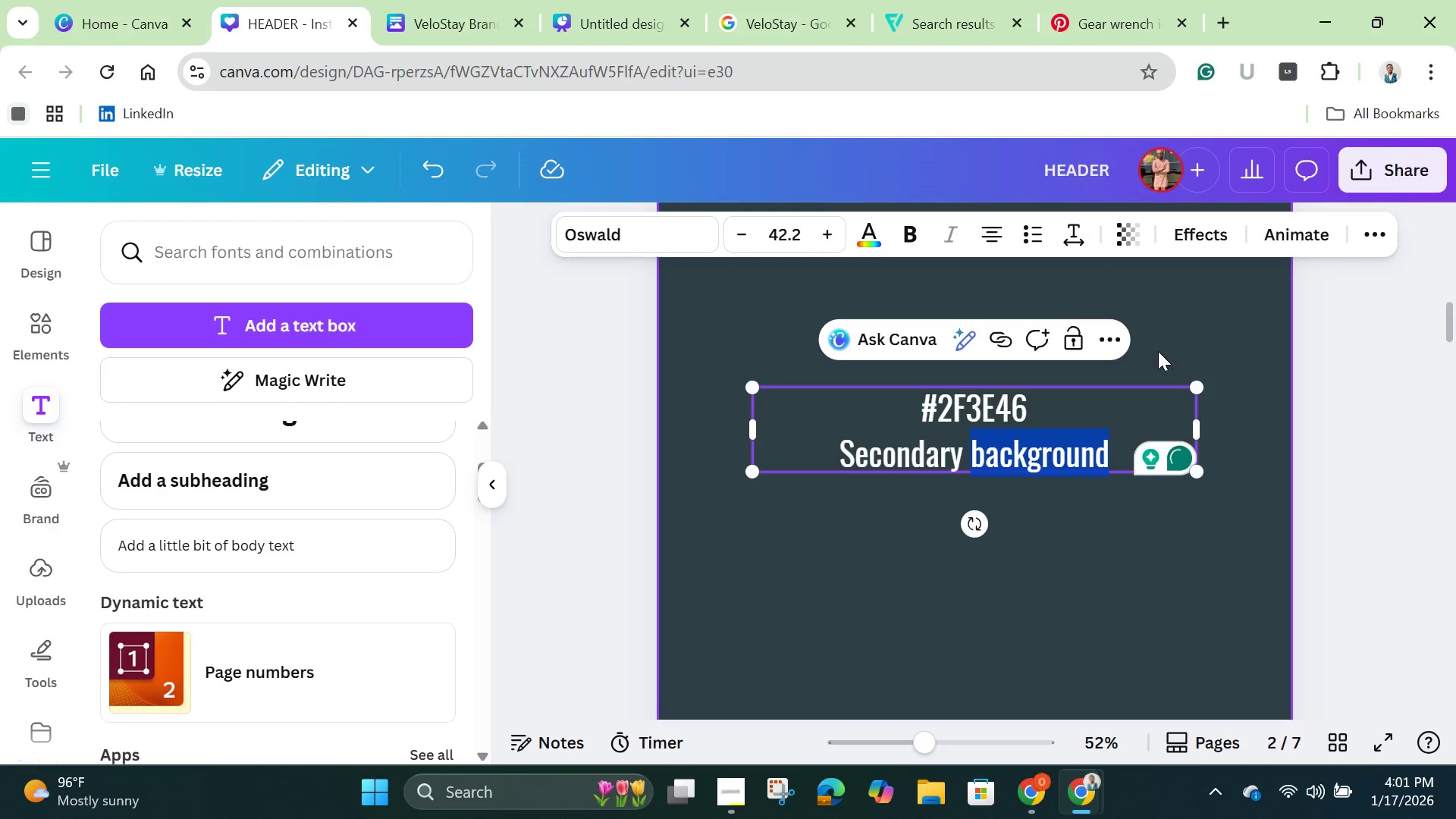 
scroll: coordinate [1166, 392], scroll_direction: up, amount: 9.0
 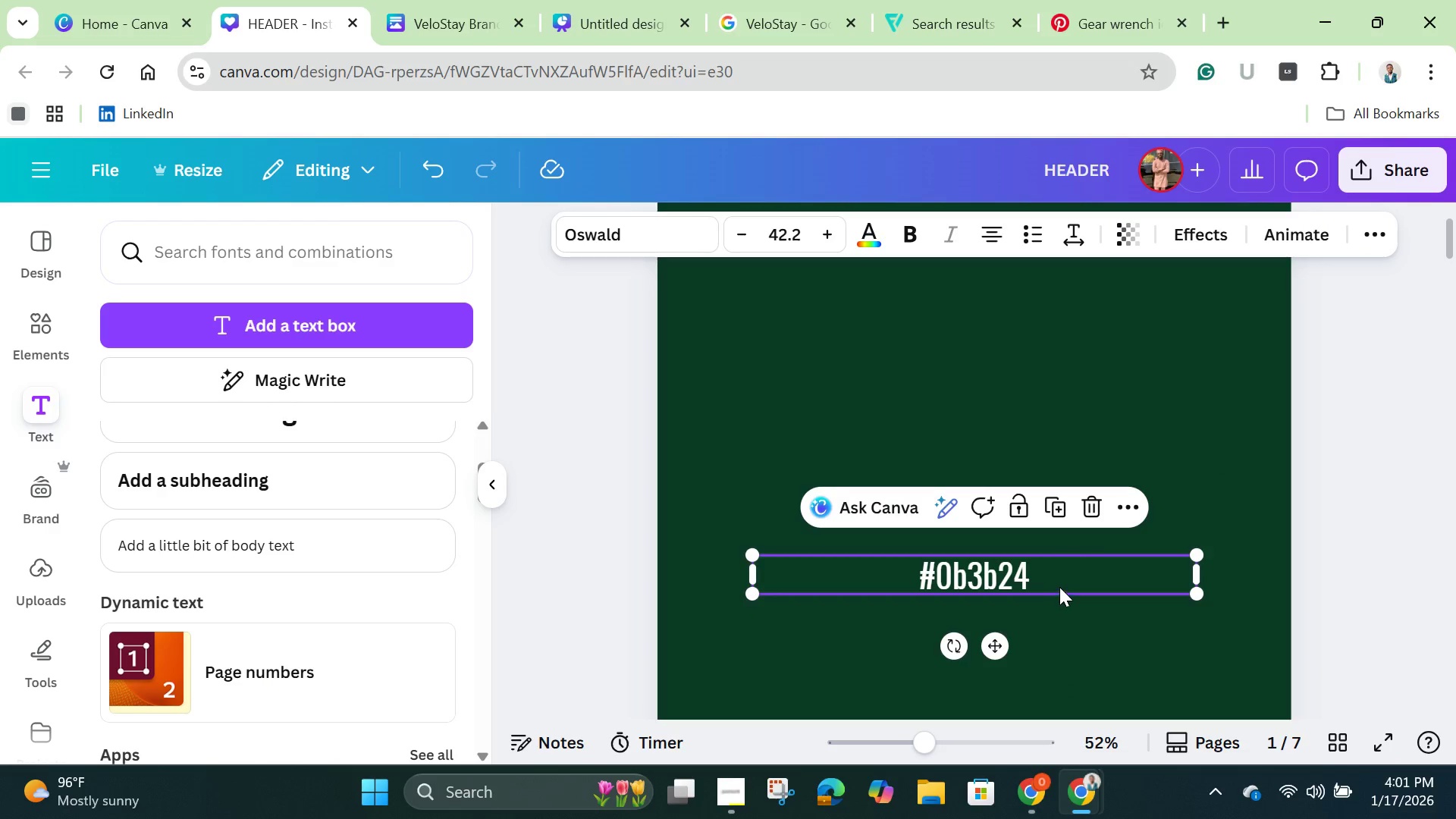 
double_click([1056, 582])
 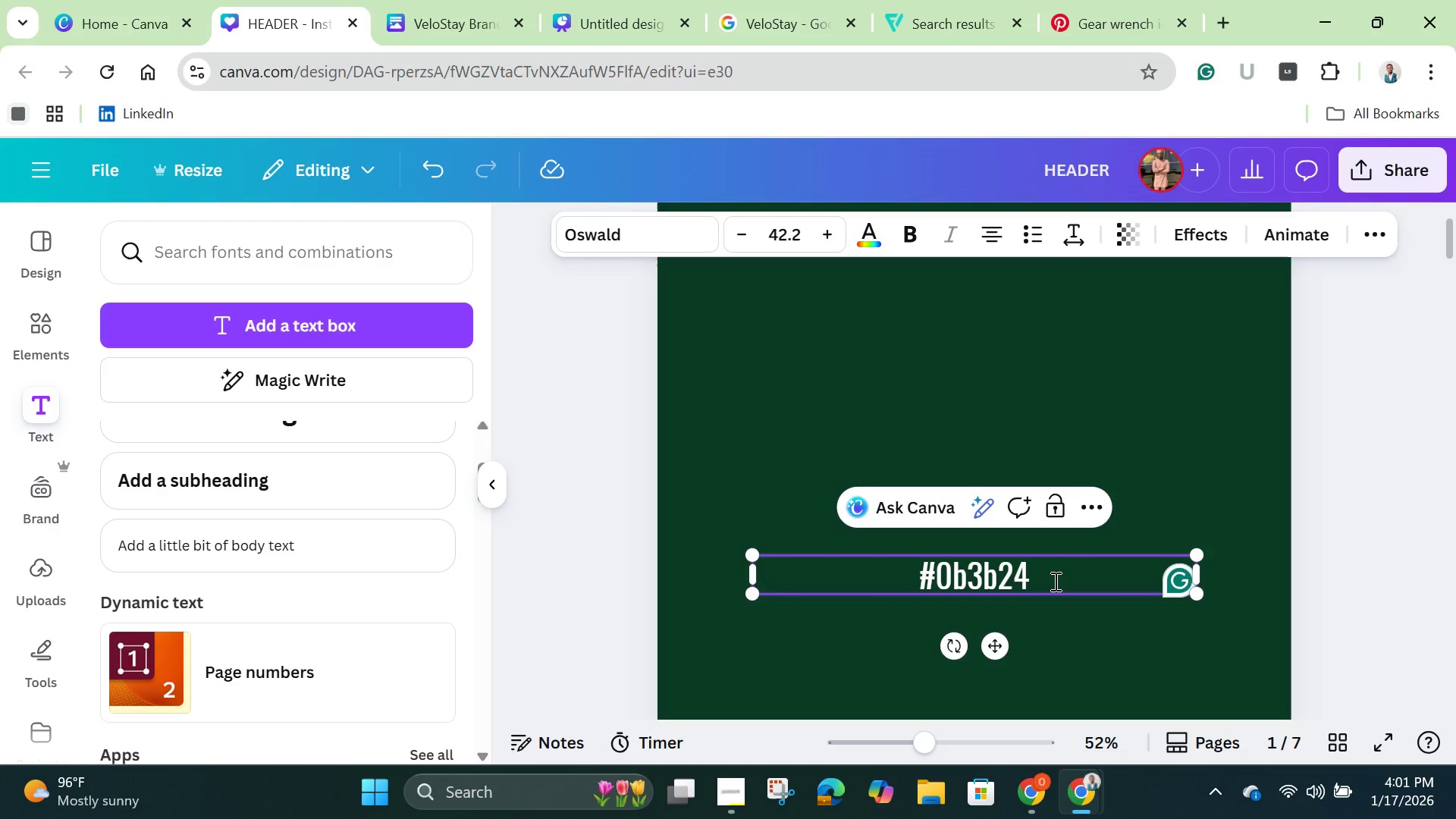 
key(Enter)
 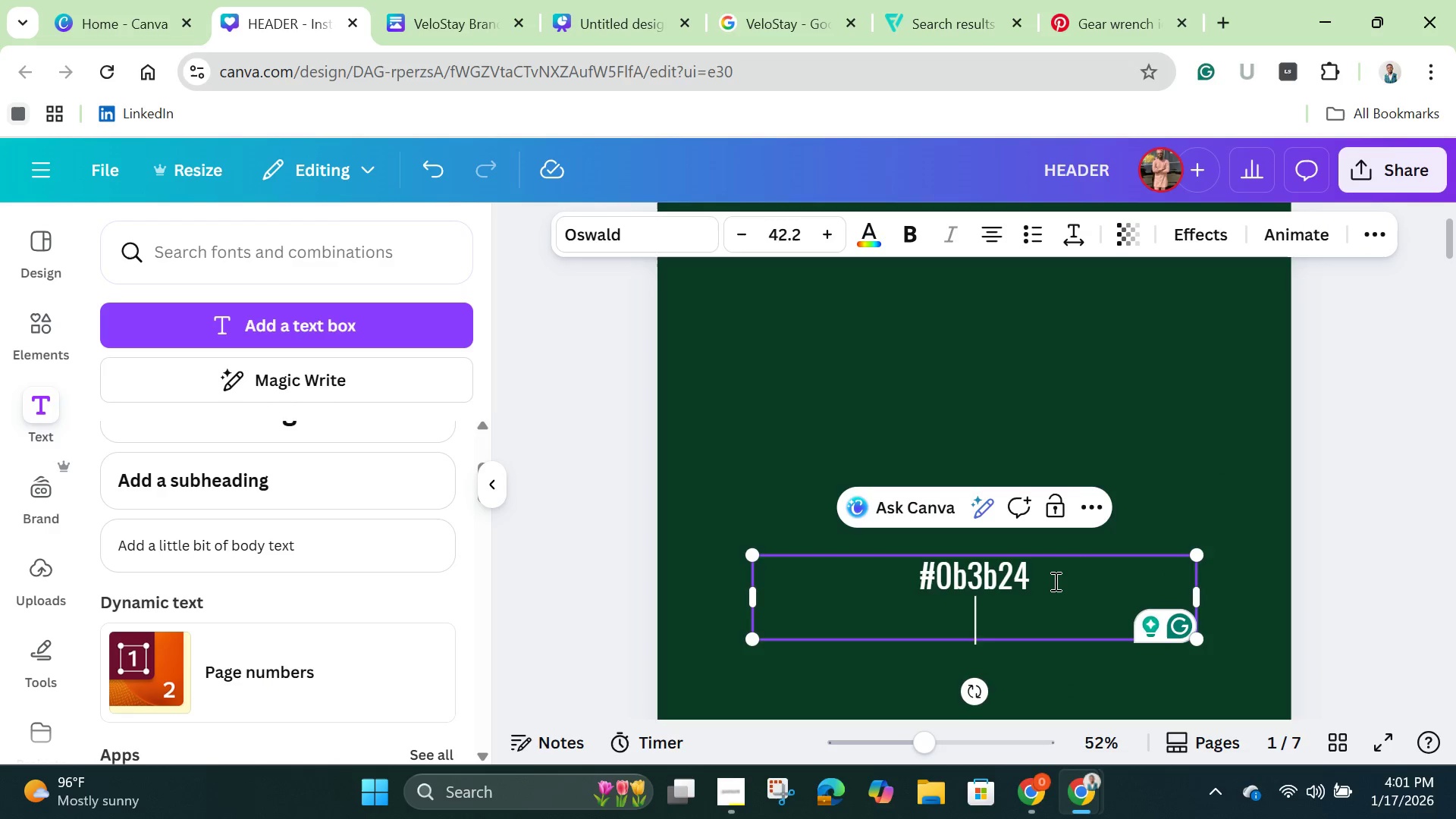 
key(Control+V)
 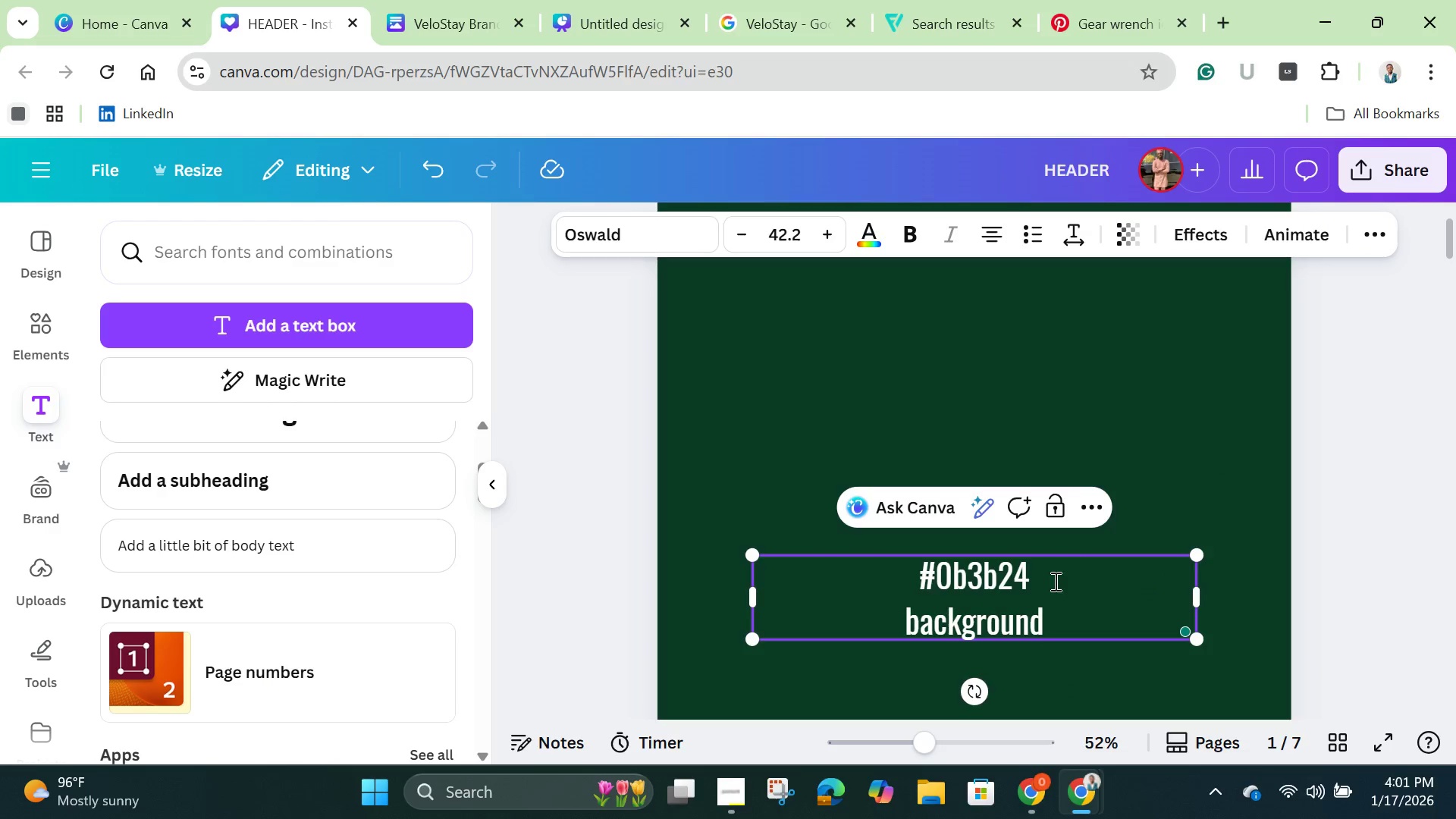 
mouse_move([1040, 551])
 